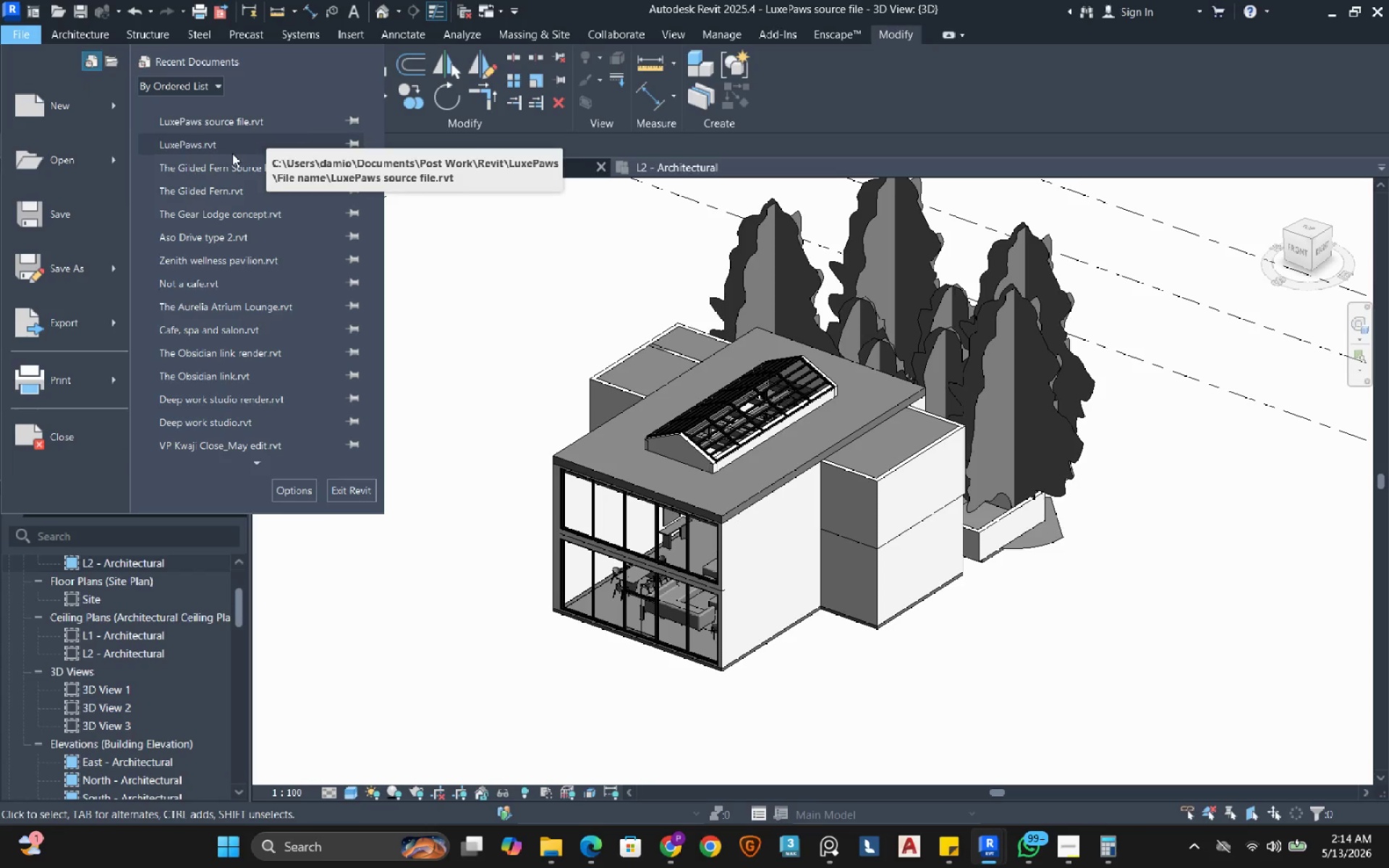 
left_click([229, 147])
 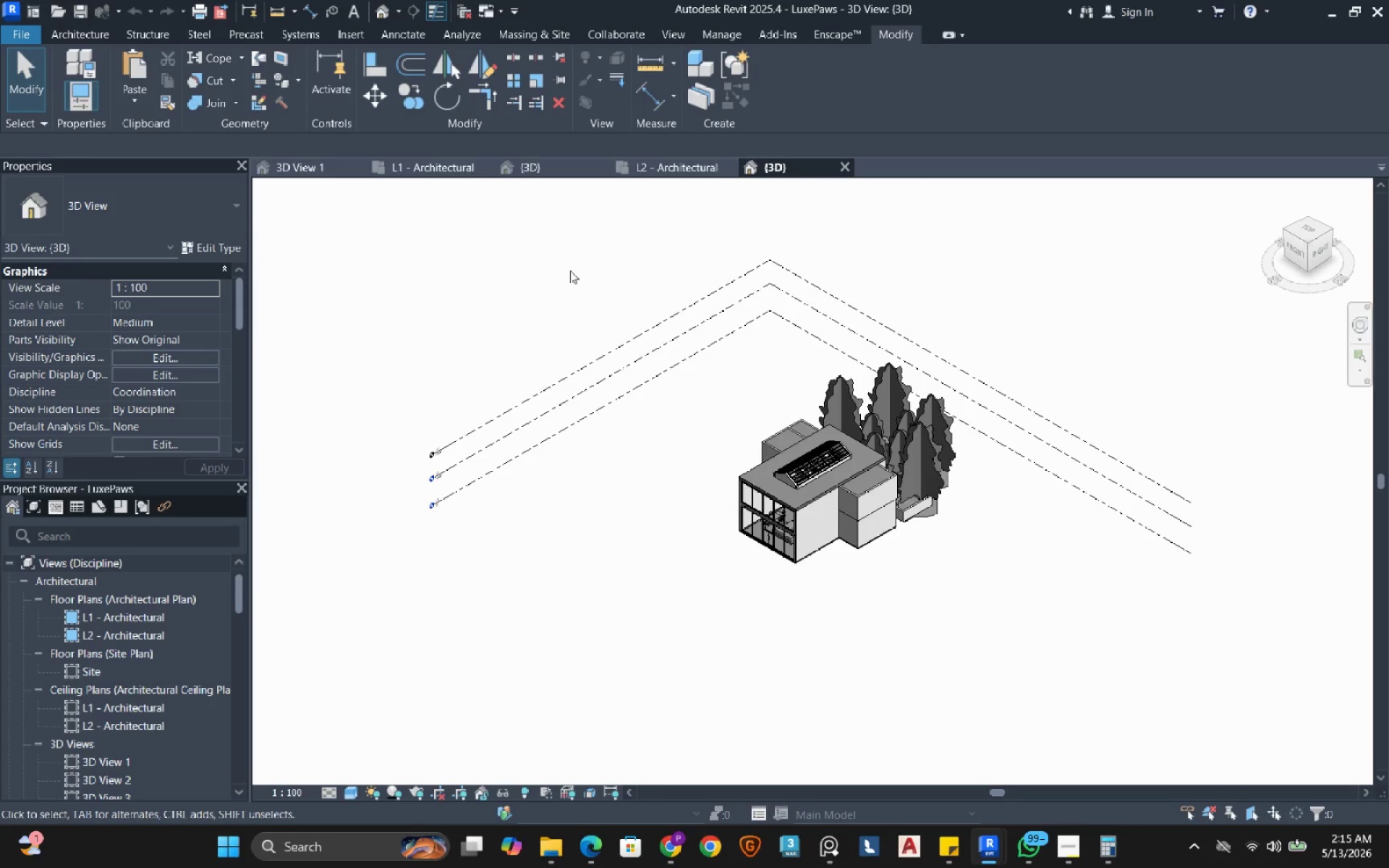 
wait(21.97)
 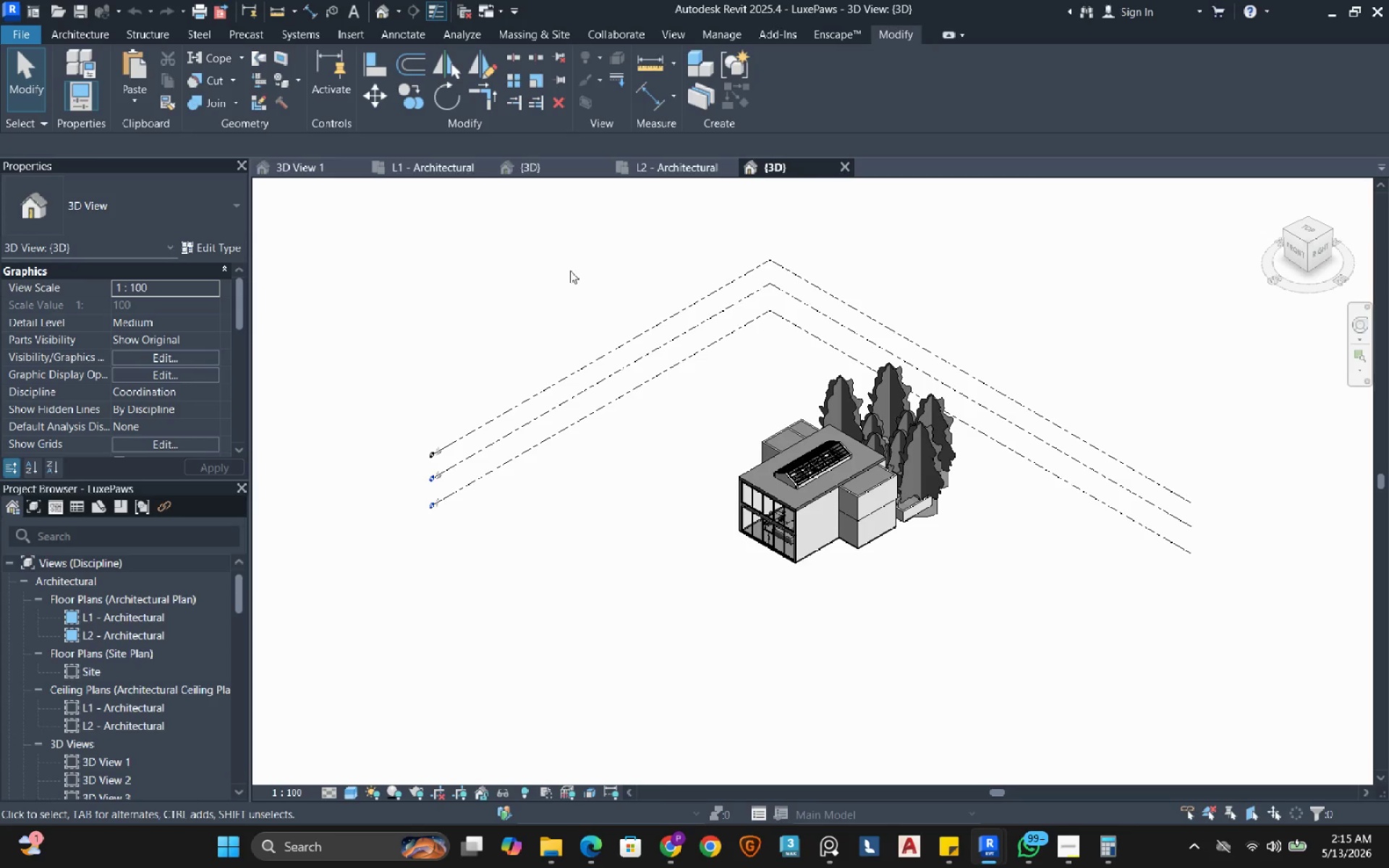 
scroll: coordinate [922, 558], scroll_direction: up, amount: 4.0
 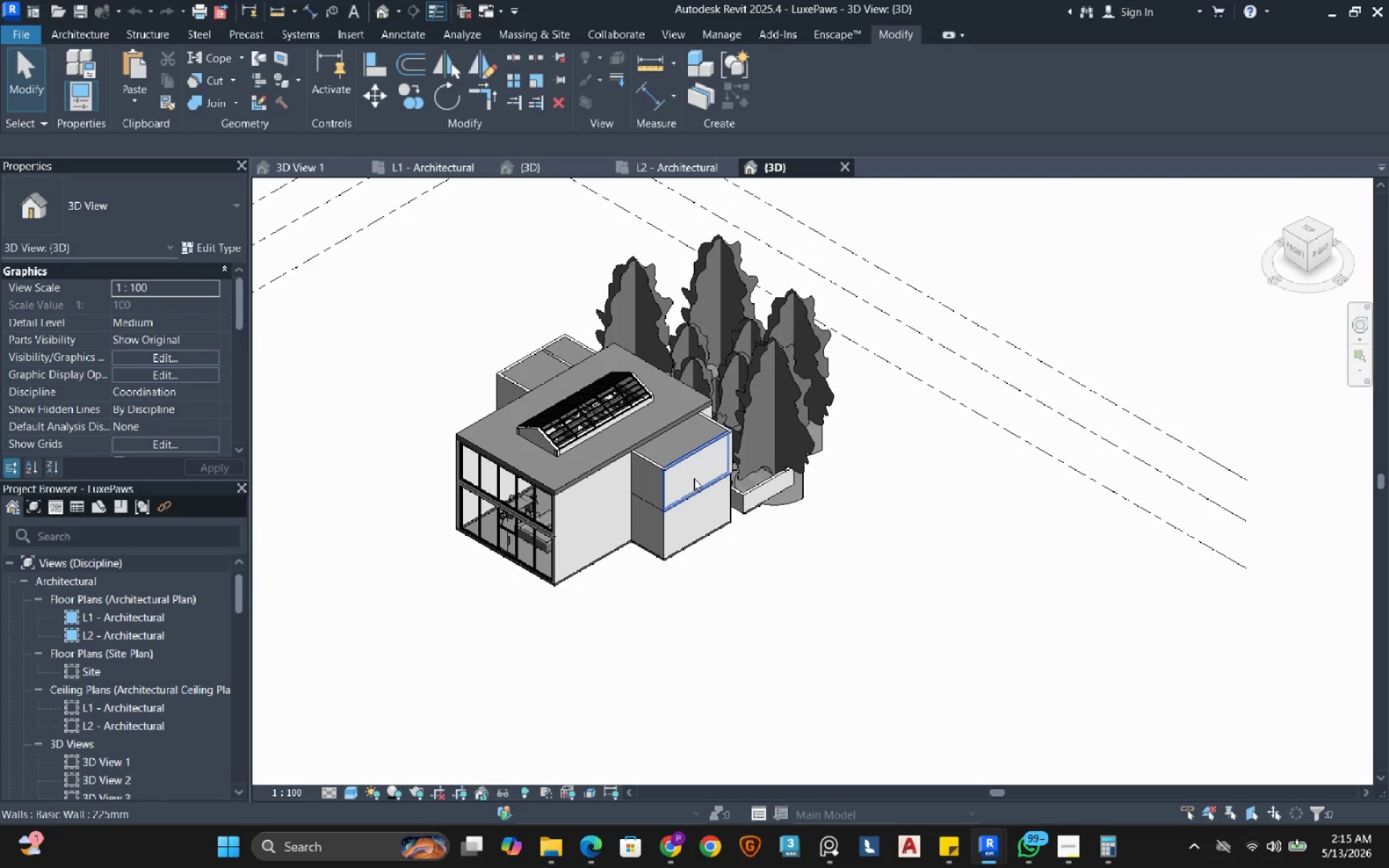 
wait(8.84)
 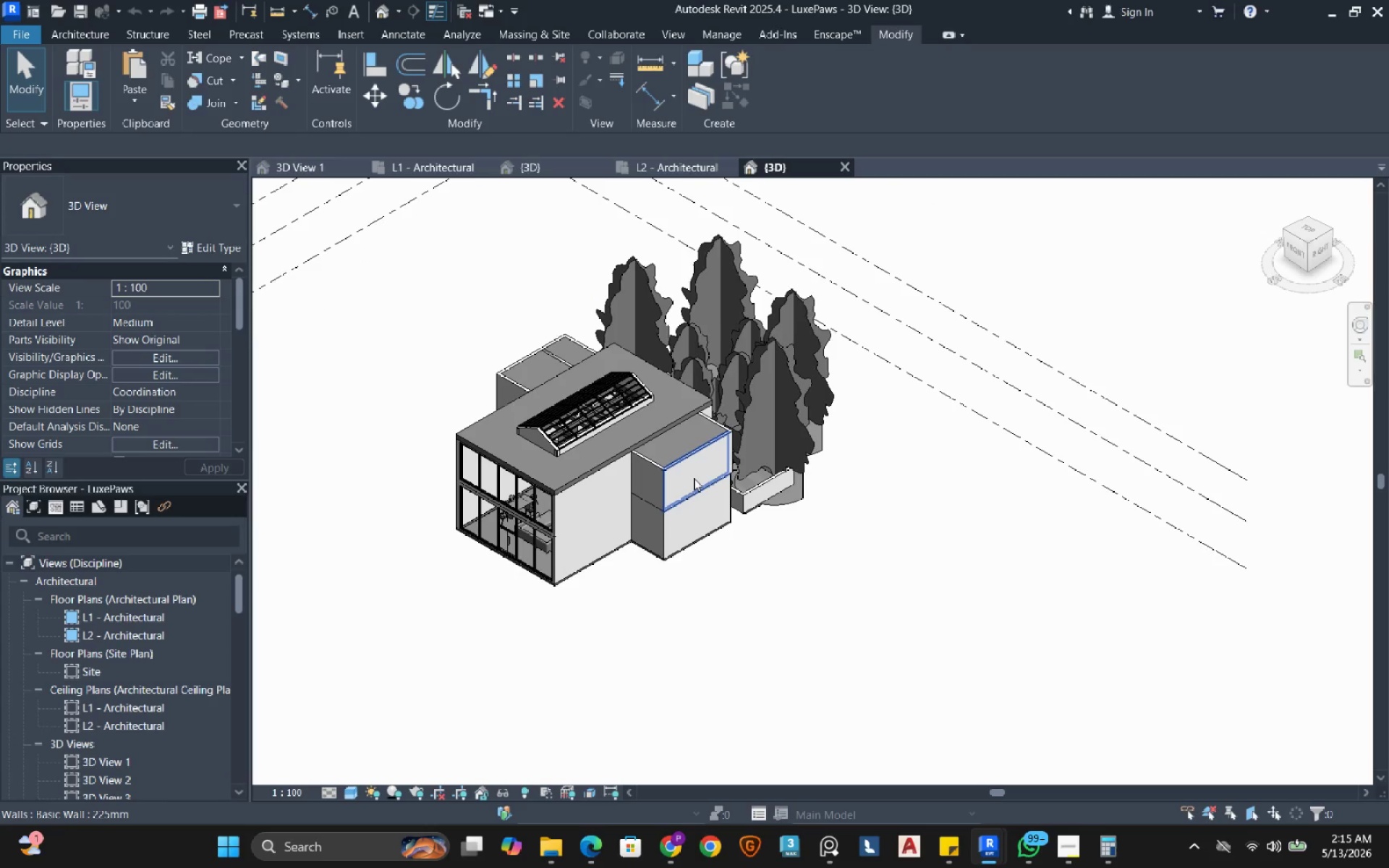 
mouse_move([723, 536])
 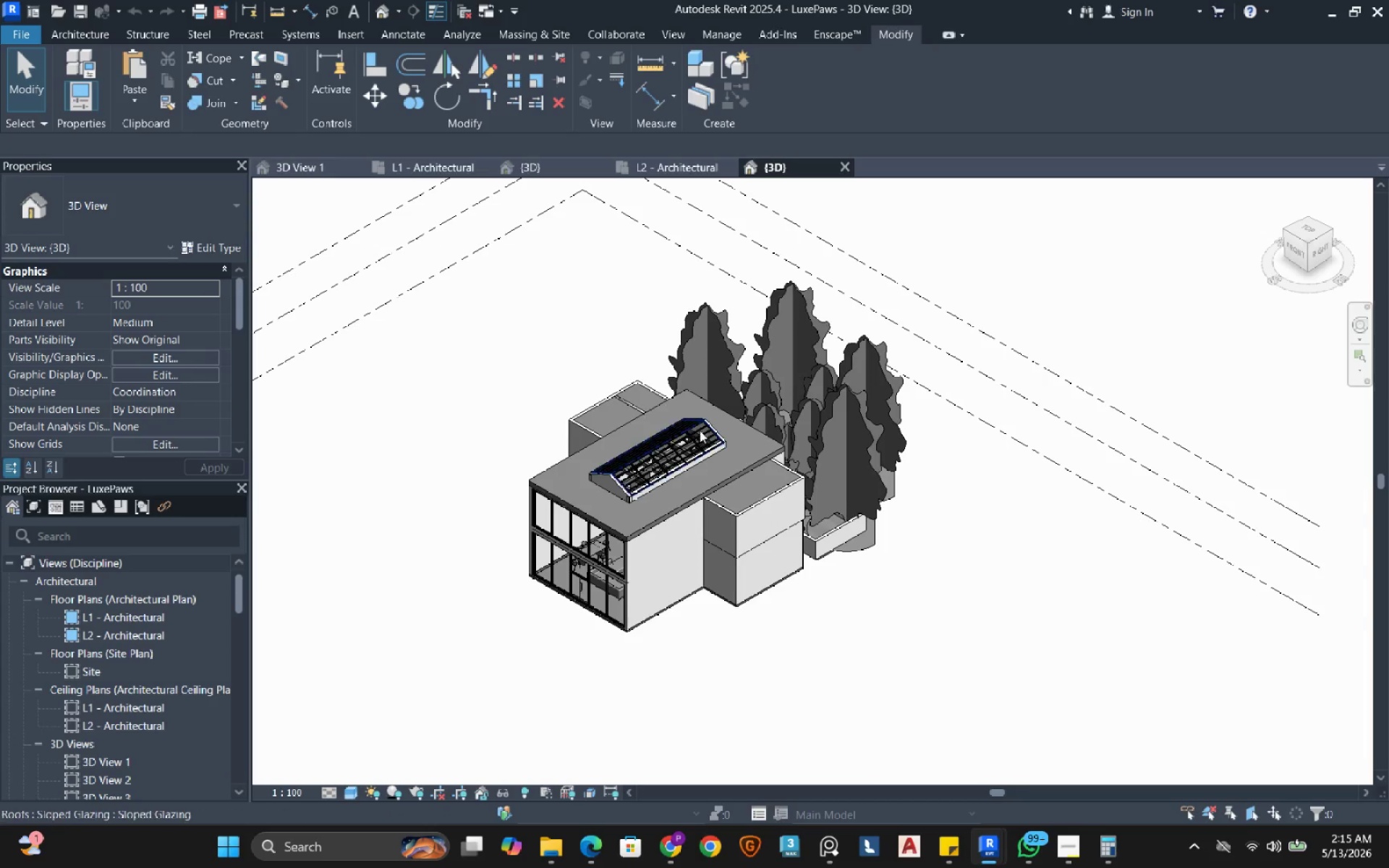 
scroll: coordinate [700, 469], scroll_direction: up, amount: 4.0
 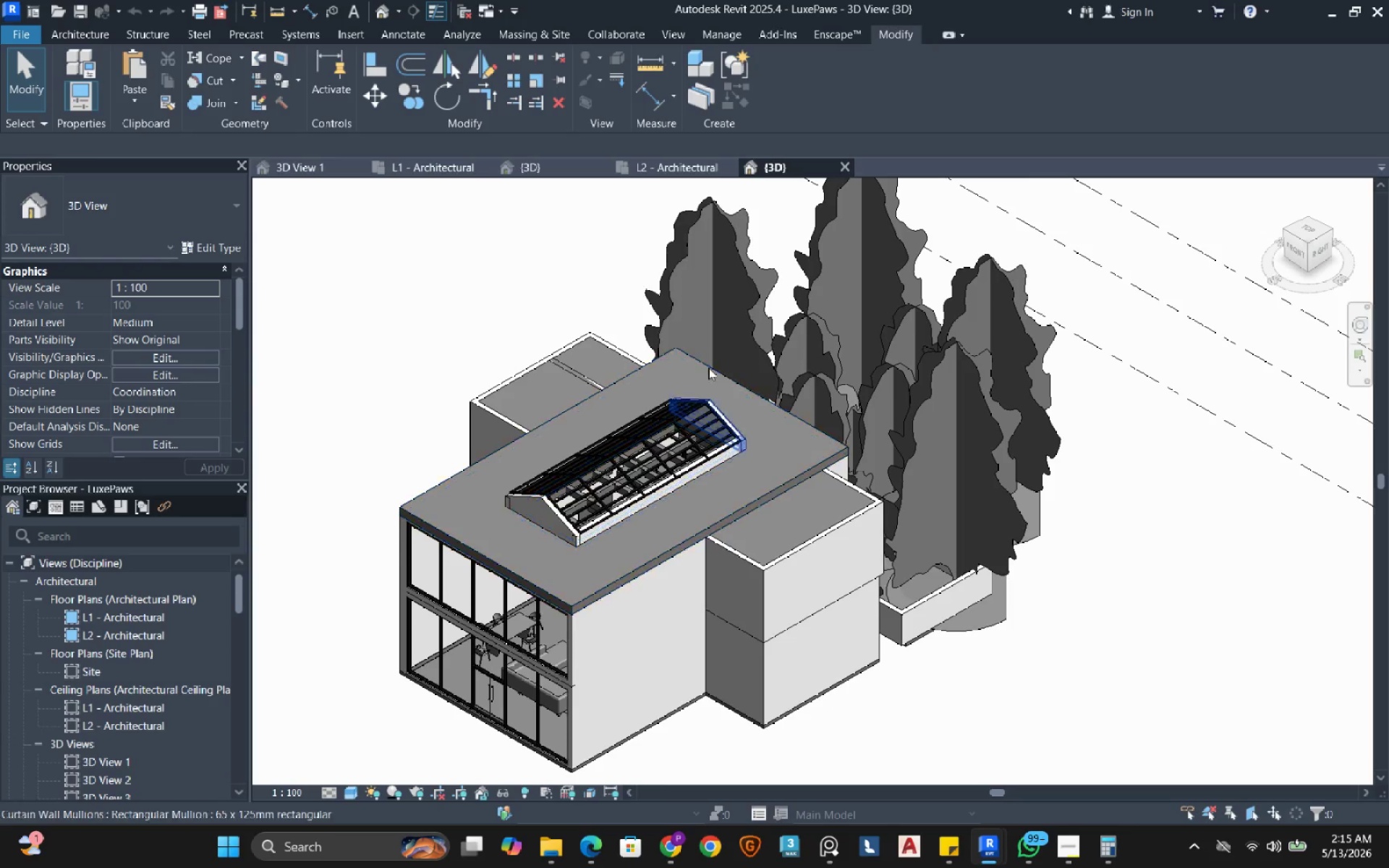 
wait(7.48)
 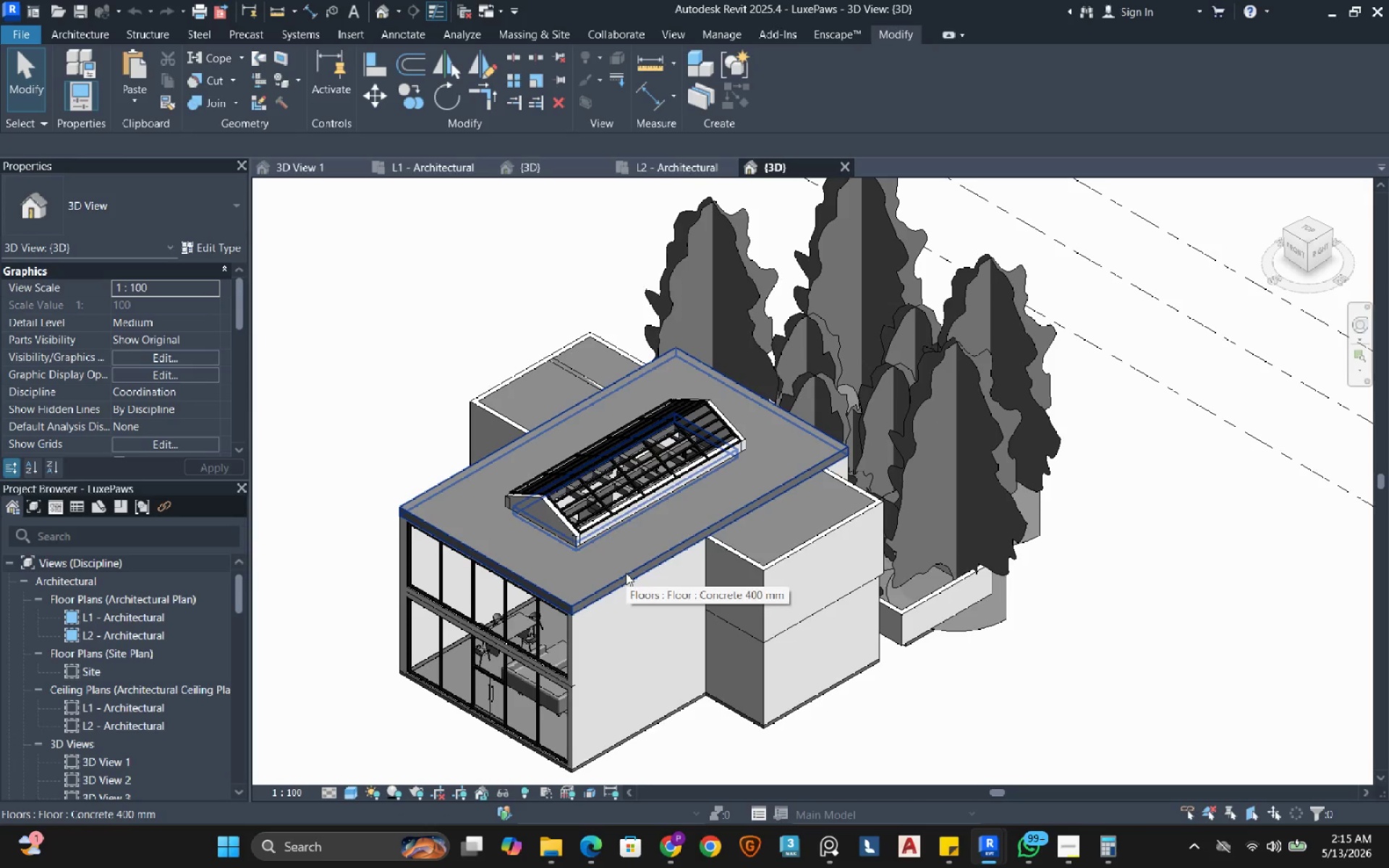 
left_click([464, 12])
 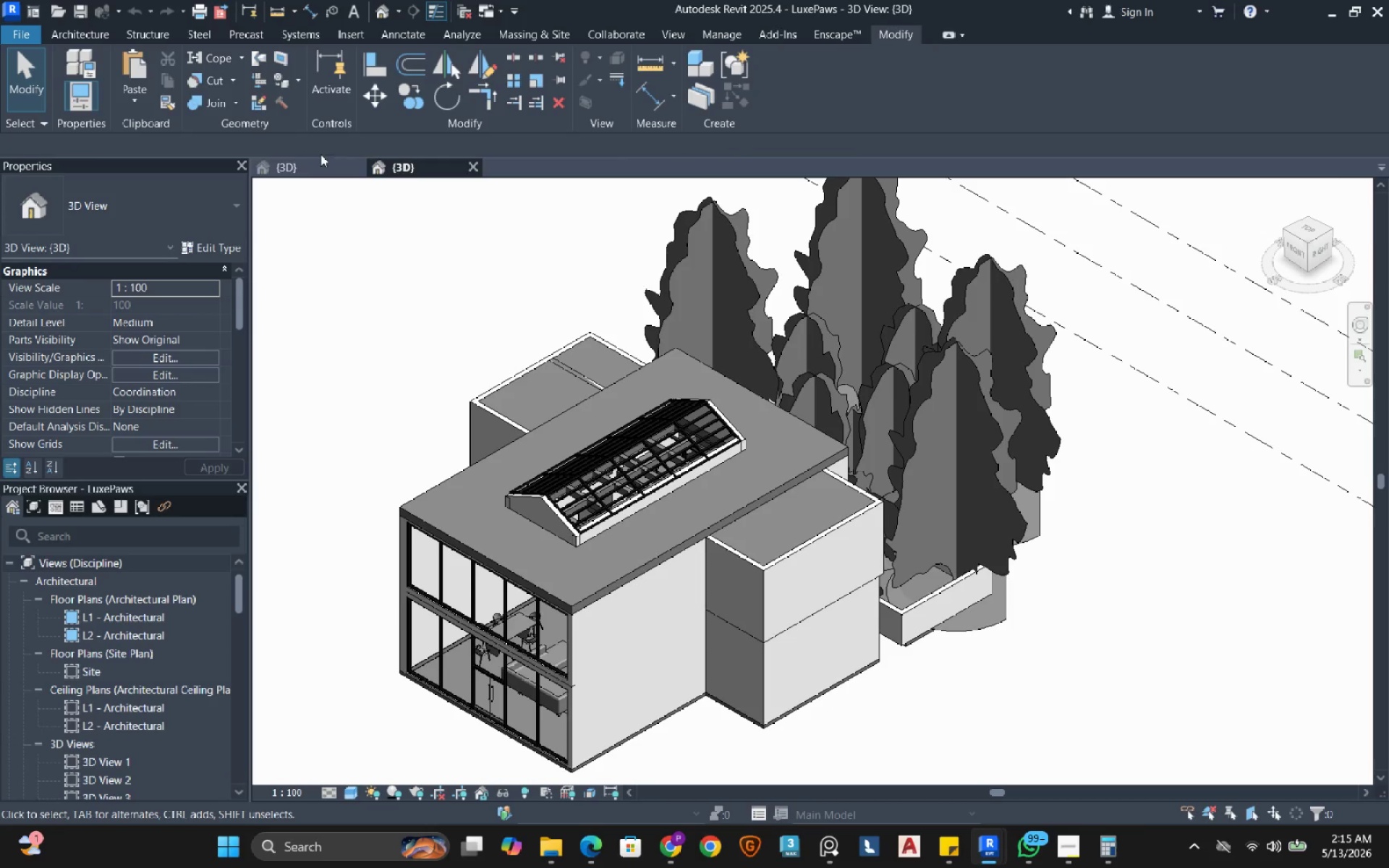 
left_click([307, 164])
 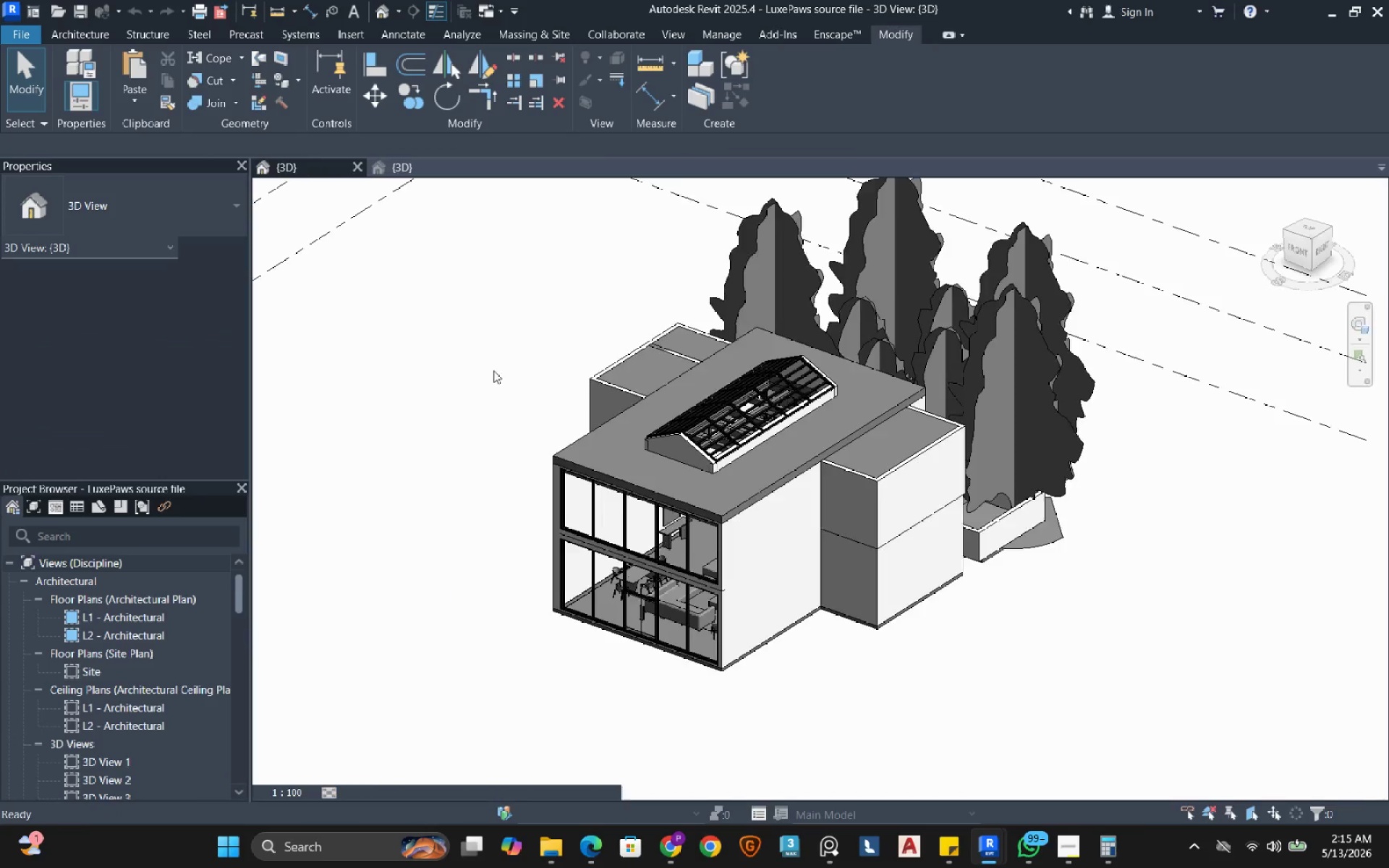 
mouse_move([669, 567])
 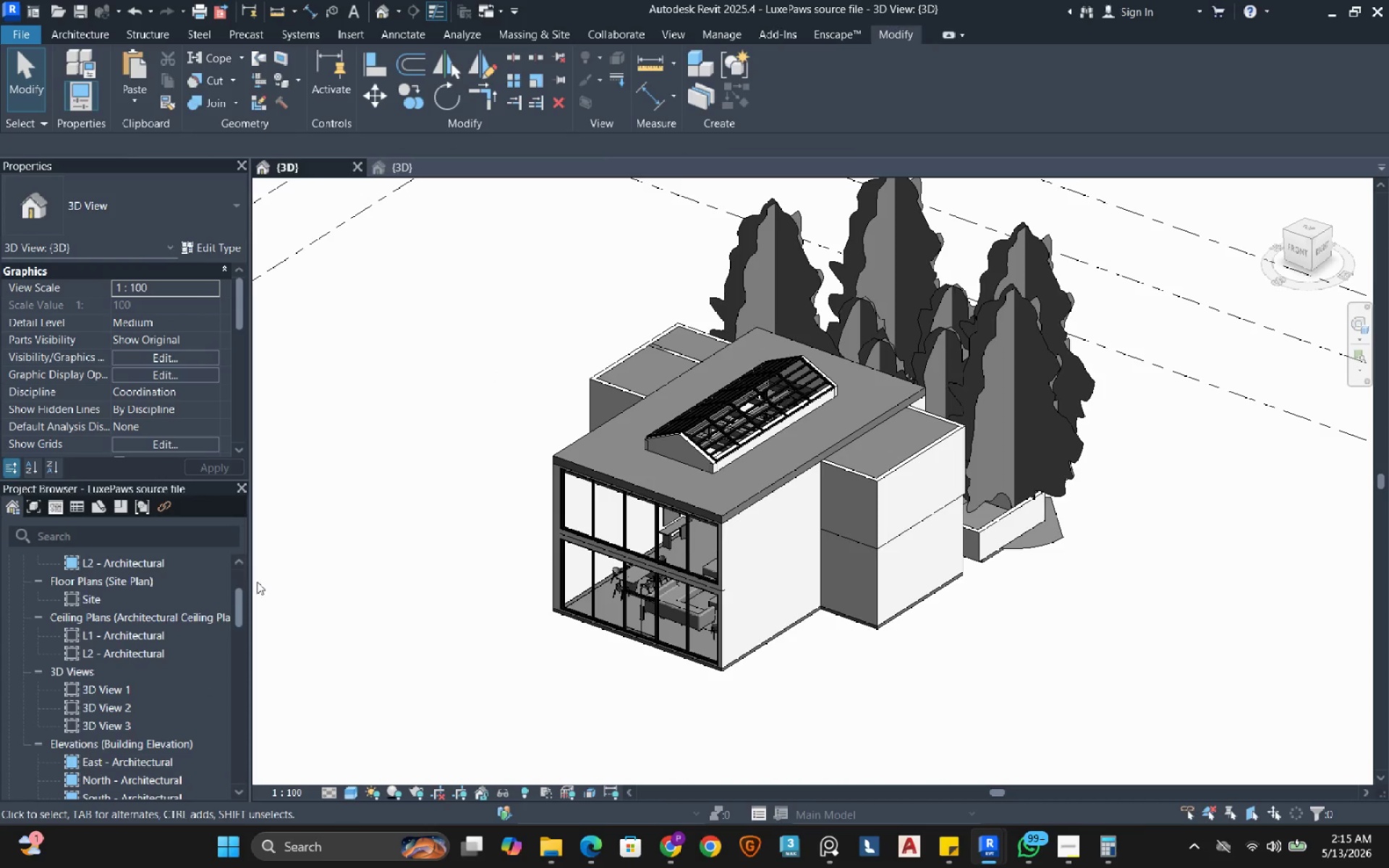 
scroll: coordinate [123, 609], scroll_direction: up, amount: 3.0
 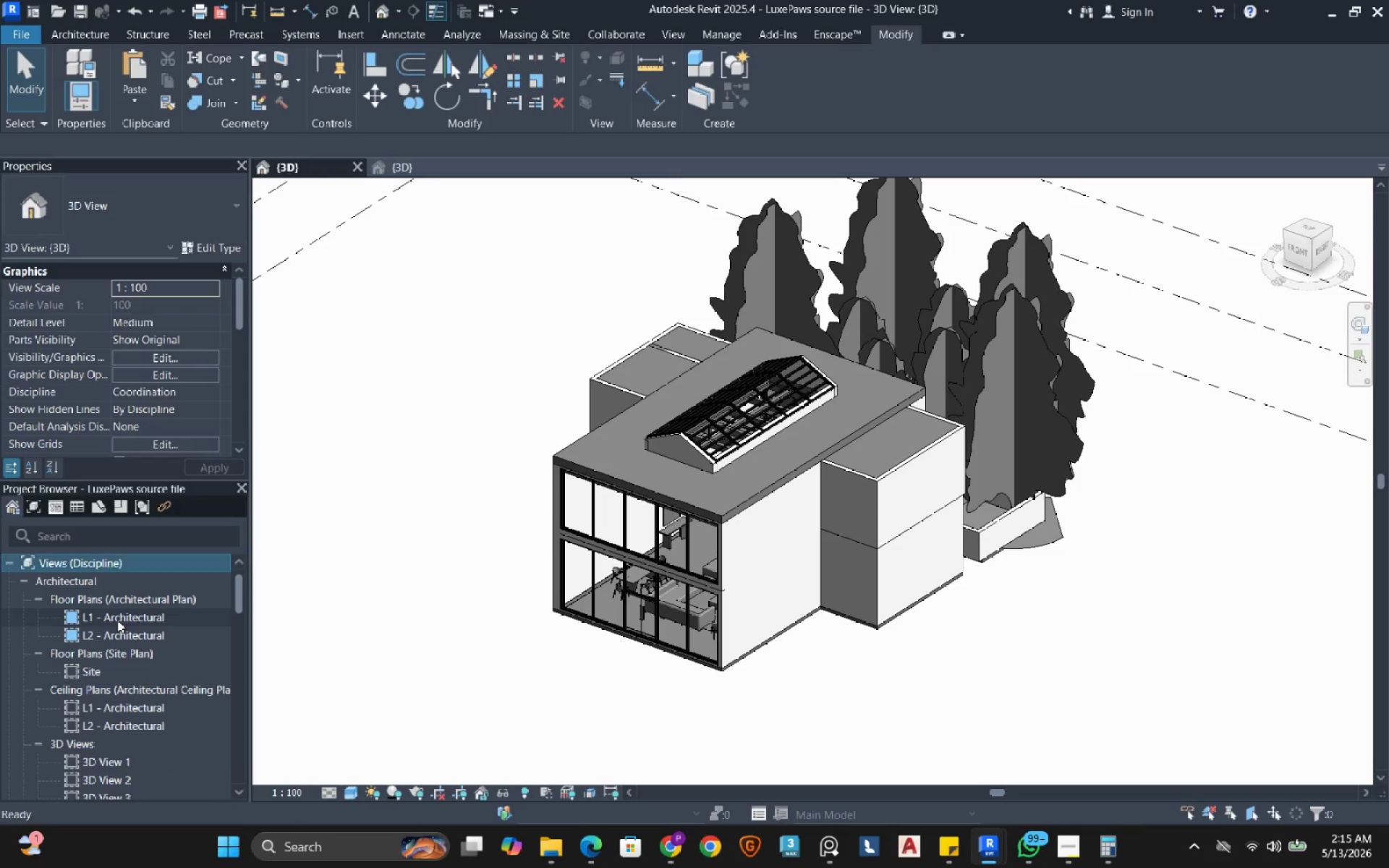 
double_click([117, 620])
 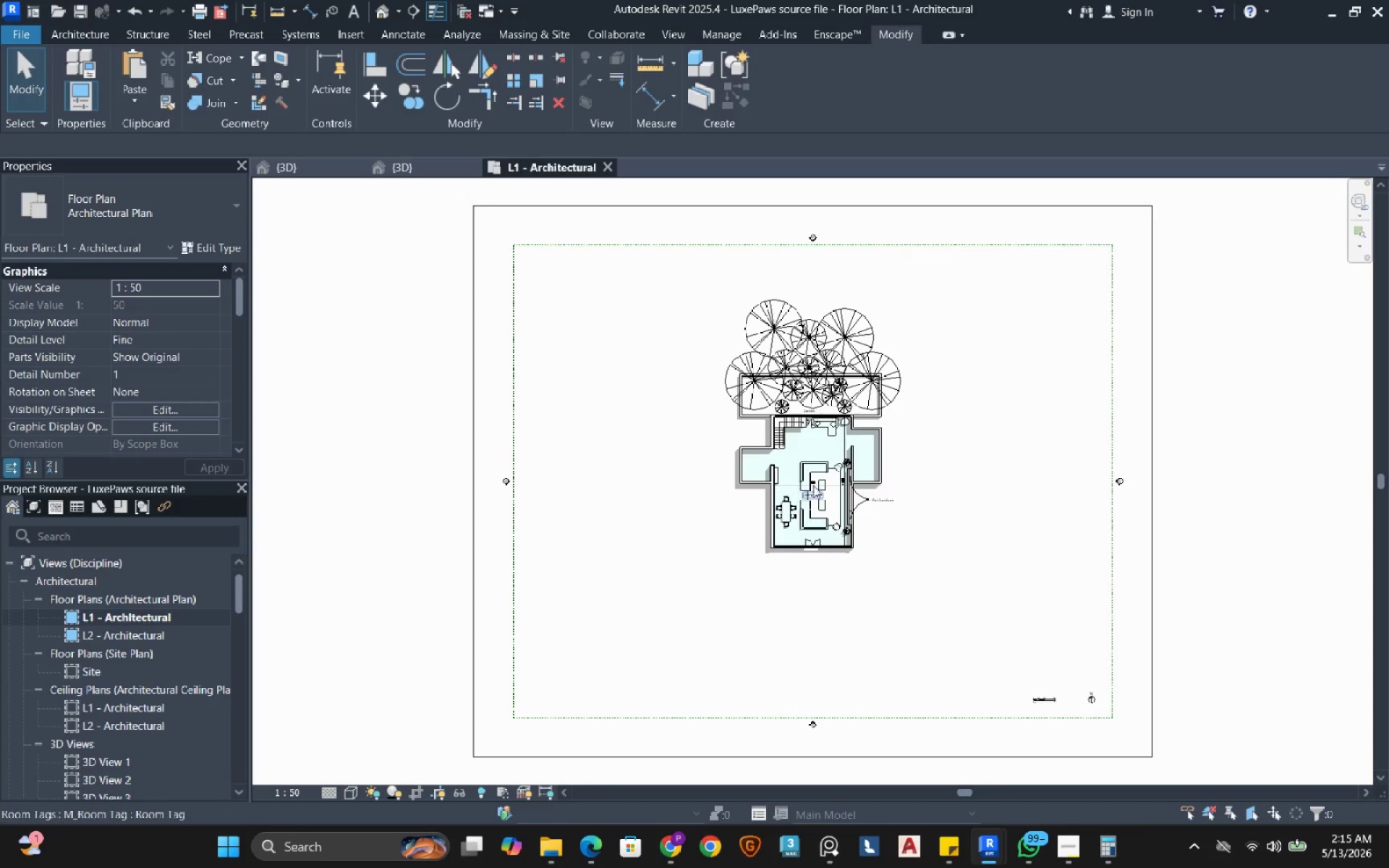 
scroll: coordinate [888, 556], scroll_direction: up, amount: 8.0
 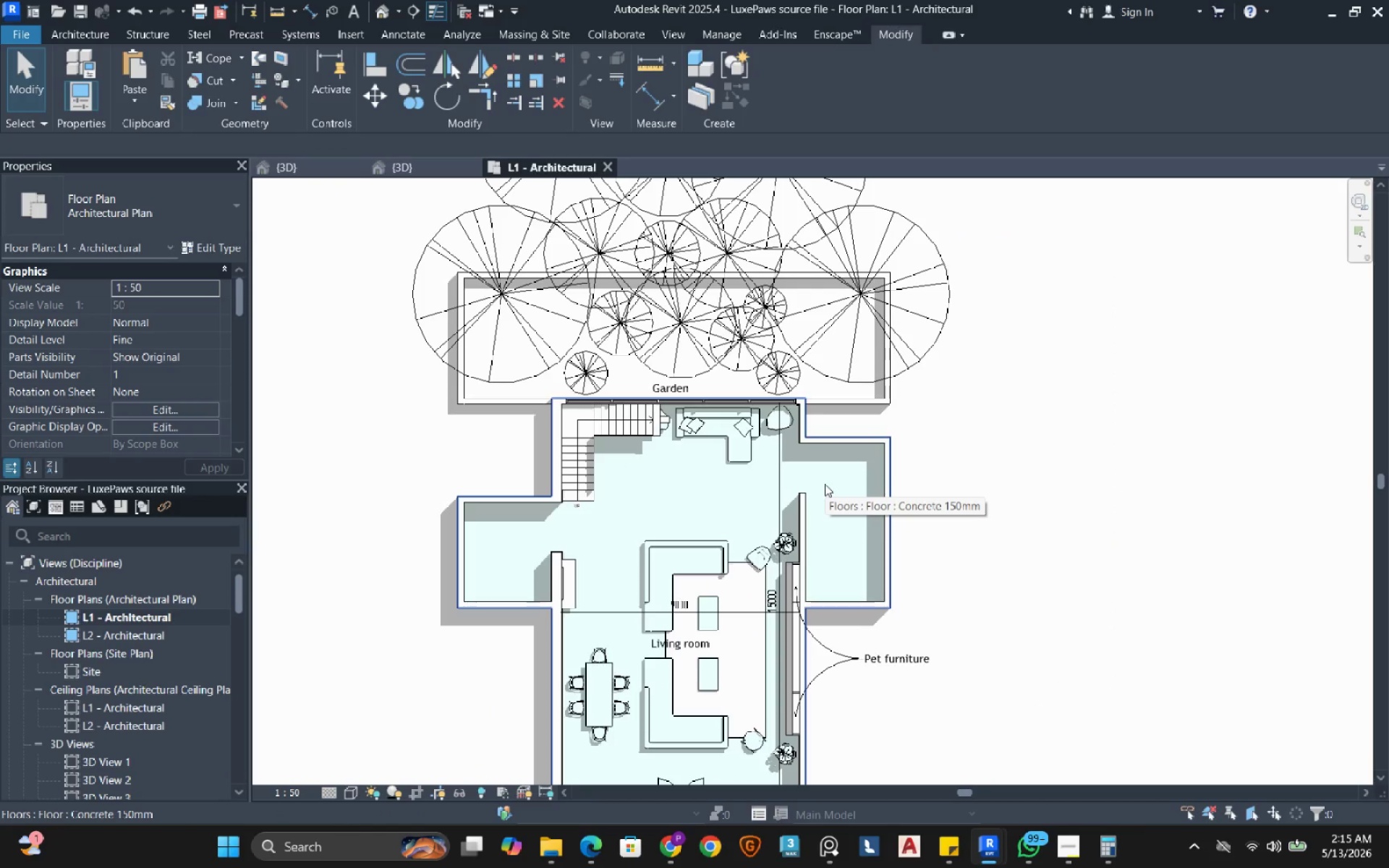 
double_click([825, 484])
 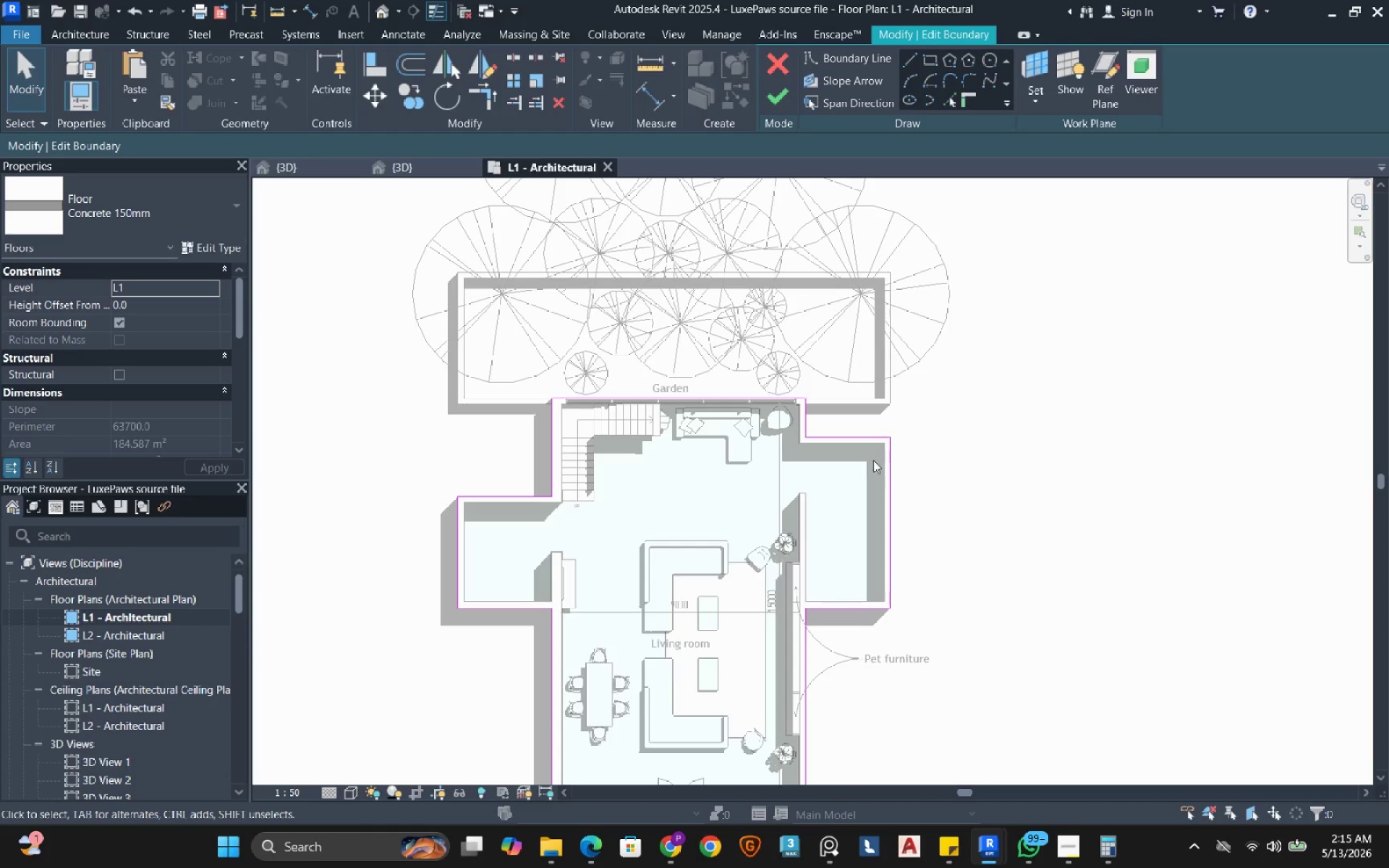 
left_click_drag(start_coordinate=[940, 404], to_coordinate=[855, 633])
 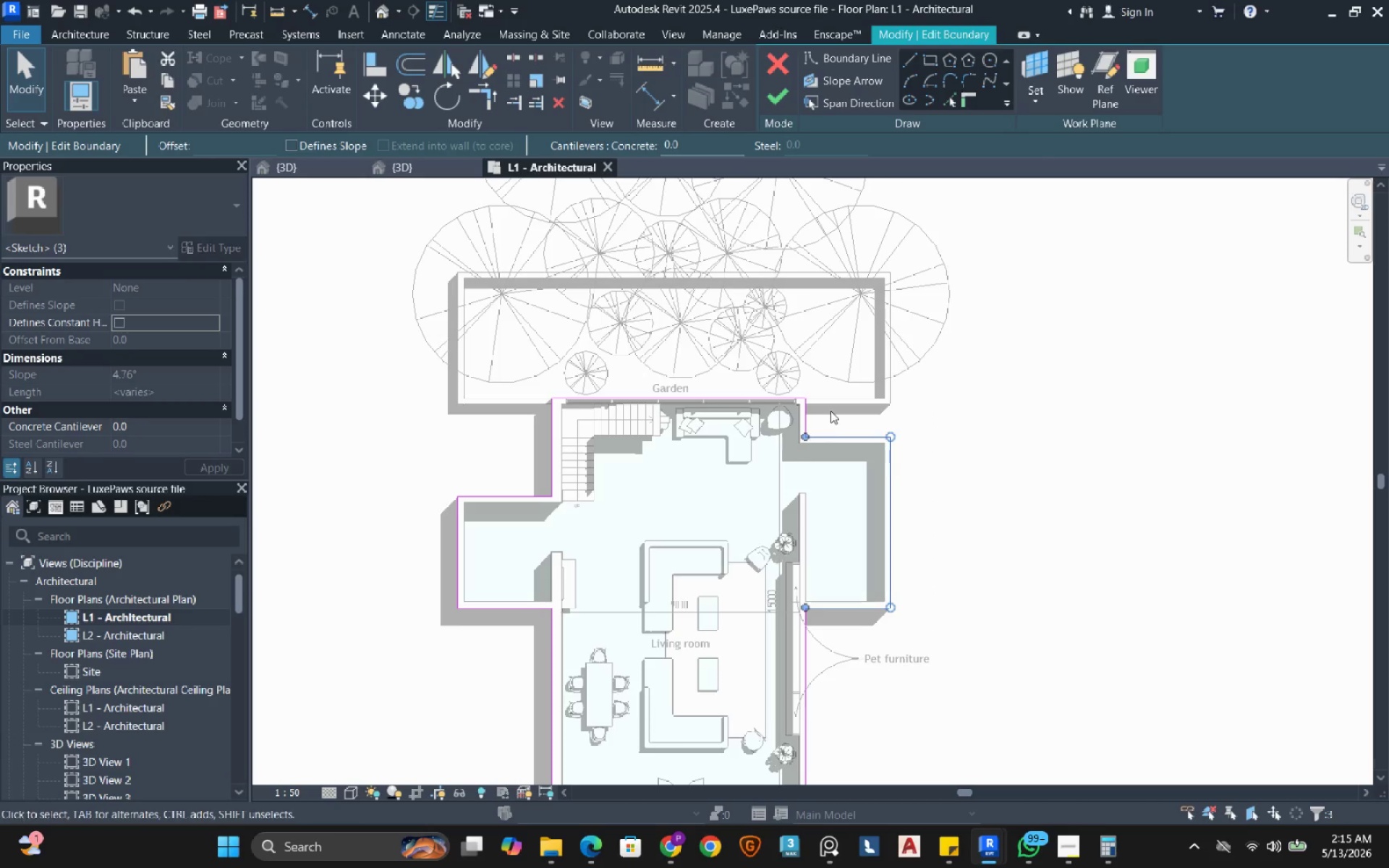 
scroll: coordinate [831, 411], scroll_direction: up, amount: 3.0
 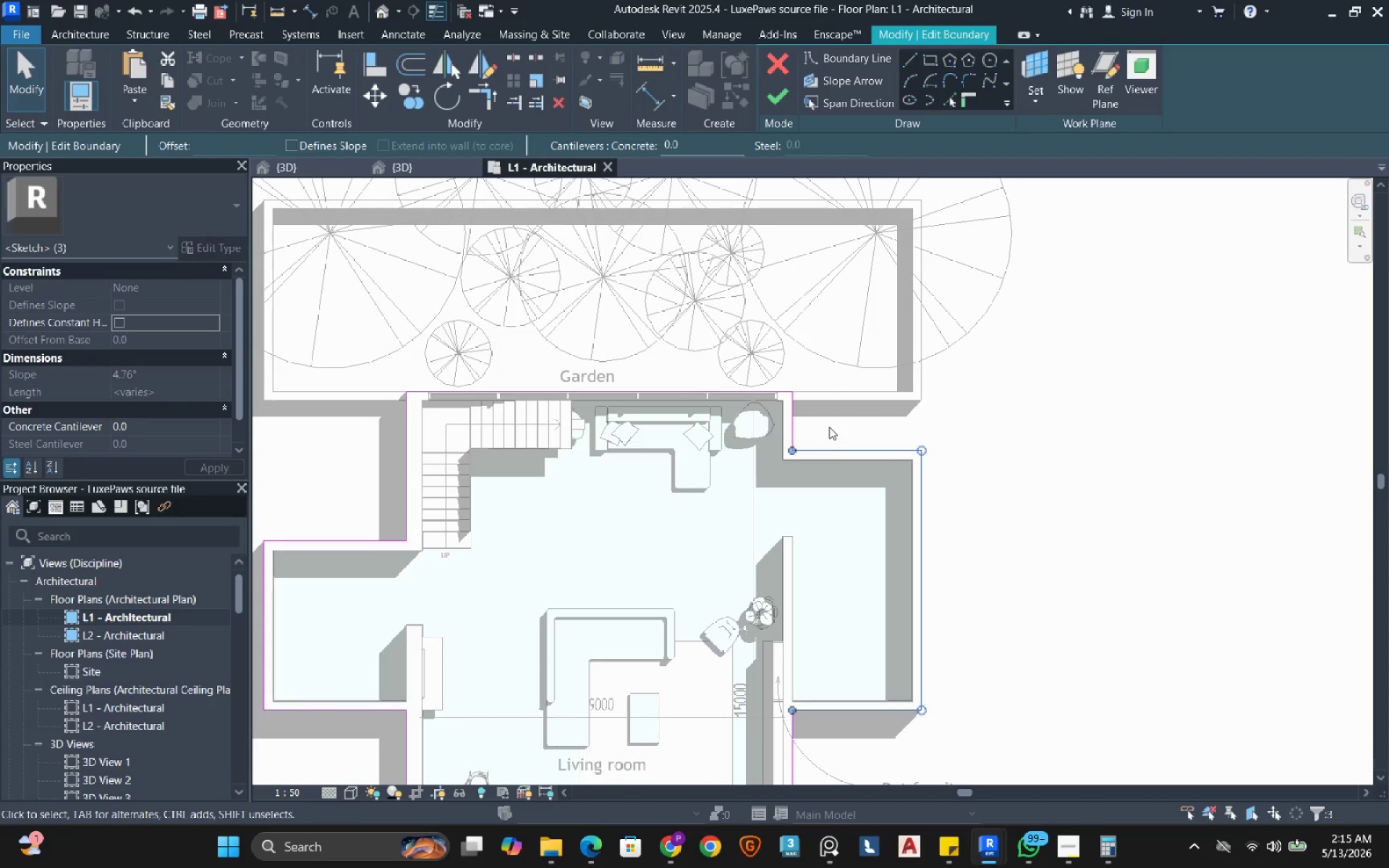 
hold_key(key=ControlRight, duration=0.59)
left_click_drag(start_coordinate=[828, 480], to_coordinate=[757, 427])
 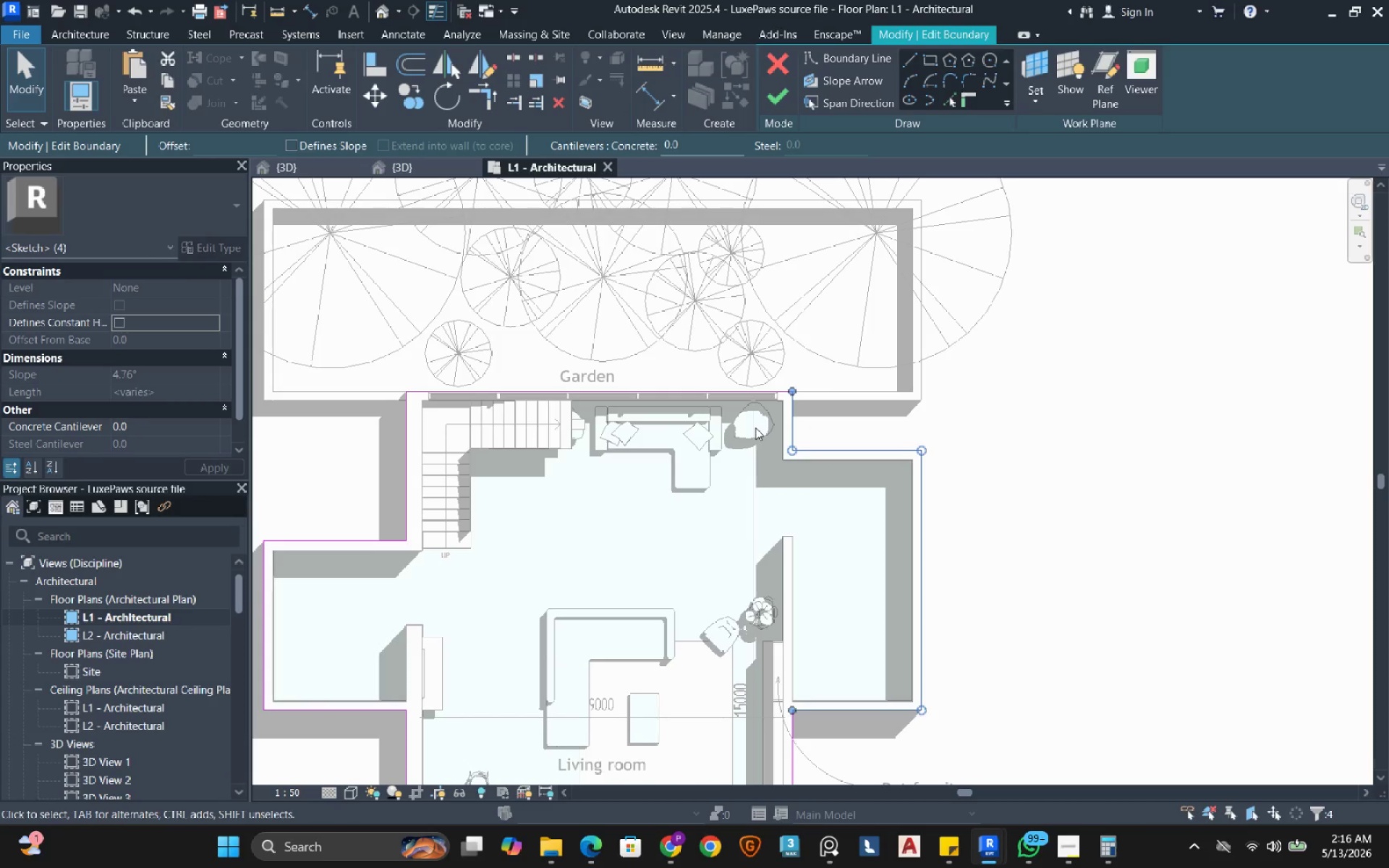 
type(dt)
 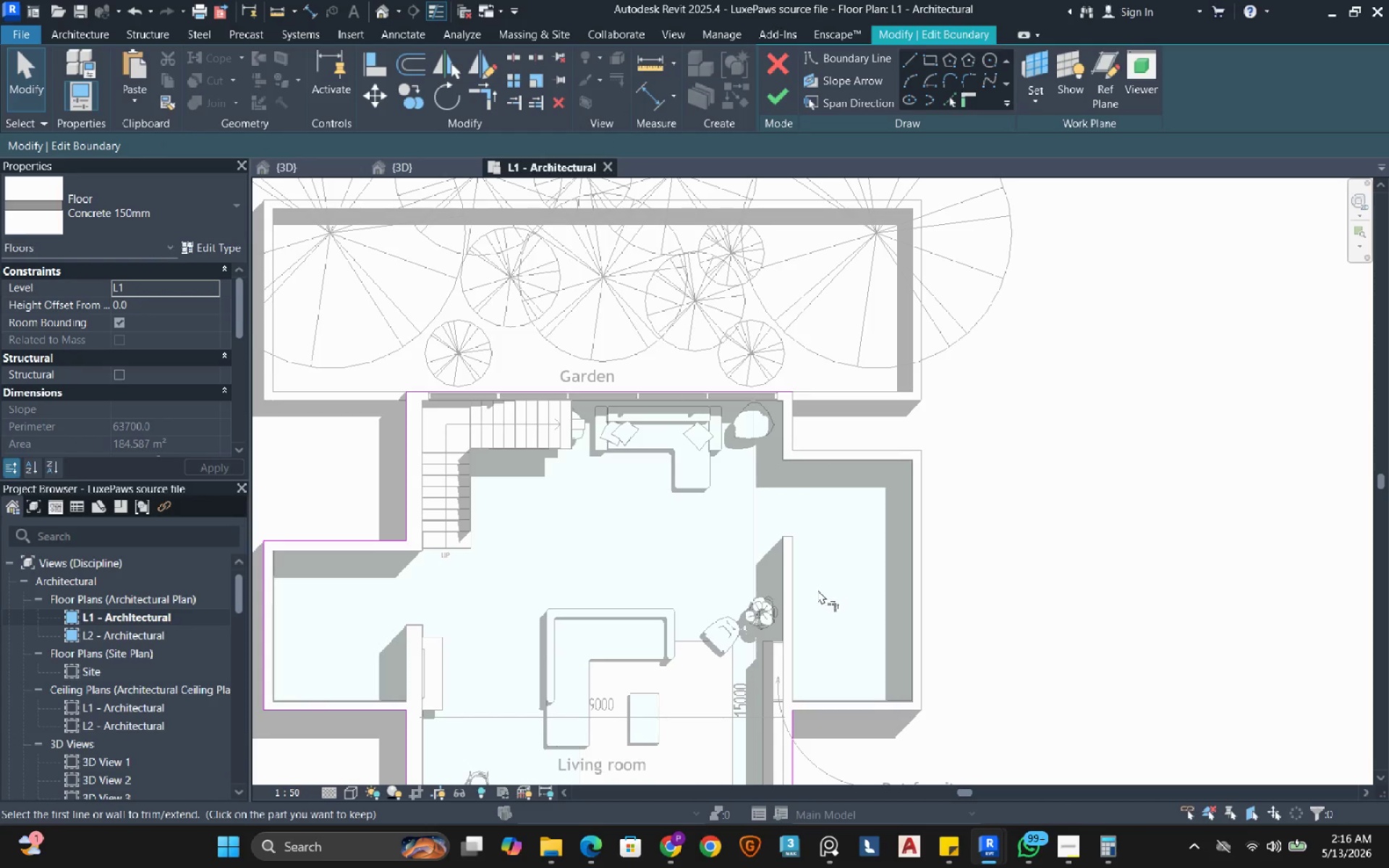 
hold_key(key=E, duration=8.19)
 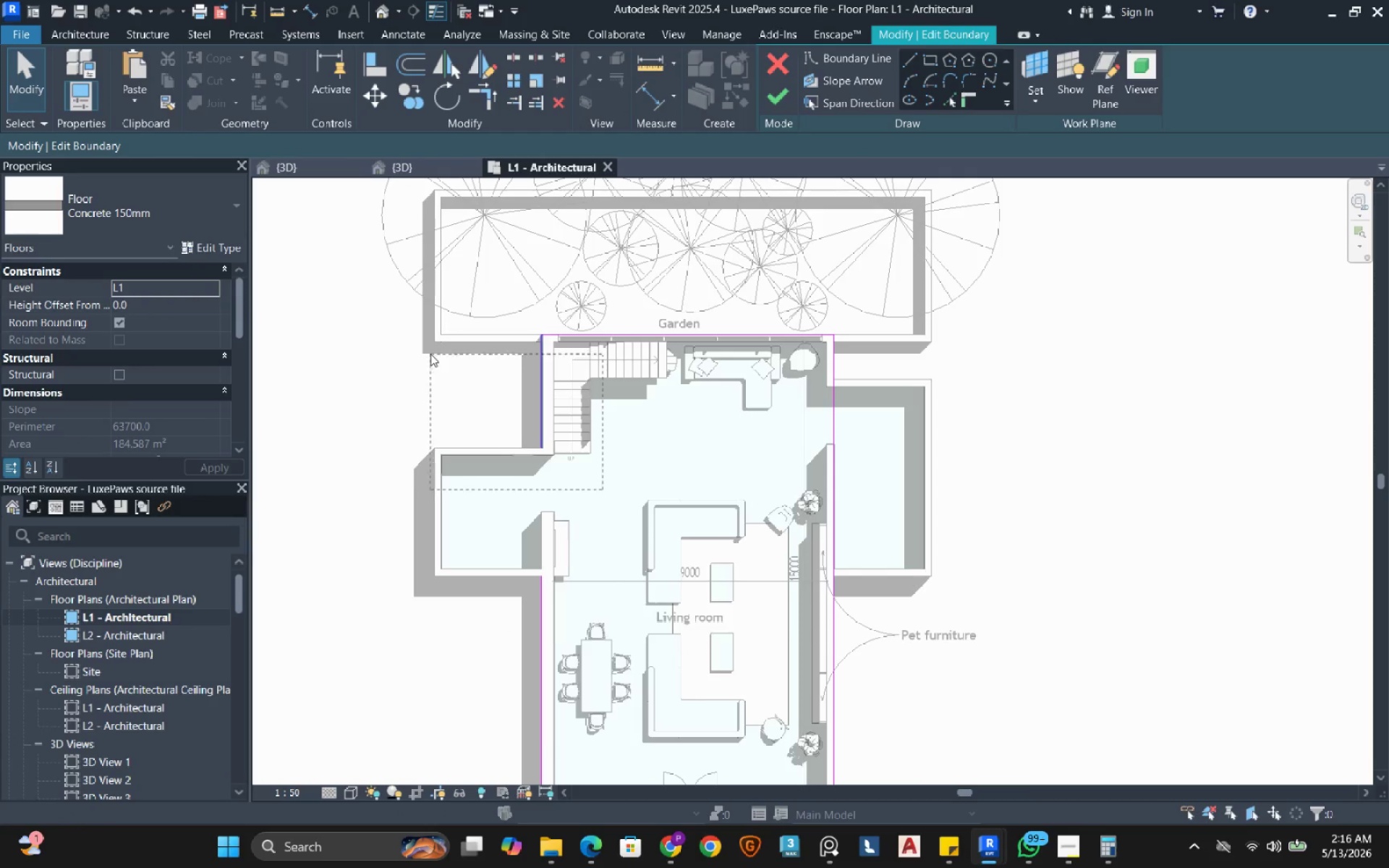 
hold_key(key=R, duration=9.02)
 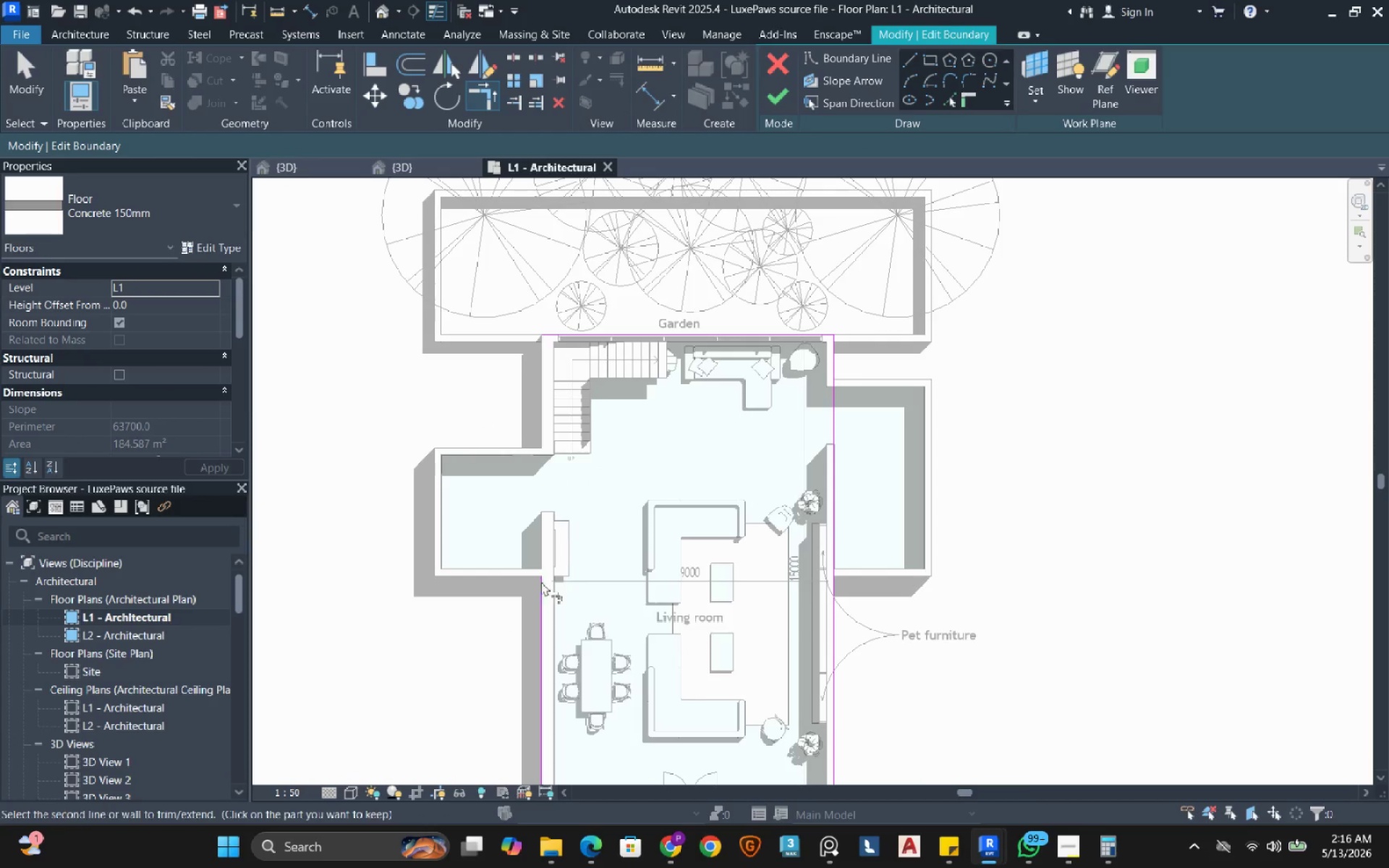 
scroll: coordinate [813, 581], scroll_direction: down, amount: 2.0
 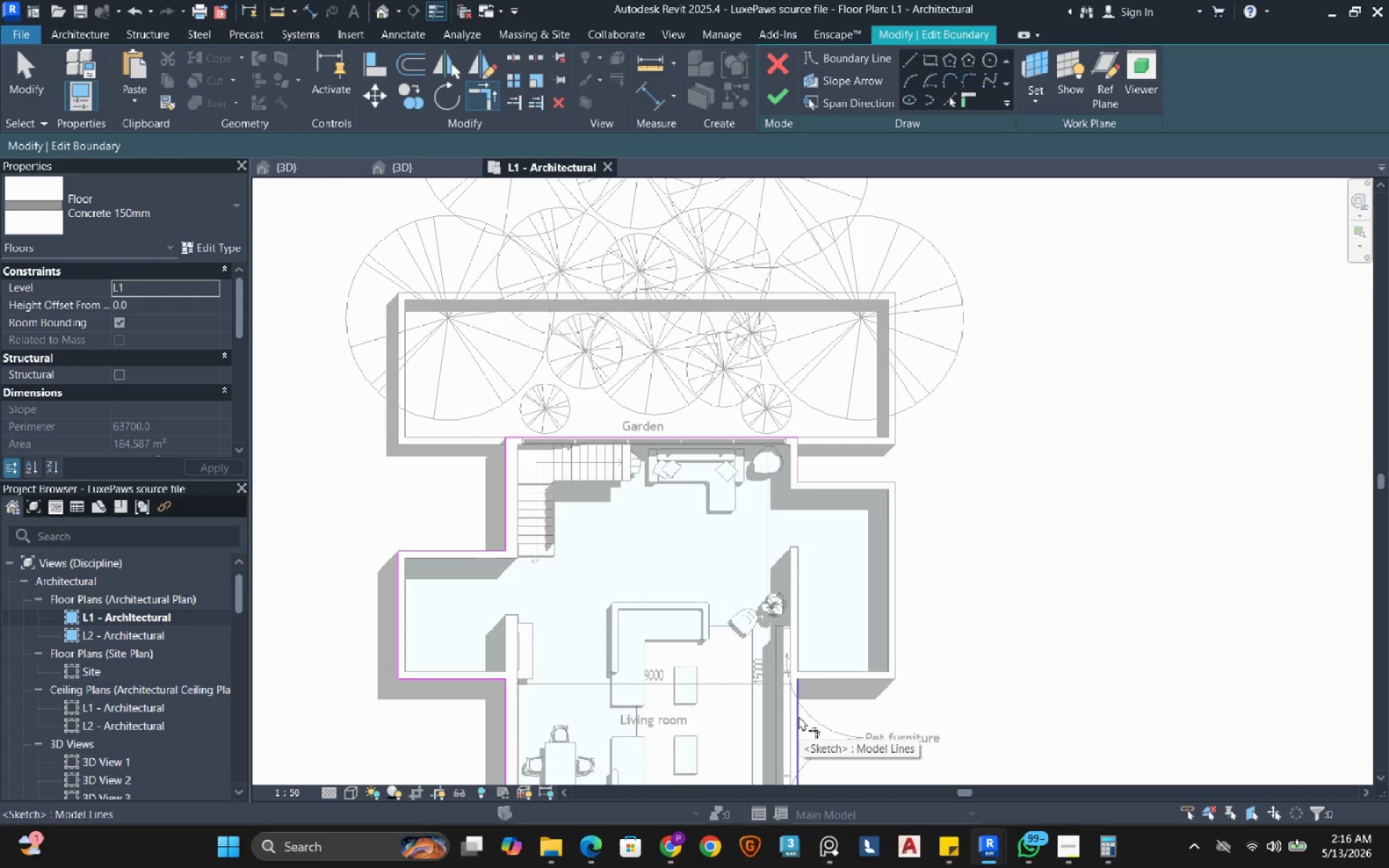 
left_click([799, 716])
 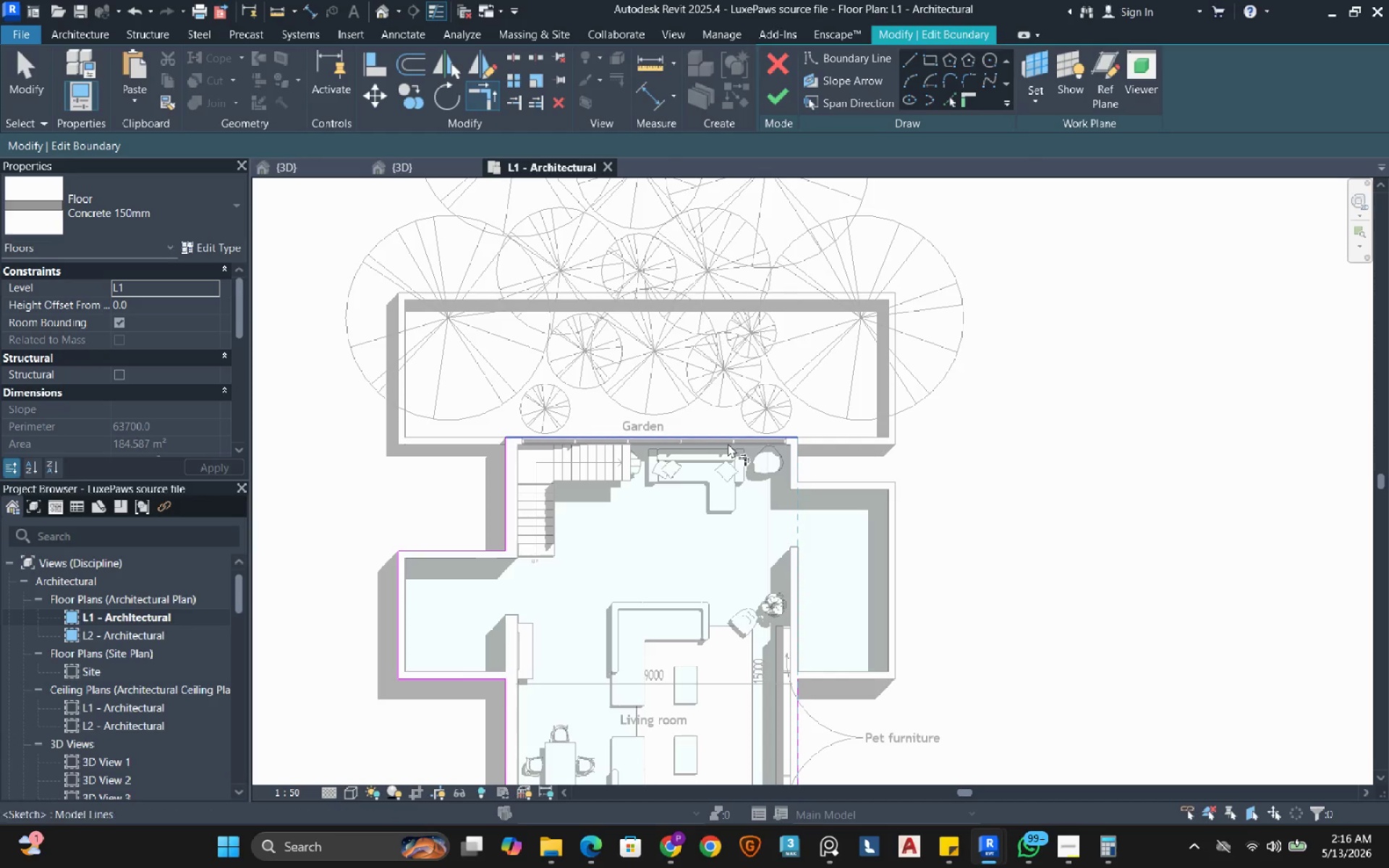 
left_click([728, 443])
 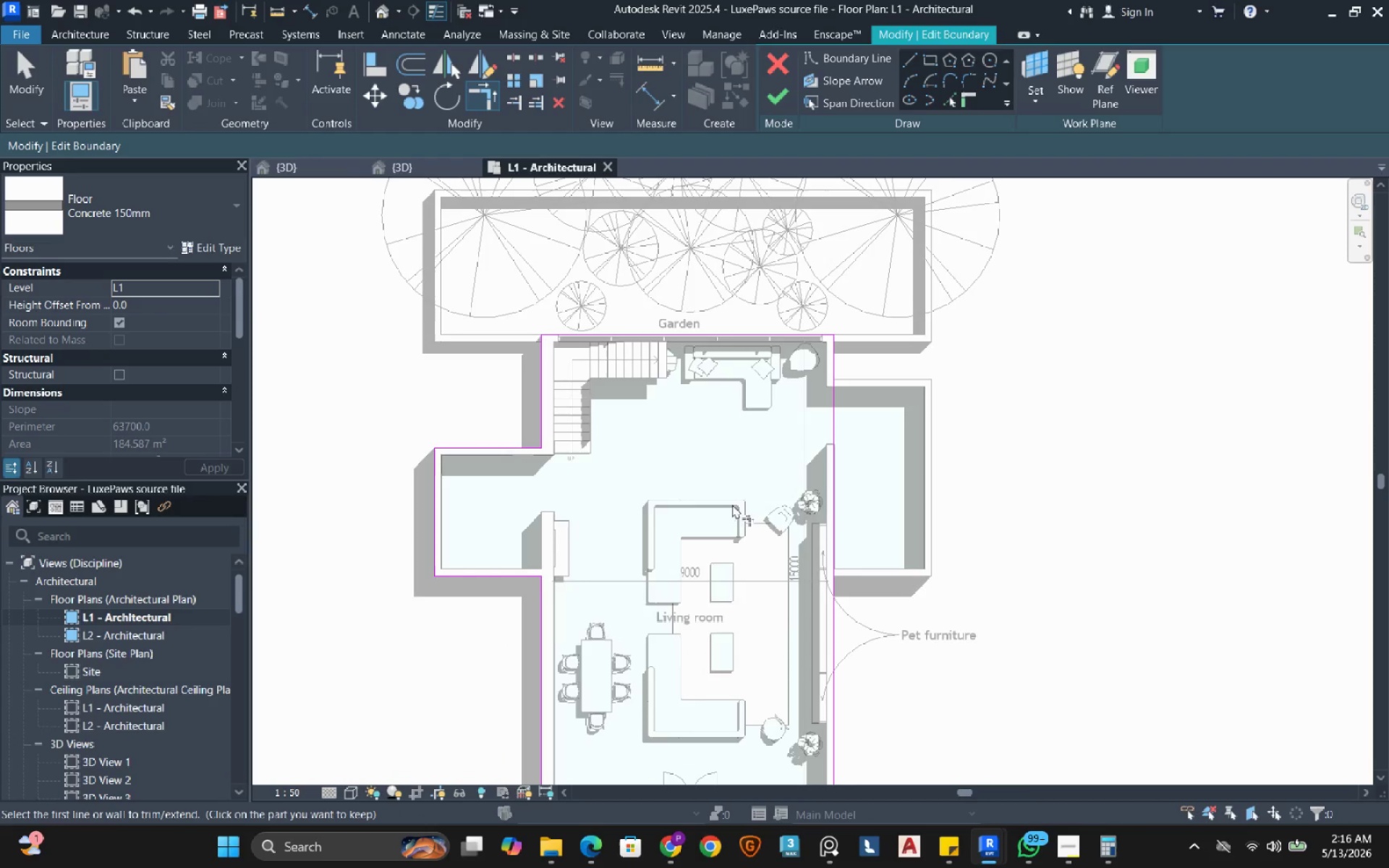 
key(Escape)
key(Escape)
type(ddt)
 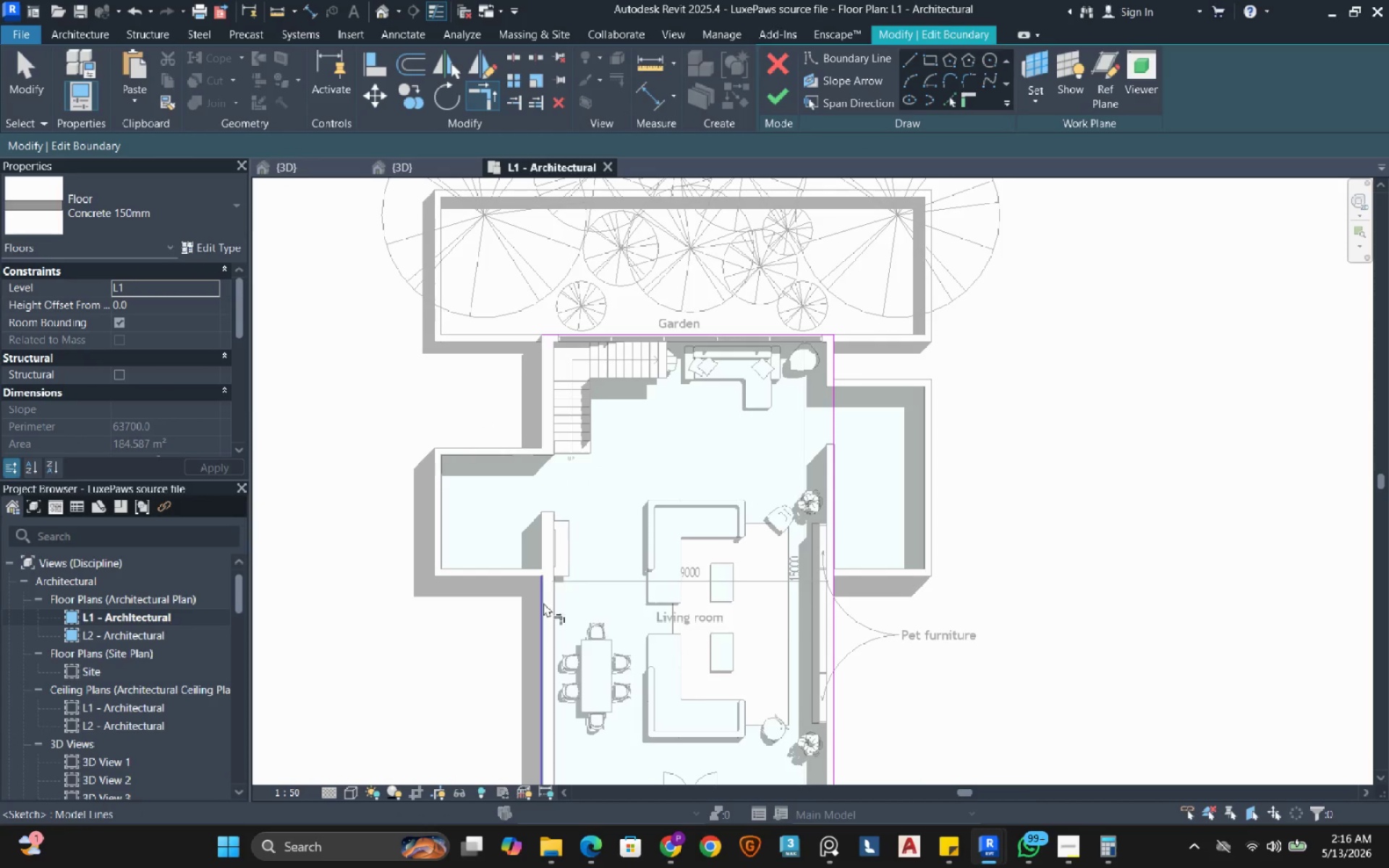 
left_click_drag(start_coordinate=[498, 655], to_coordinate=[385, 399])
 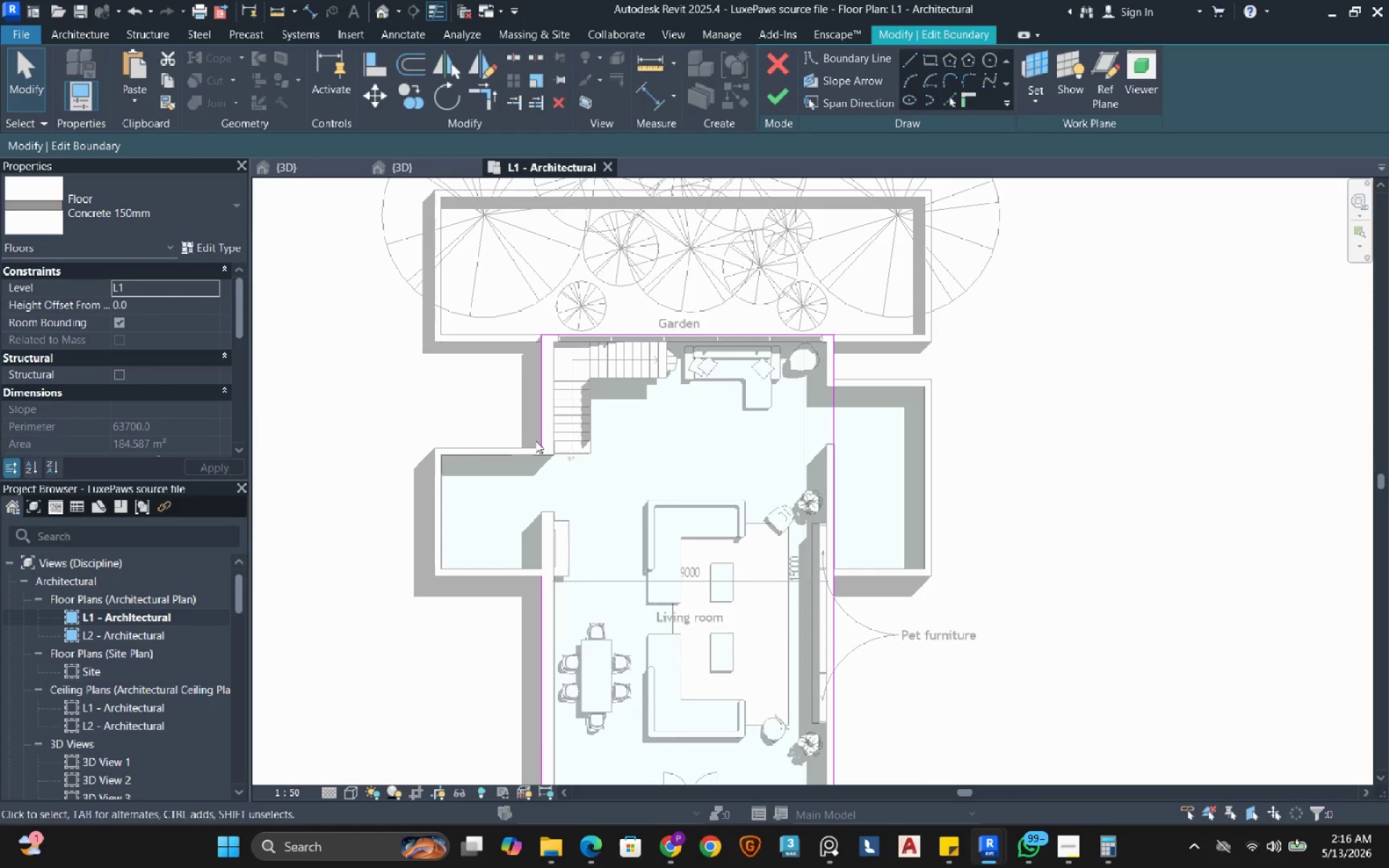 
left_click_drag(start_coordinate=[603, 490], to_coordinate=[430, 354])
 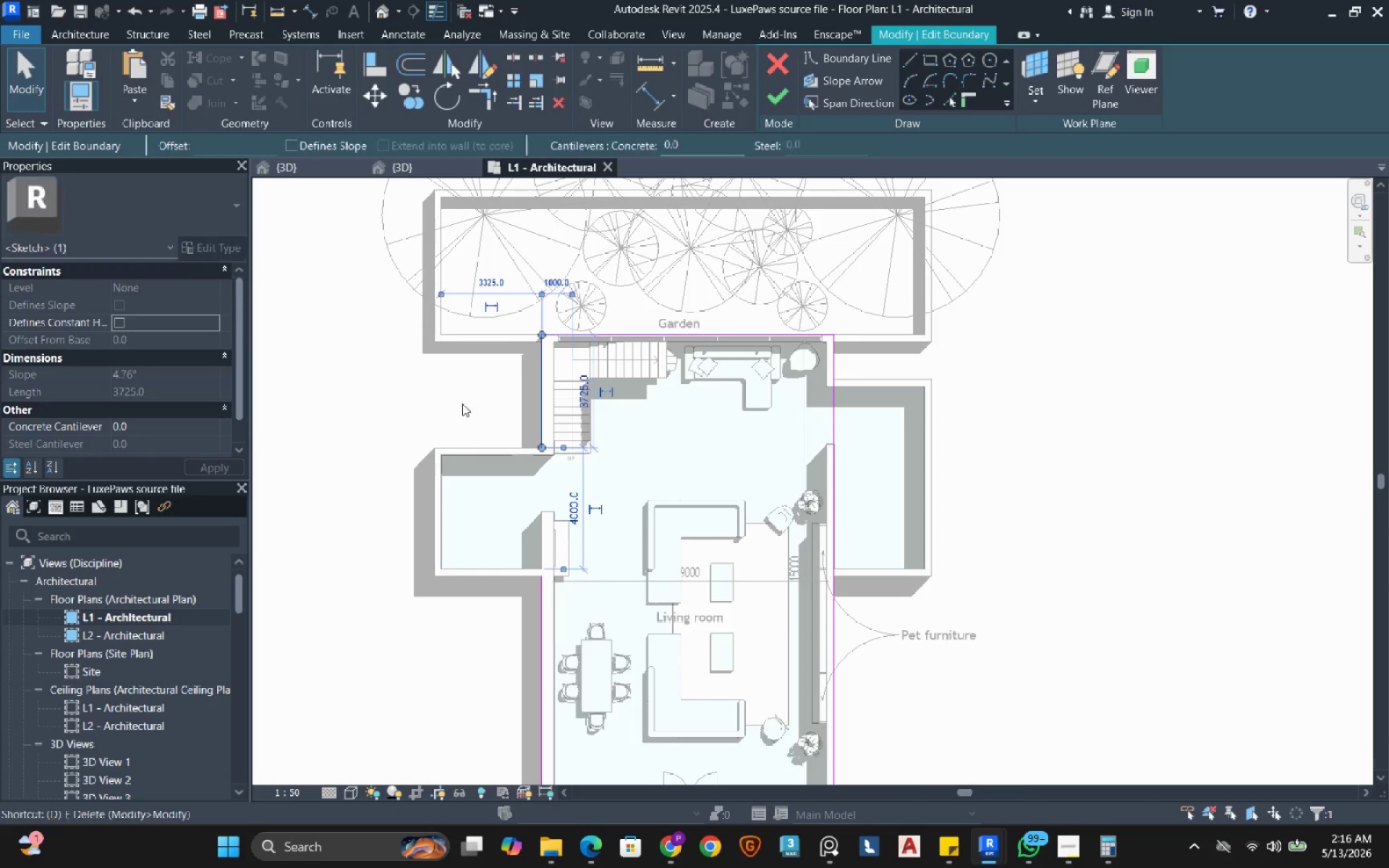 
hold_key(key=E, duration=16.73)
 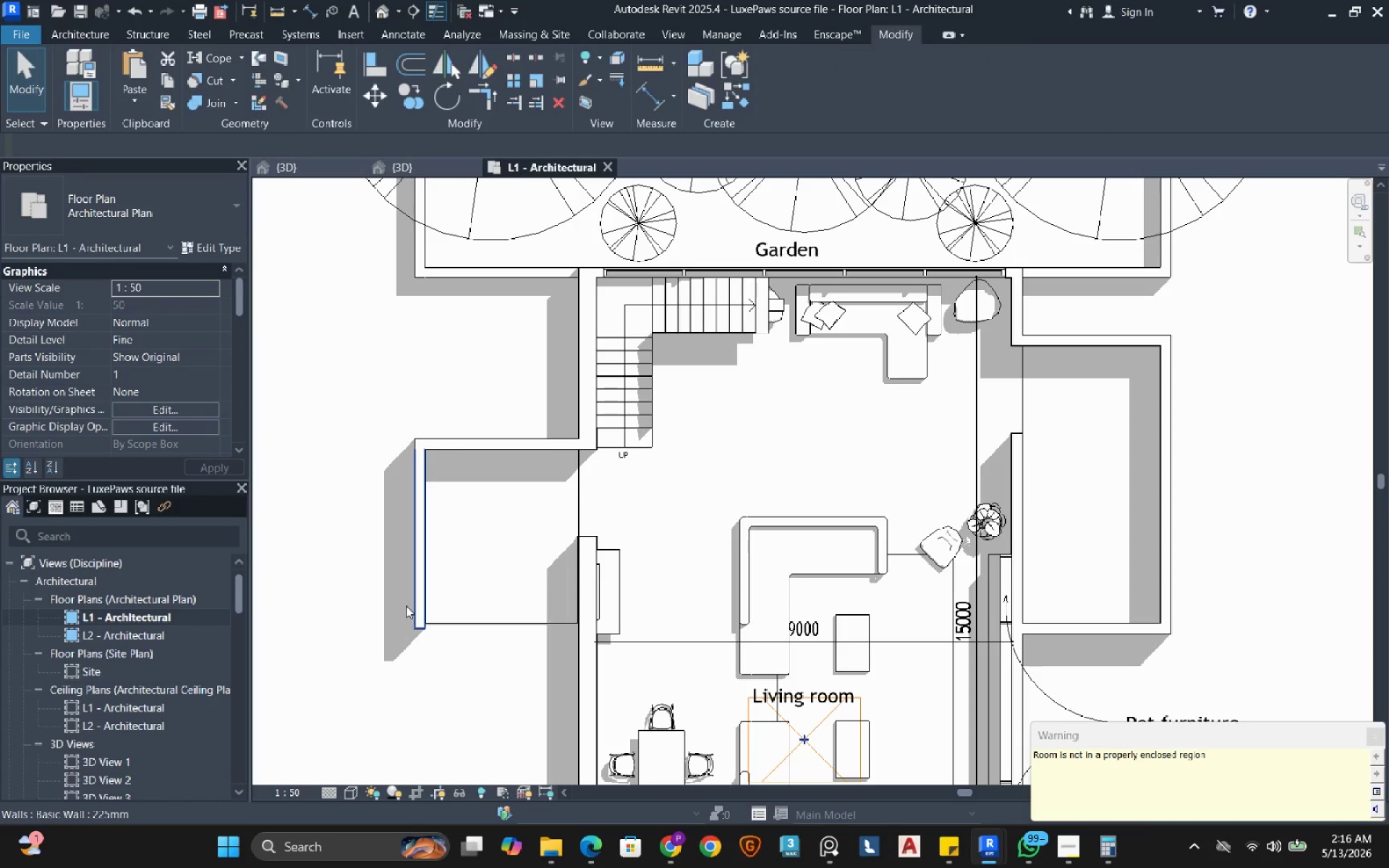 
left_click([634, 334])
 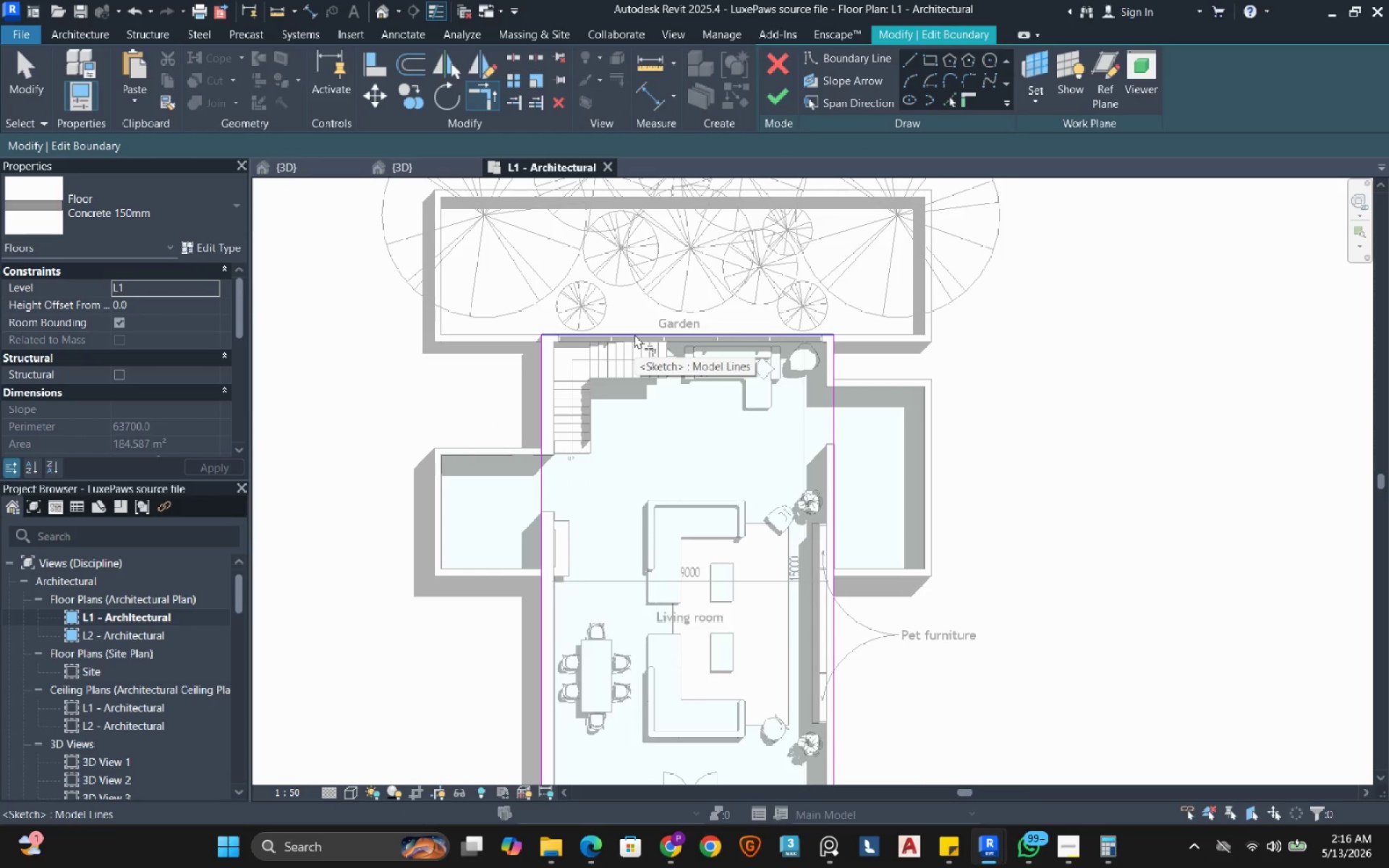 
key(Escape)
 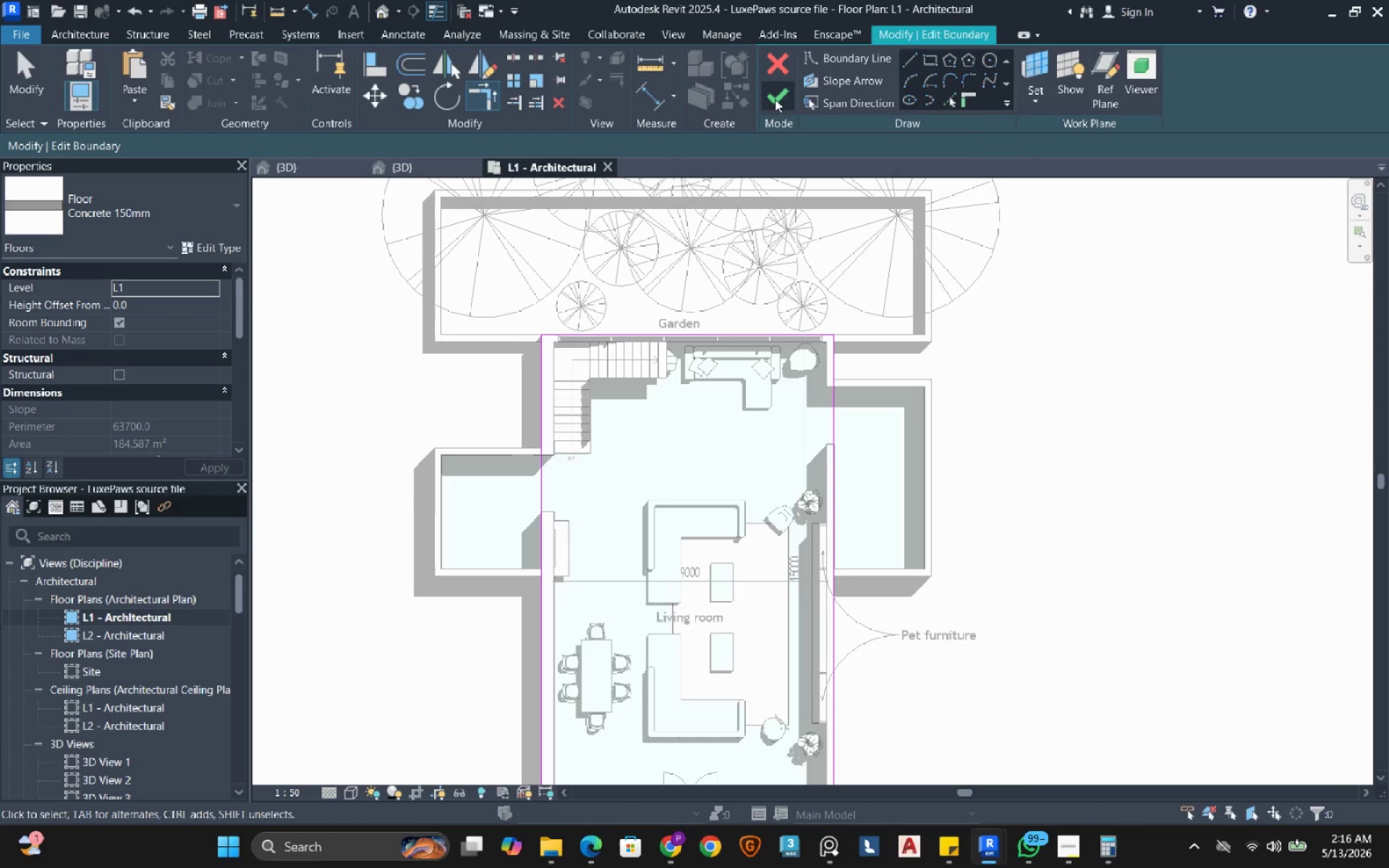 
left_click([775, 98])
 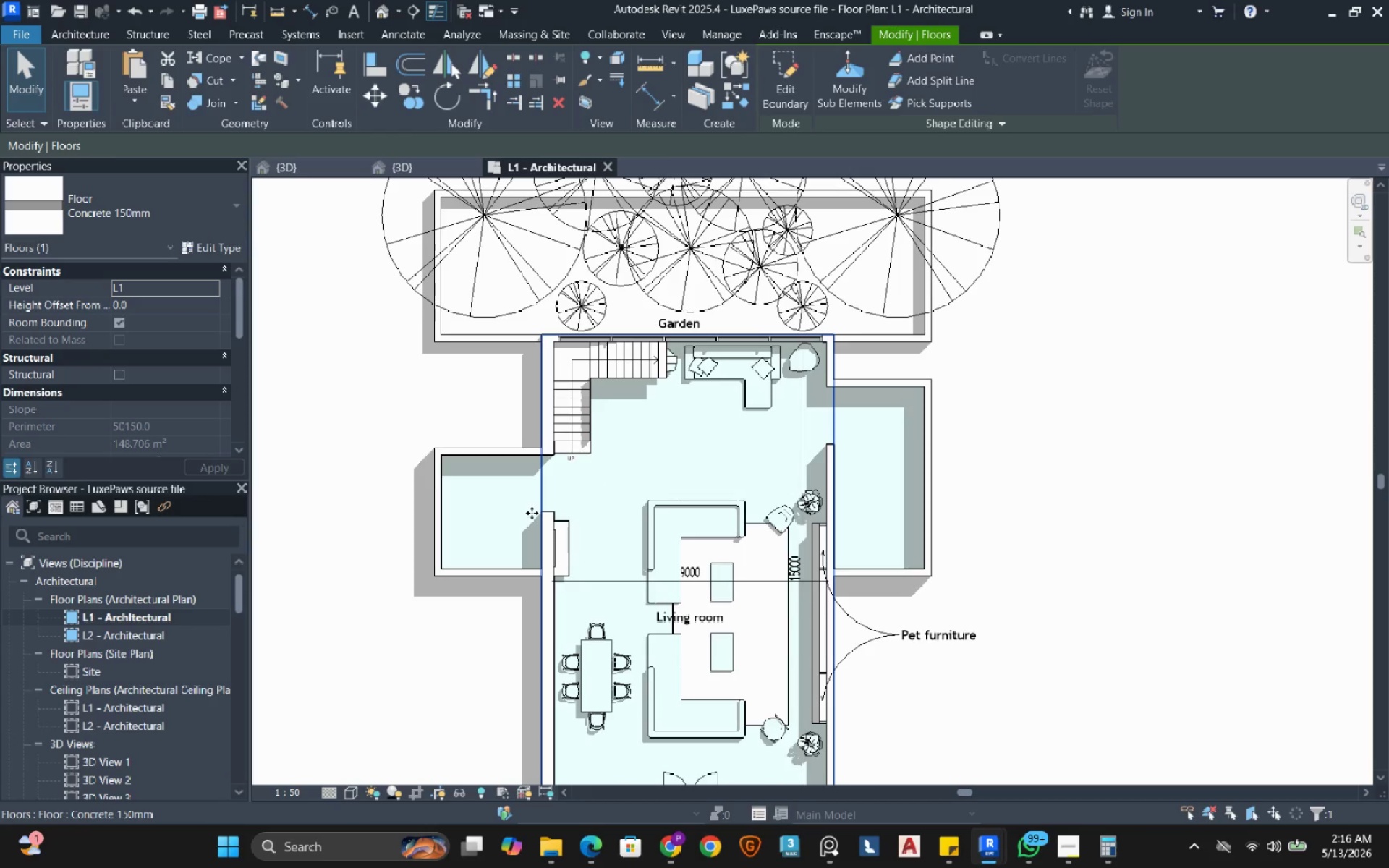 
key(Escape)
 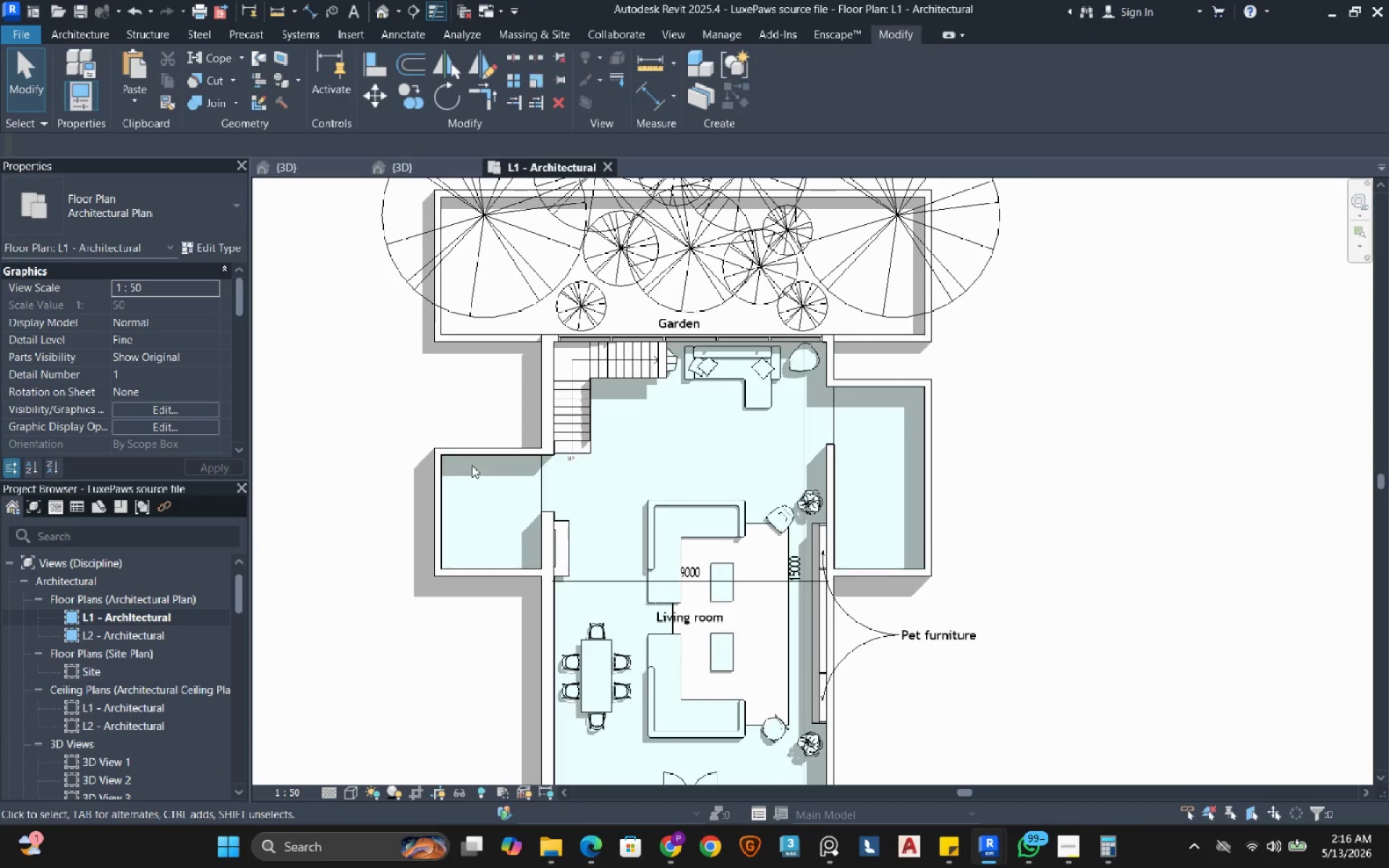 
scroll: coordinate [472, 465], scroll_direction: up, amount: 3.0
 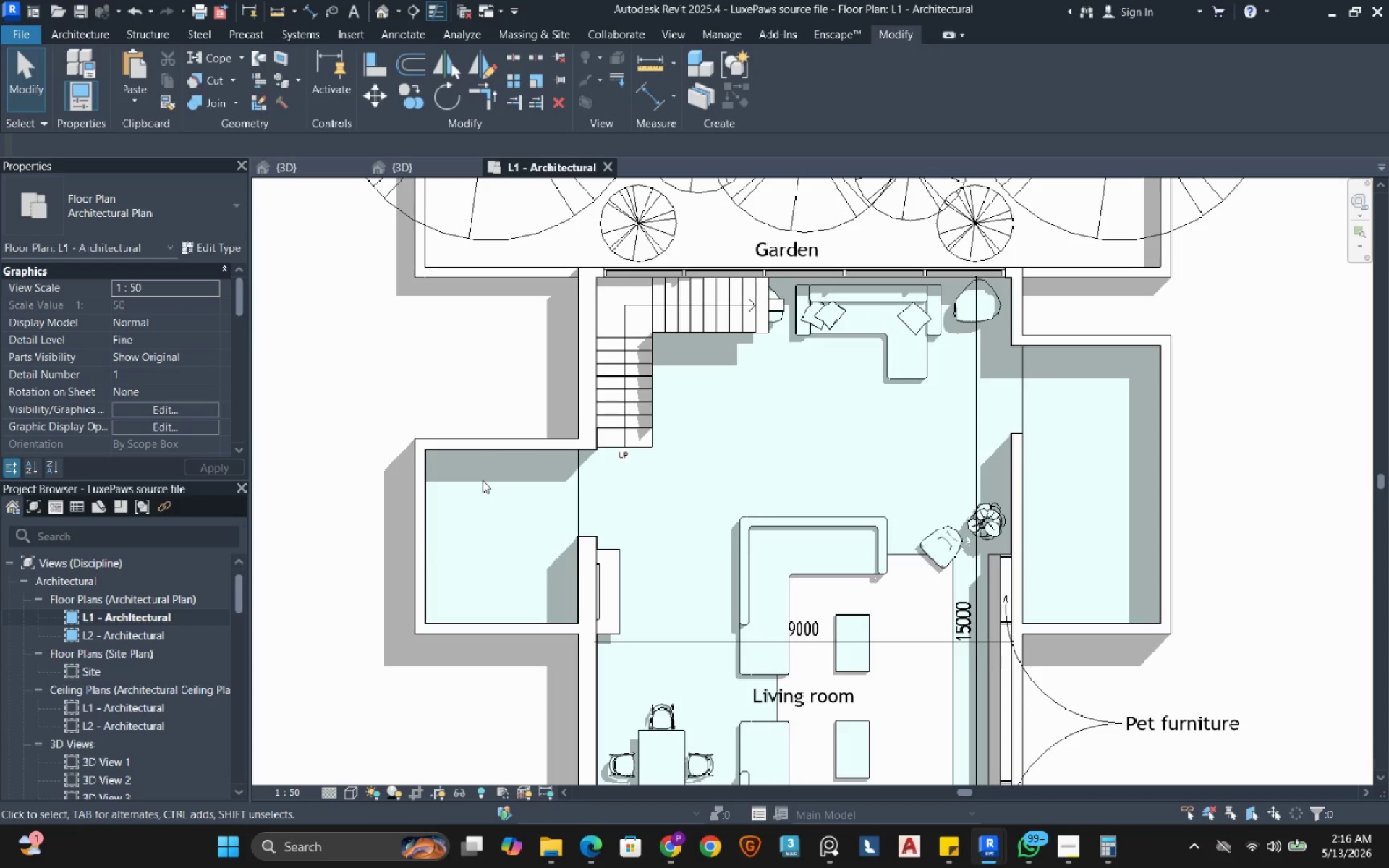 
left_click([483, 480])
 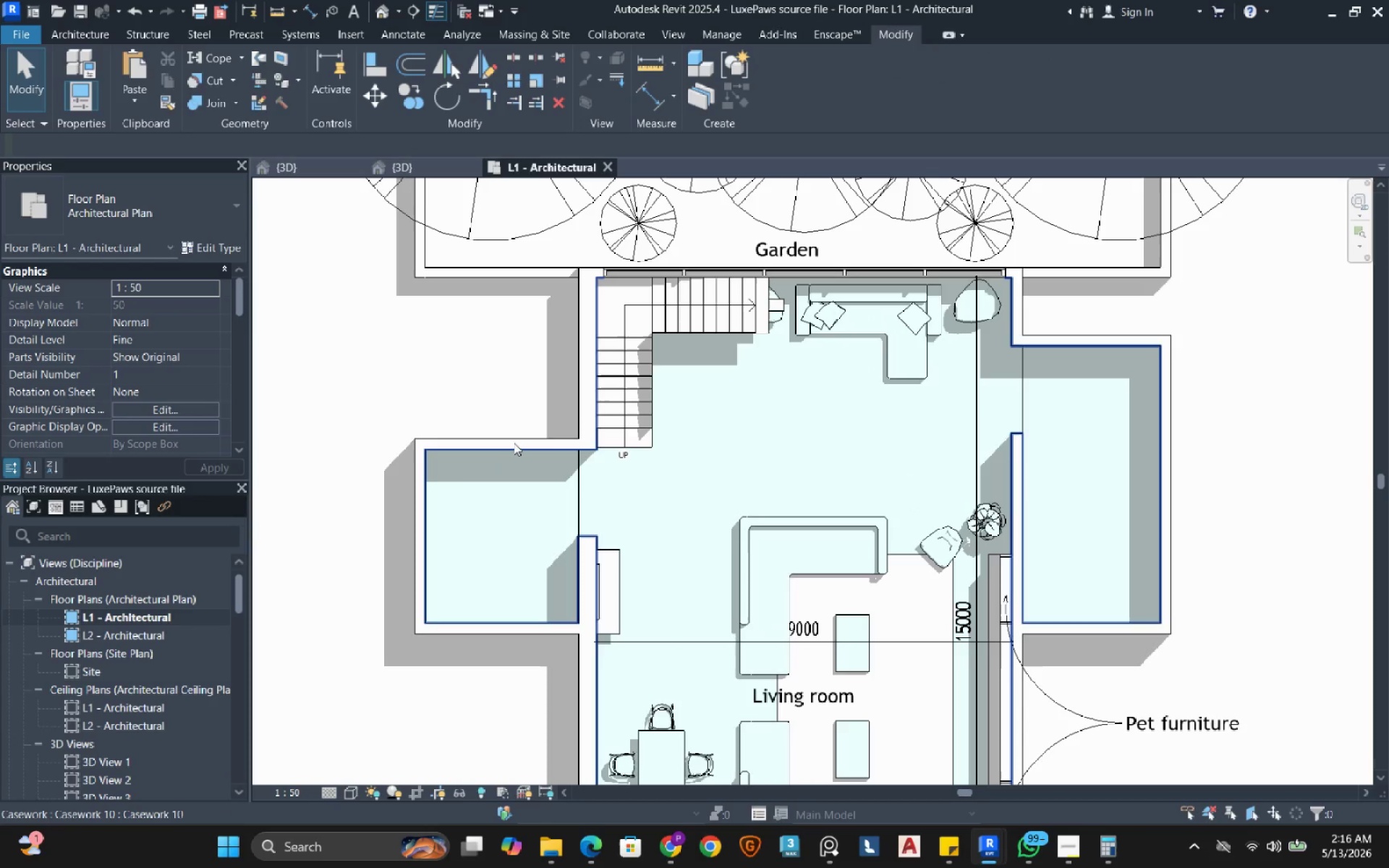 
key(Escape)
 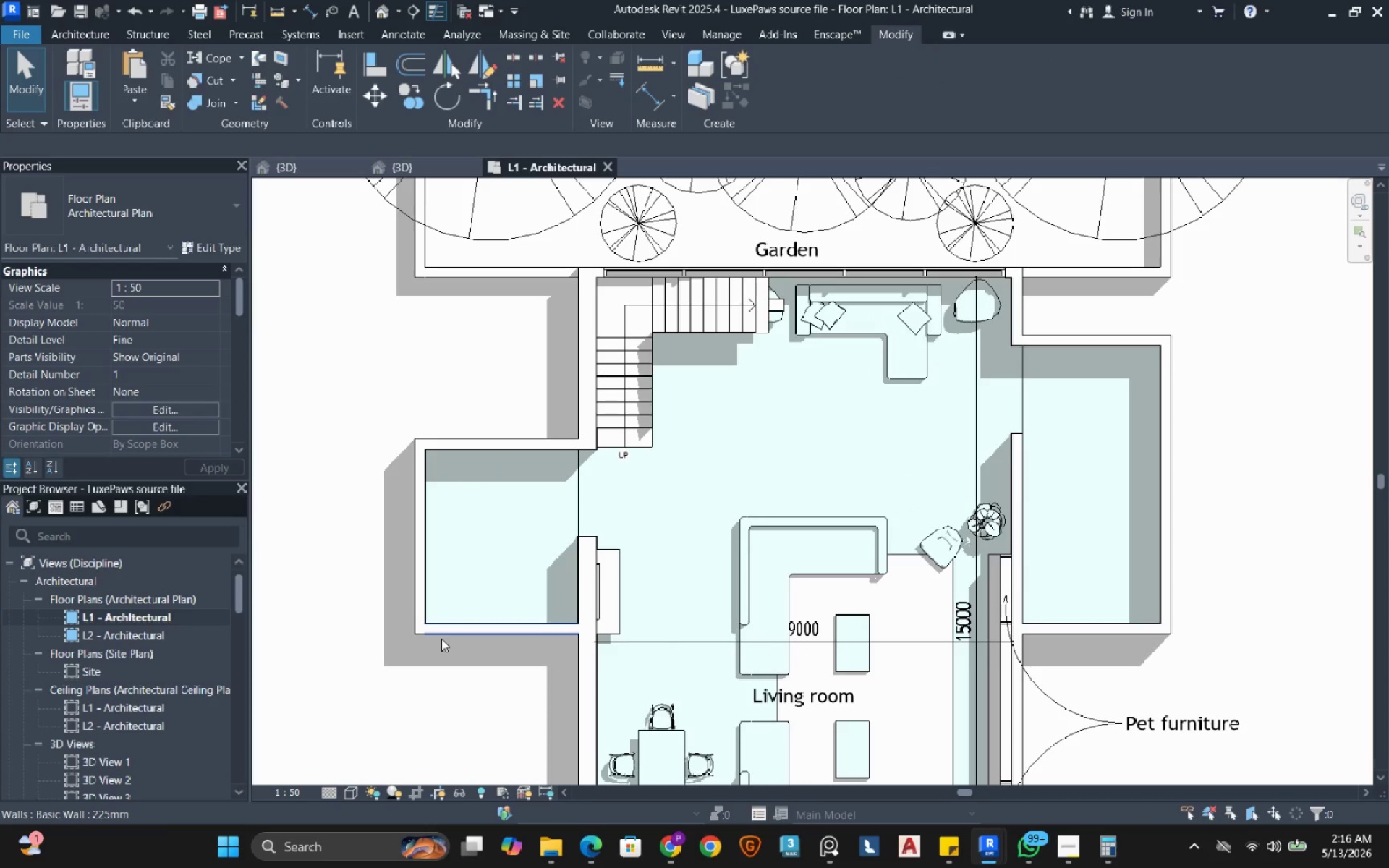 
left_click([441, 639])
 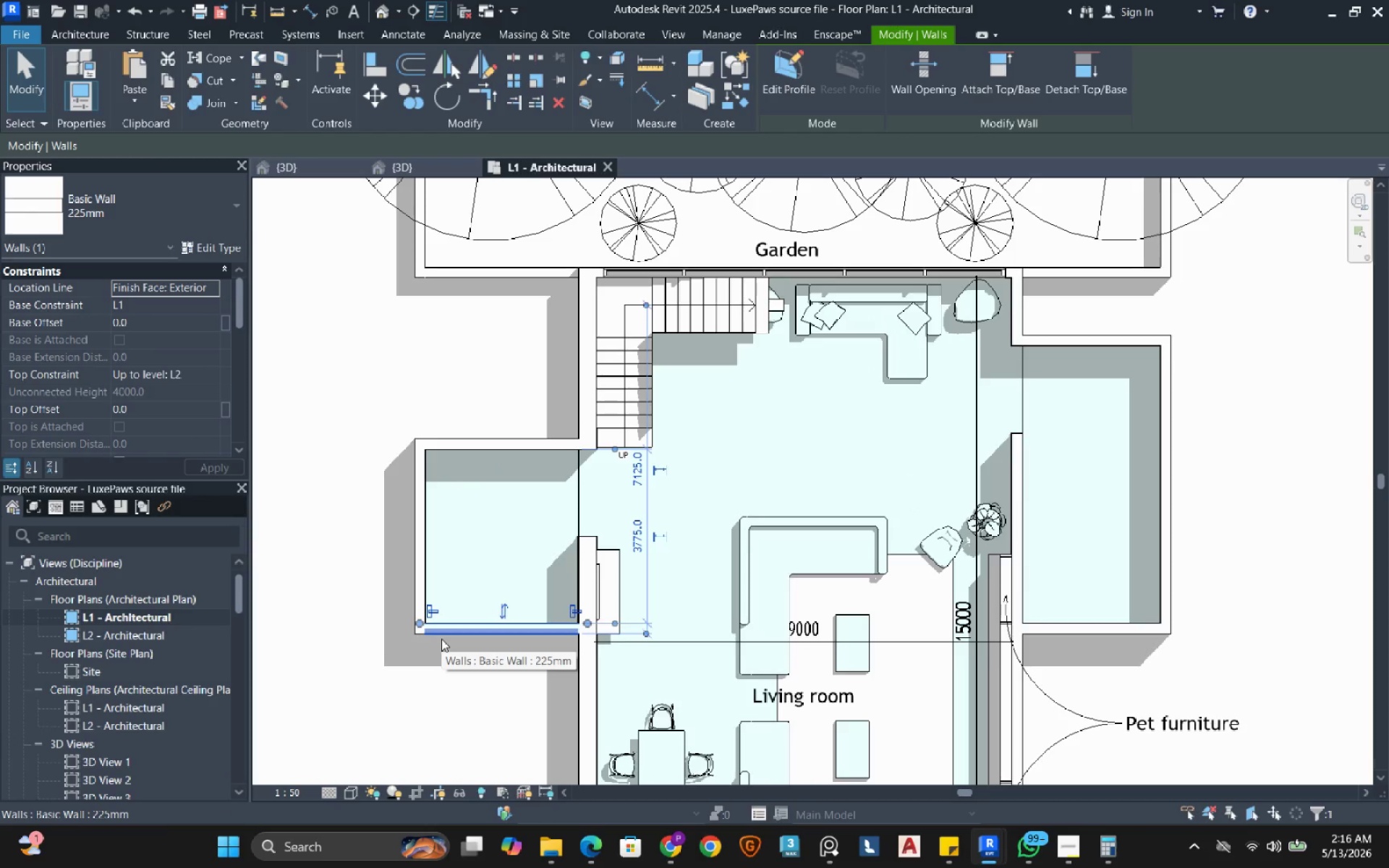 
key(D)
 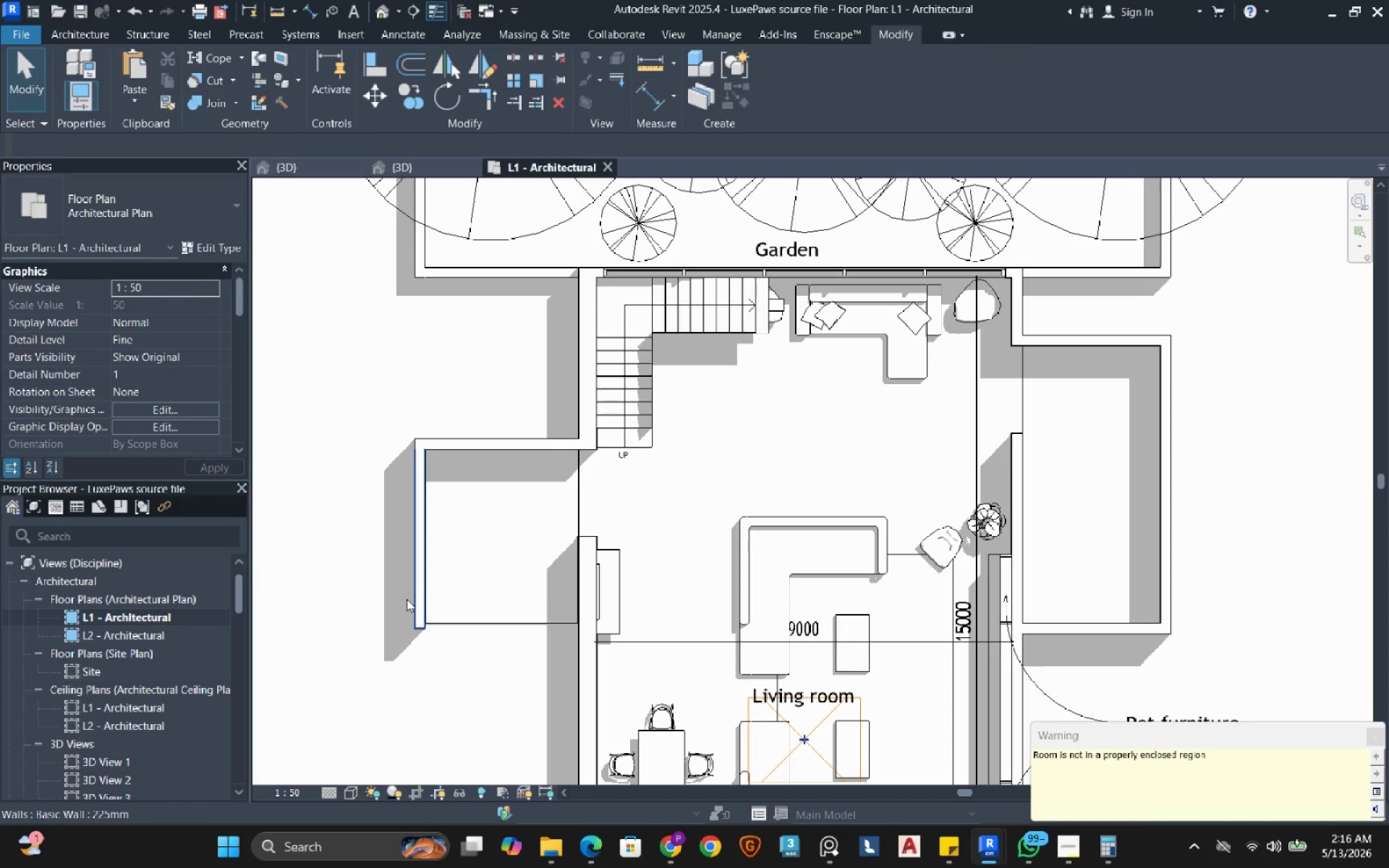 
left_click([407, 597])
 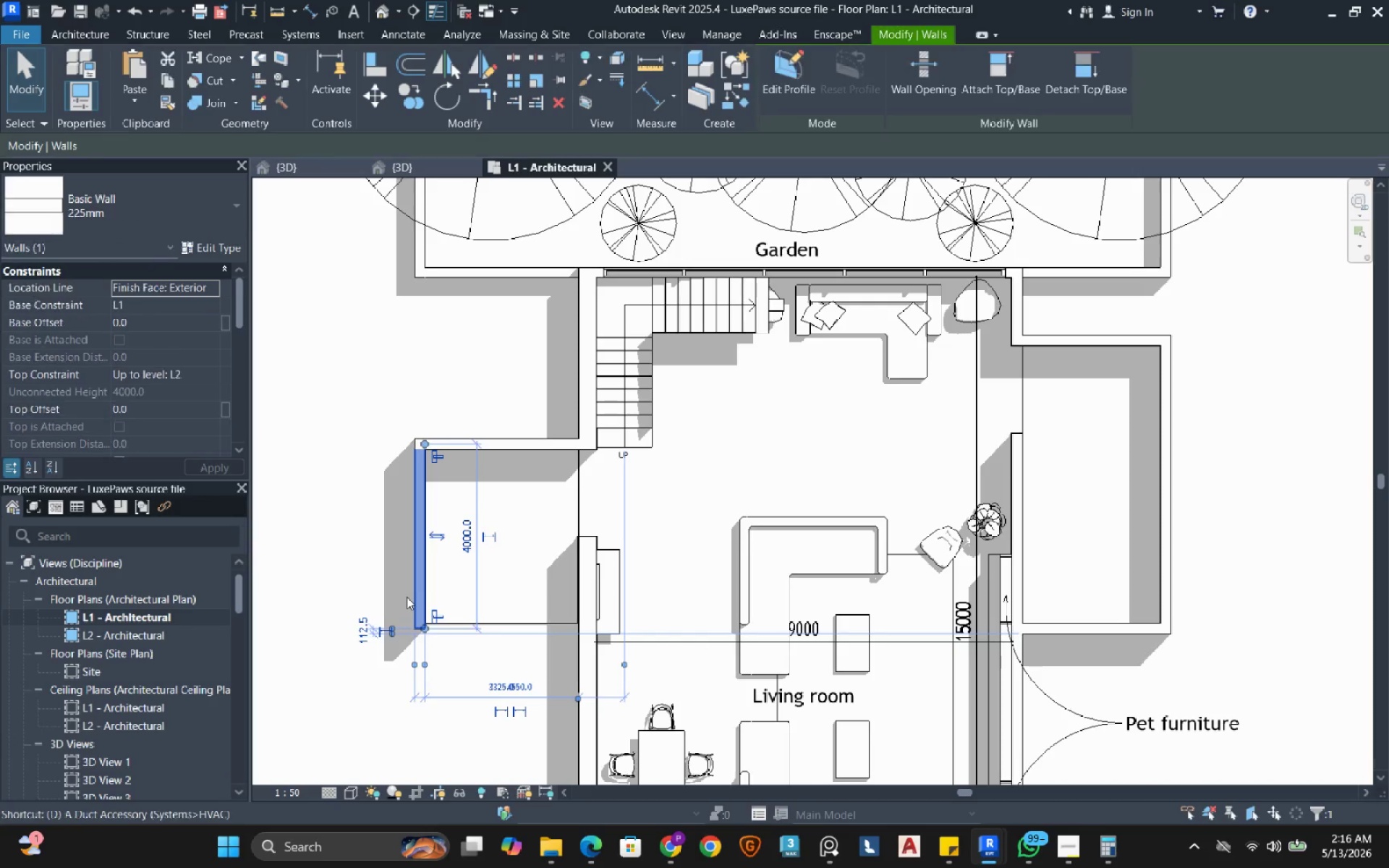 
type(de)
 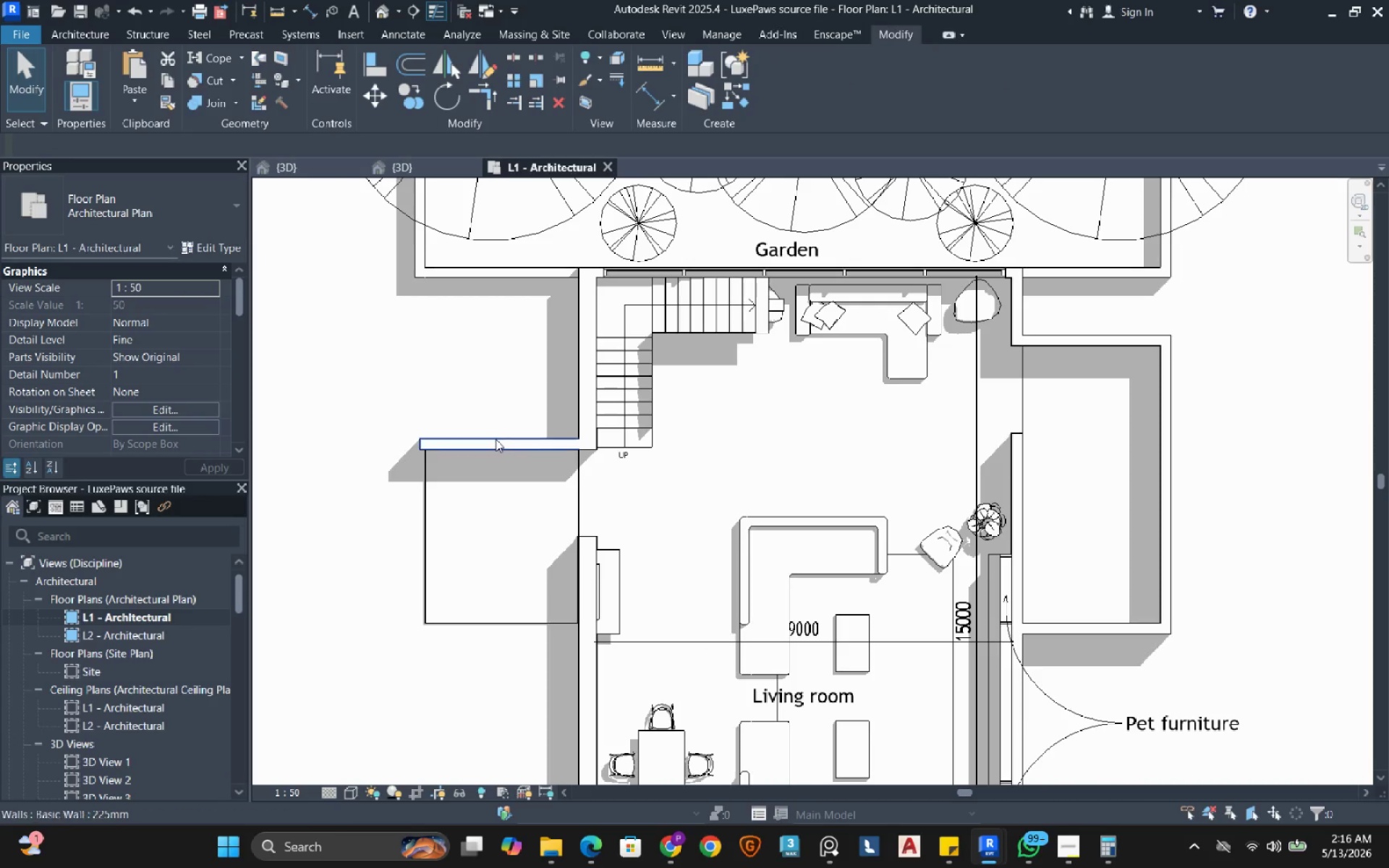 
left_click([496, 439])
 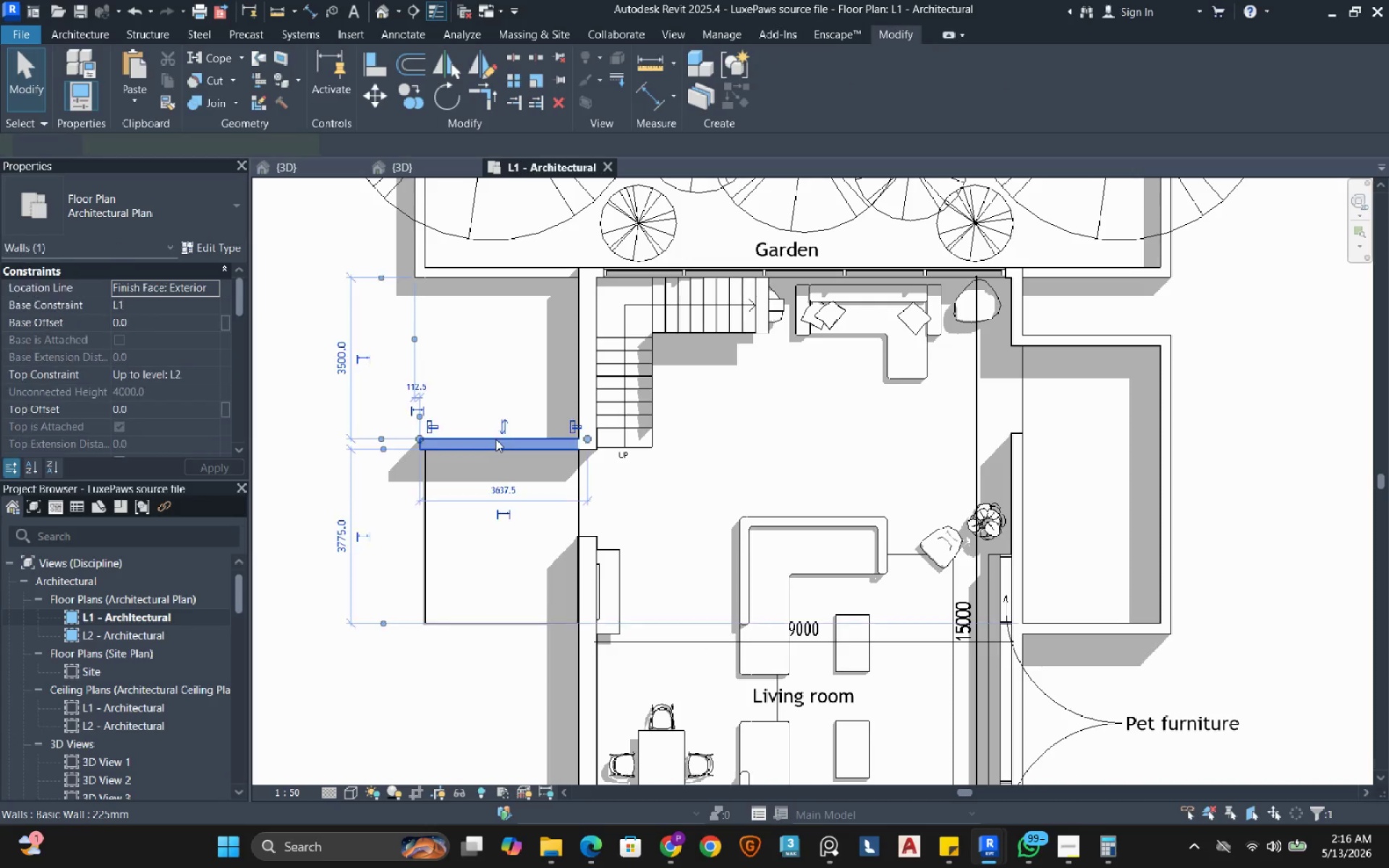 
type(de)
 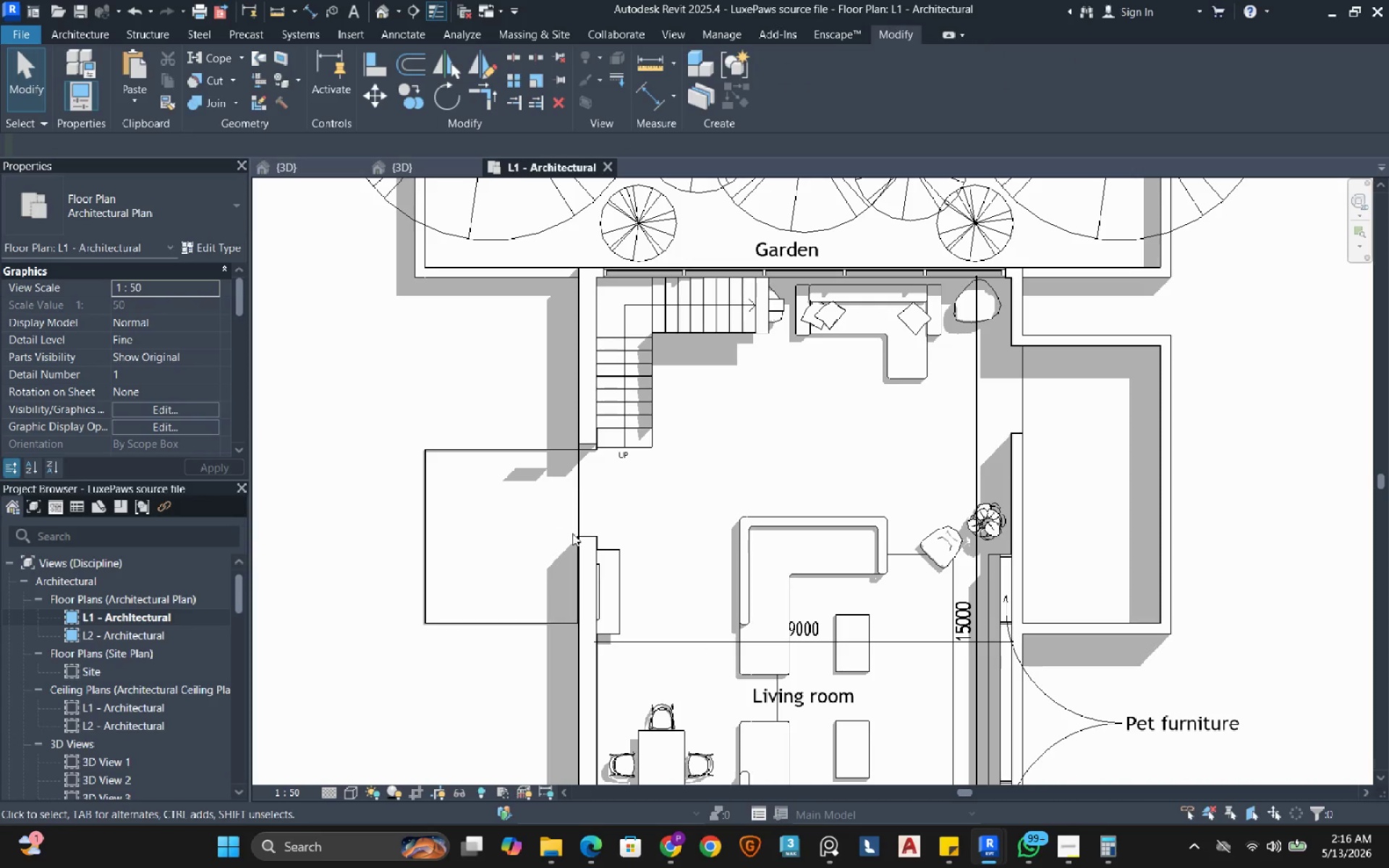 
scroll: coordinate [579, 561], scroll_direction: up, amount: 3.0
 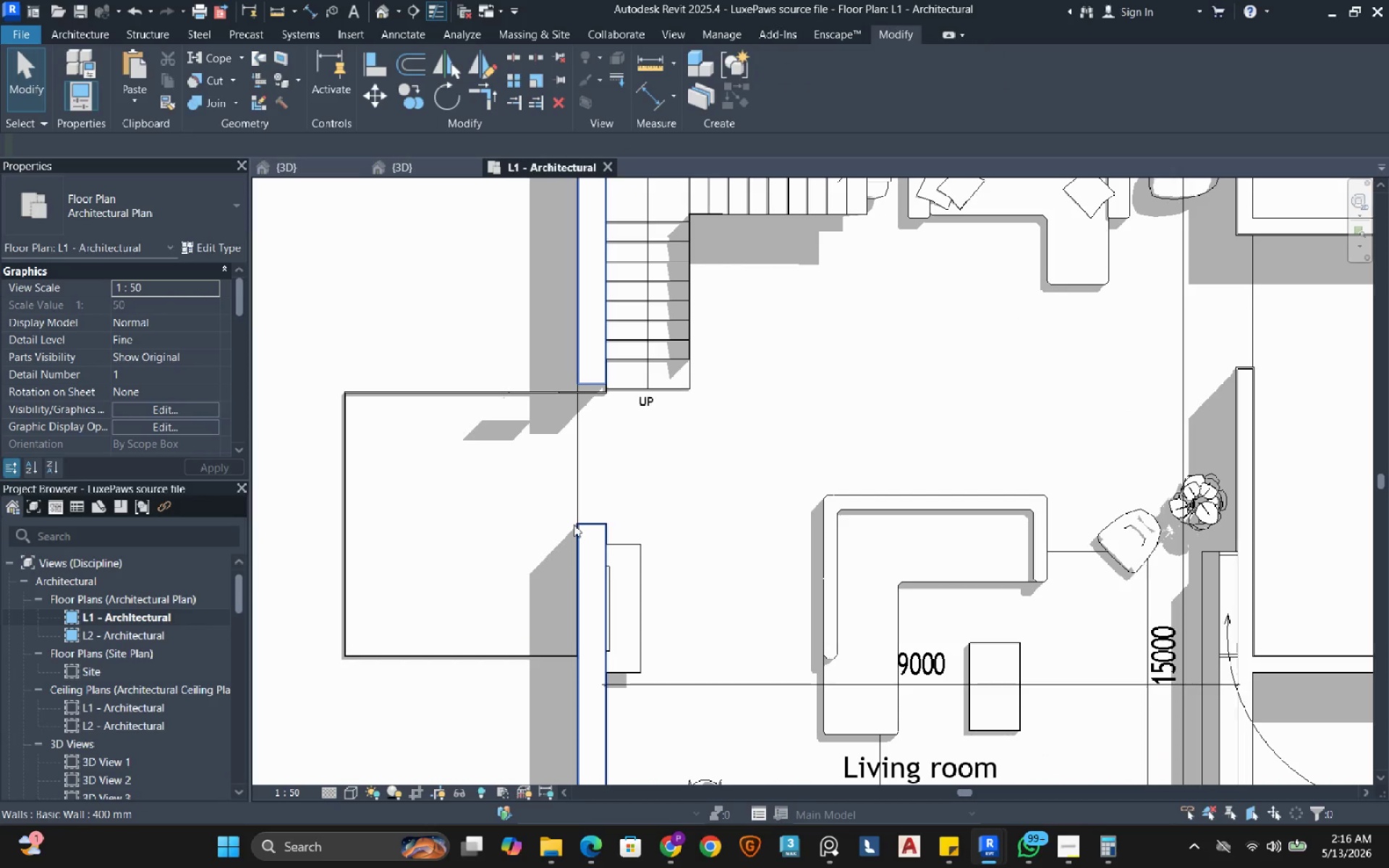 
wait(6.4)
 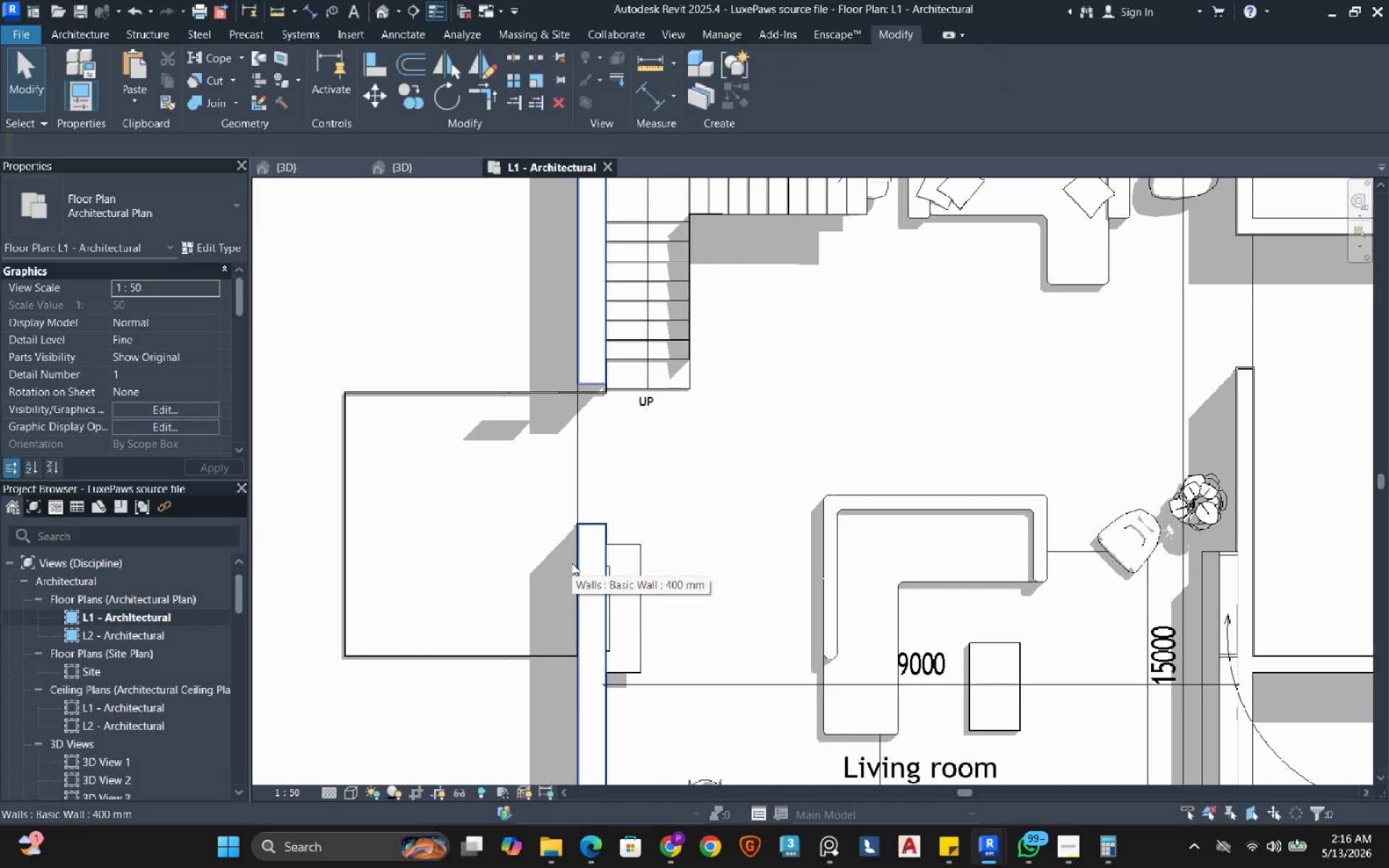 
left_click([585, 363])
 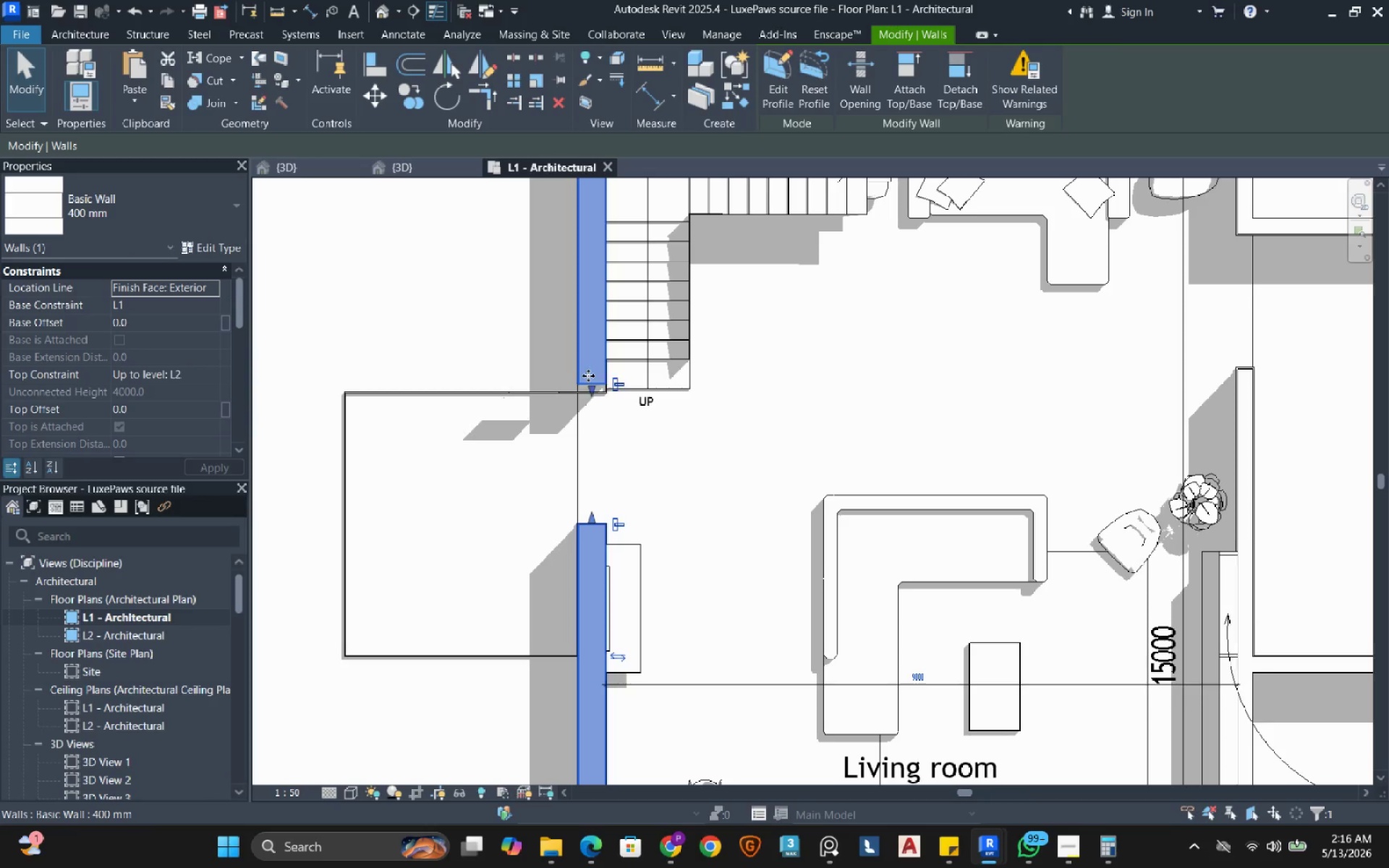 
scroll: coordinate [585, 442], scroll_direction: up, amount: 11.0
 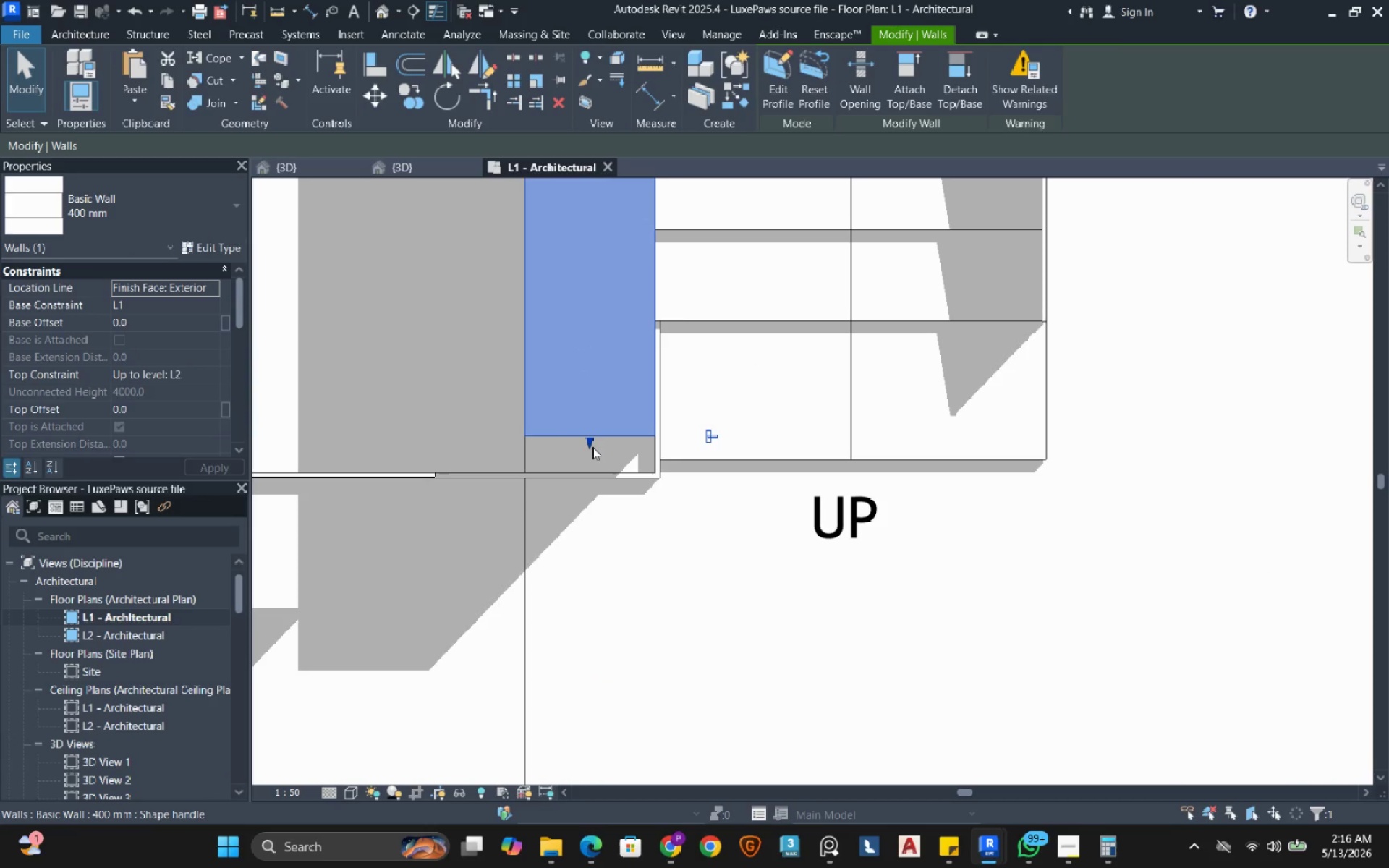 
left_click_drag(start_coordinate=[592, 447], to_coordinate=[577, 469])
 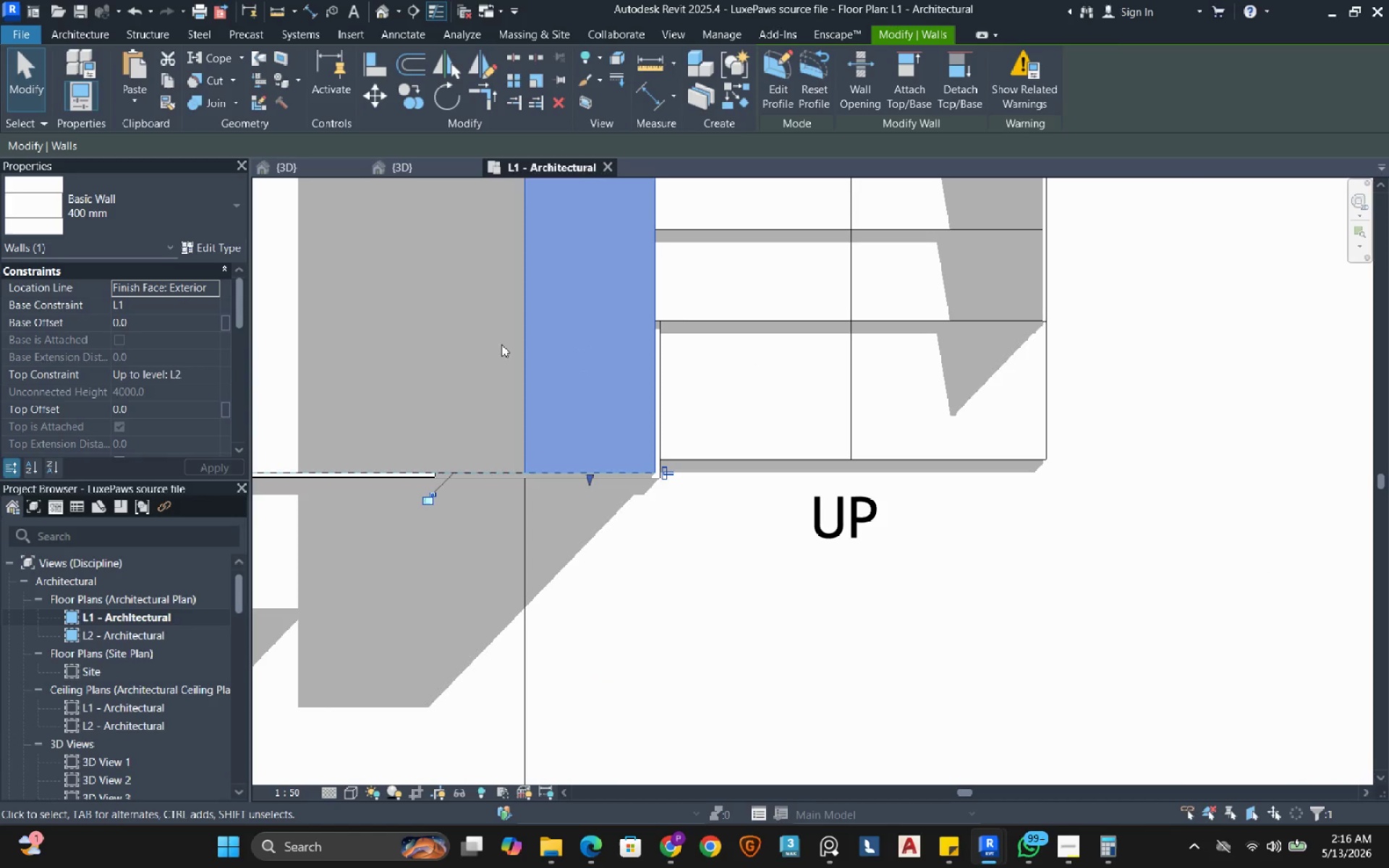 
scroll: coordinate [534, 392], scroll_direction: down, amount: 15.0
 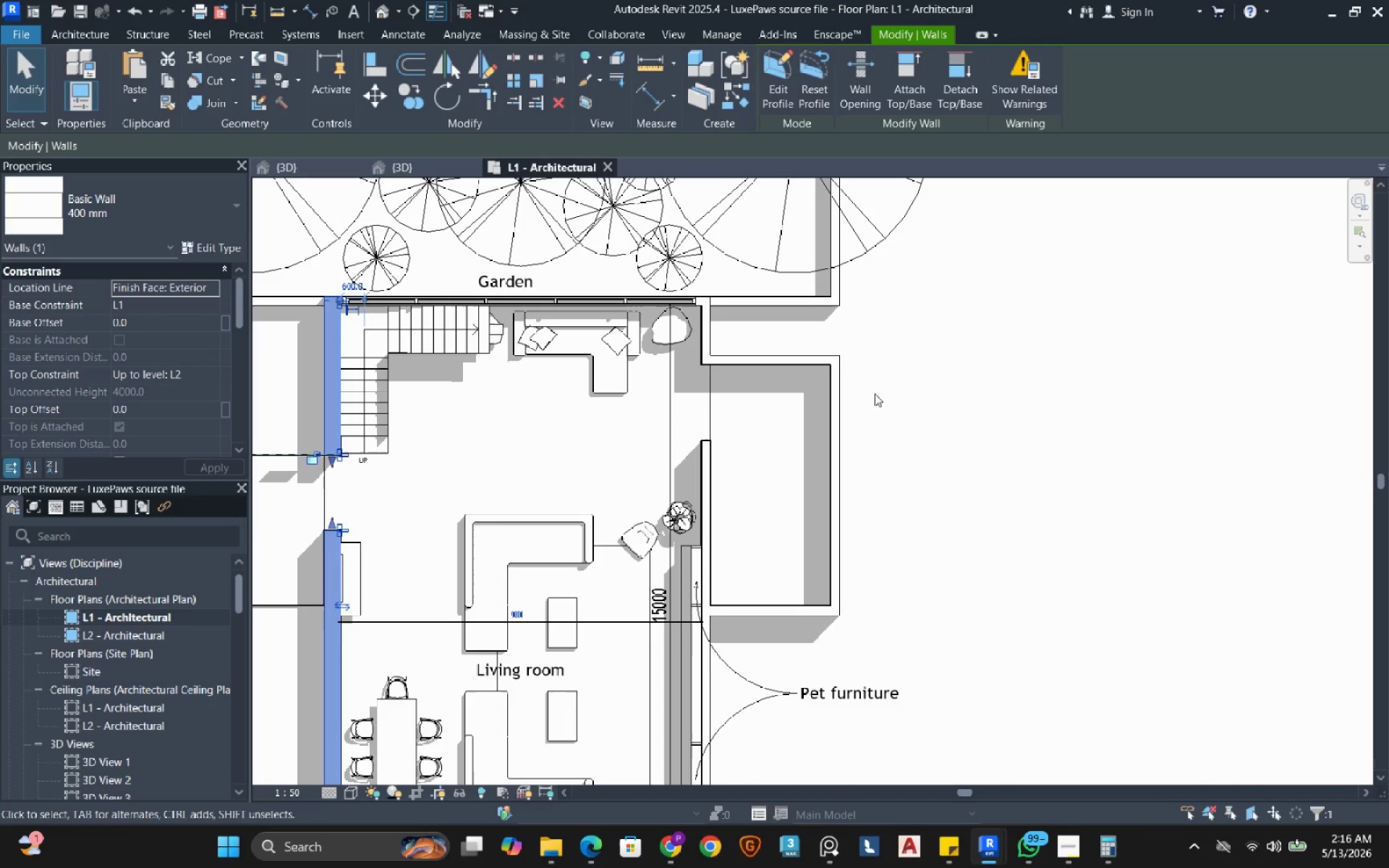 
left_click([929, 373])
 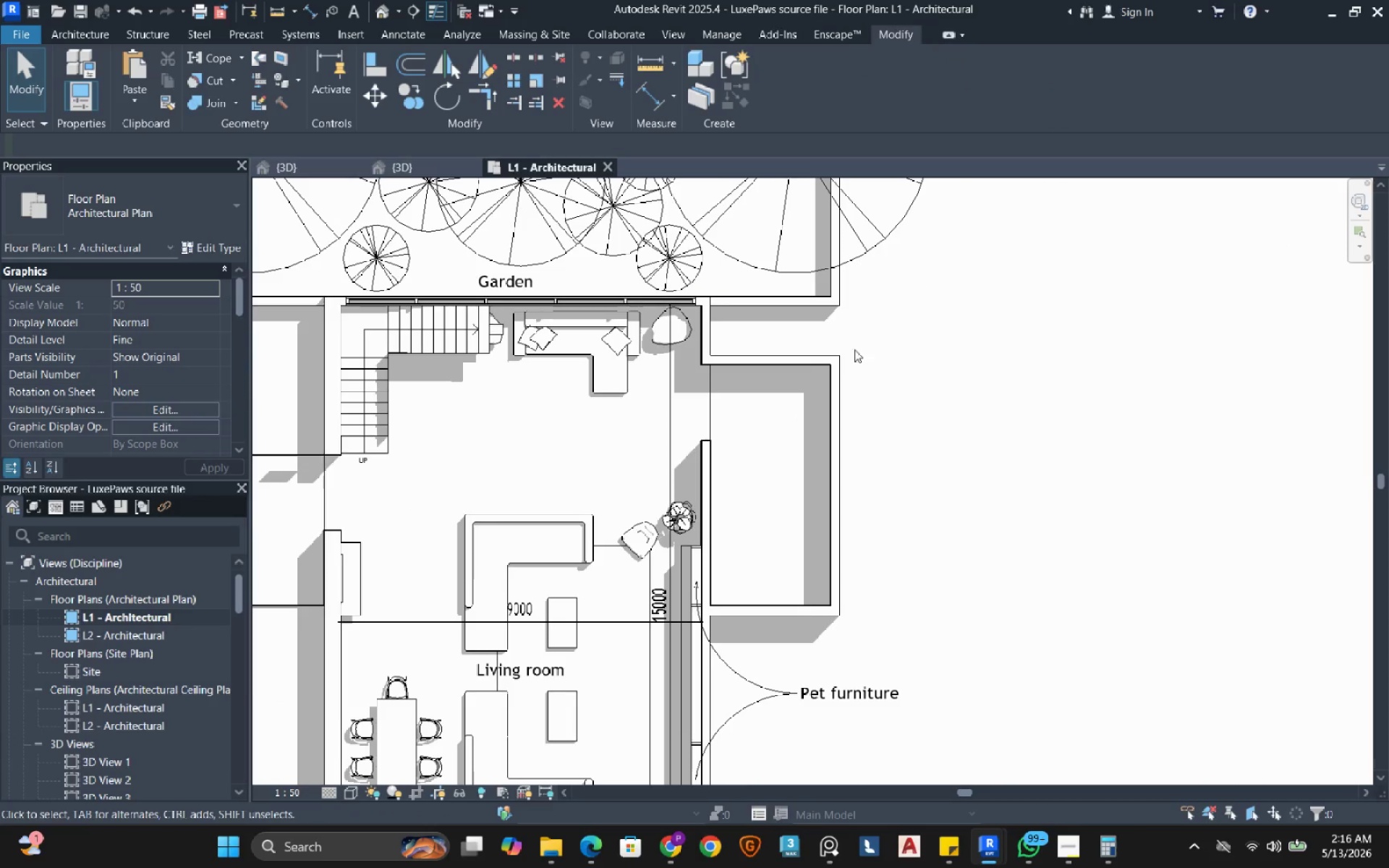 
scroll: coordinate [810, 363], scroll_direction: up, amount: 3.0
 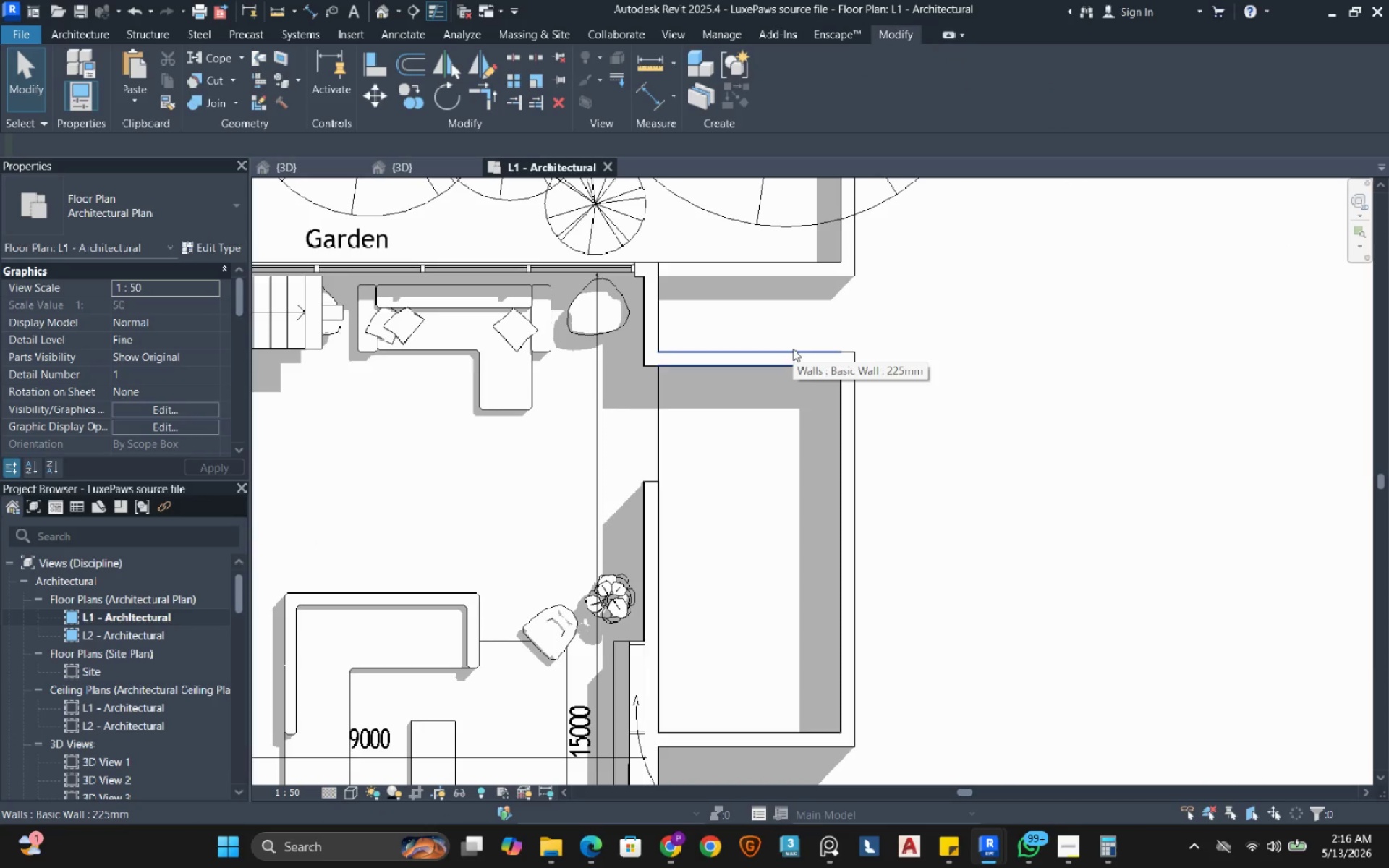 
left_click([793, 349])
 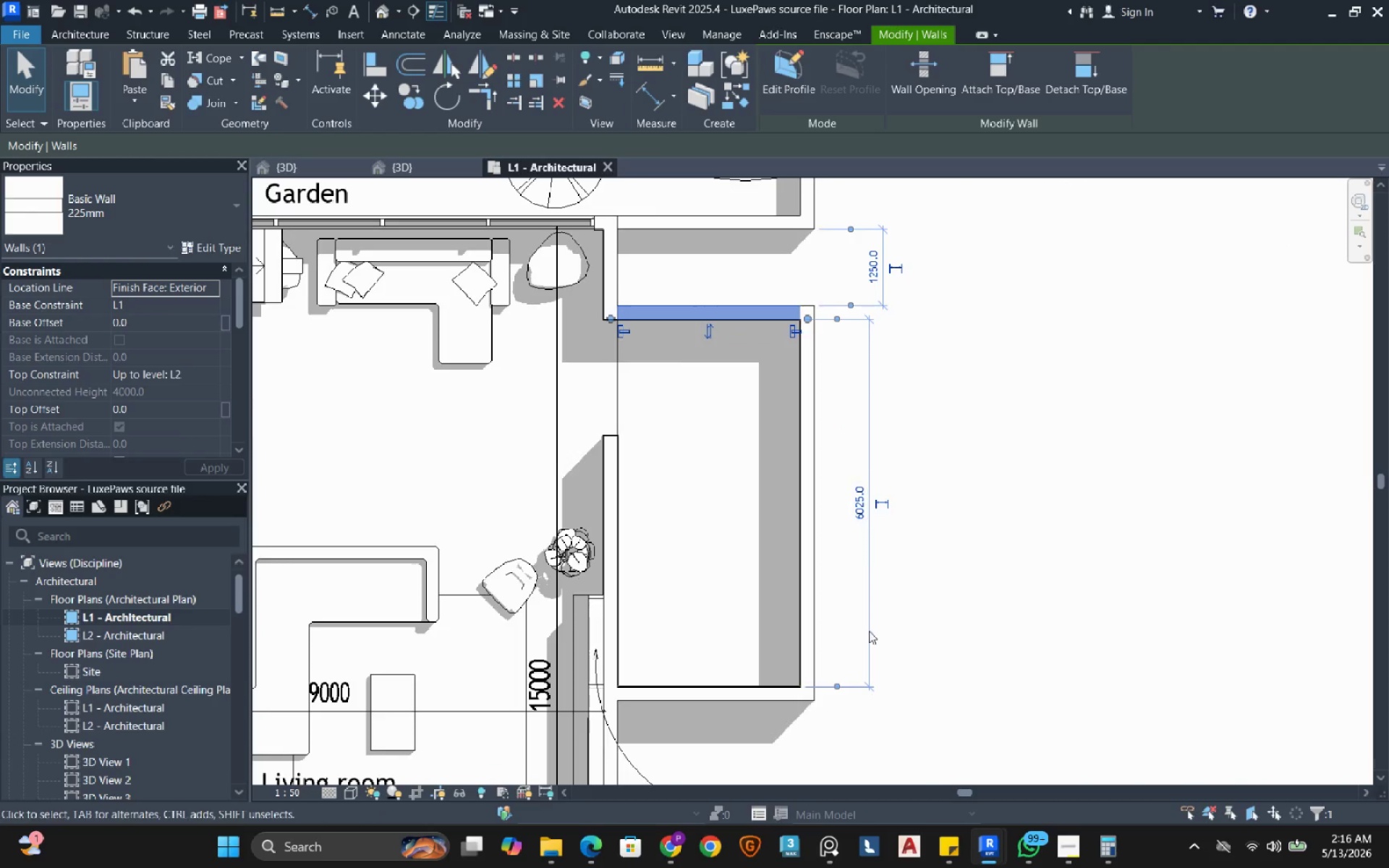 
hold_key(key=ControlLeft, duration=1.62)
 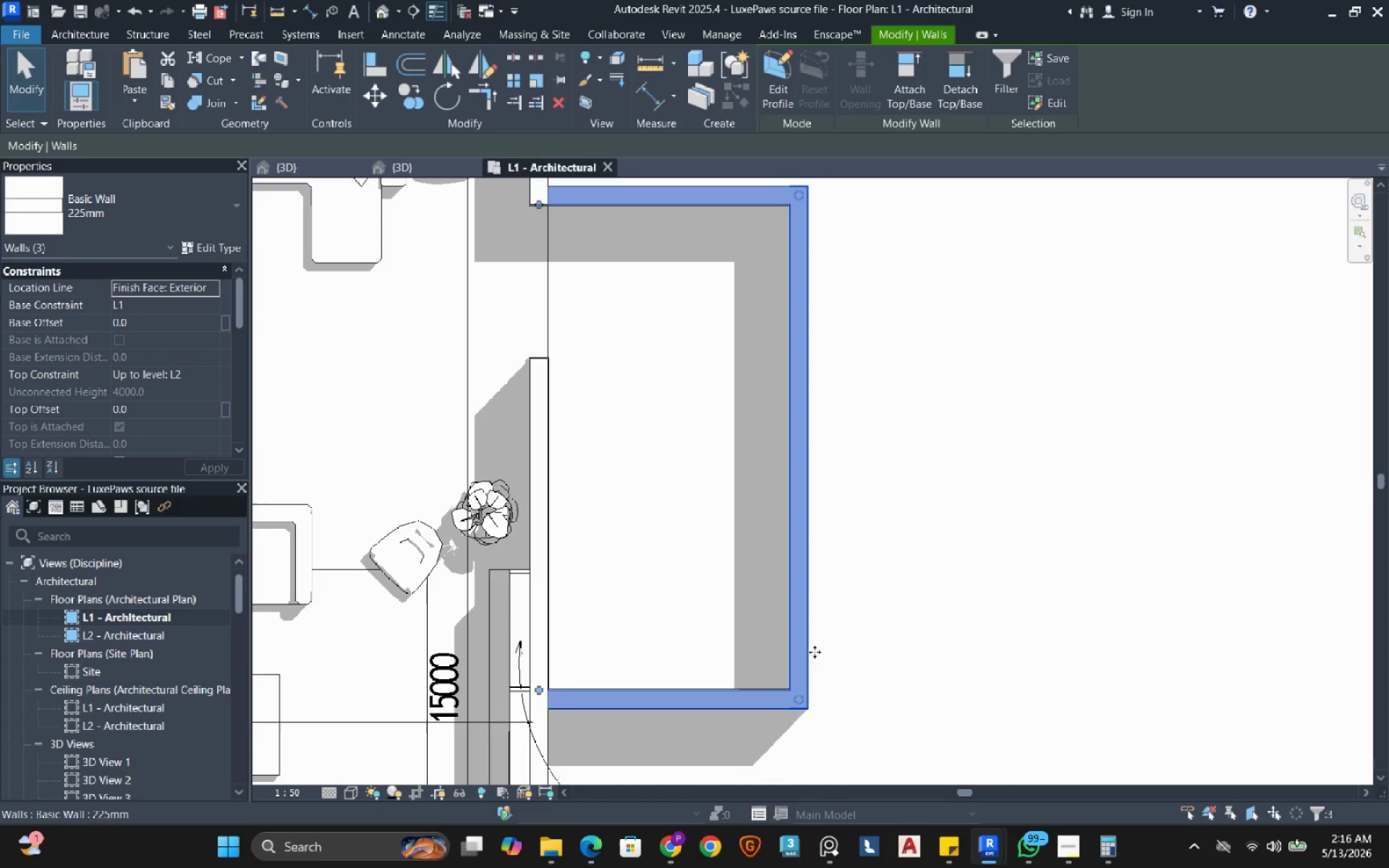 
scroll: coordinate [831, 678], scroll_direction: up, amount: 2.0
 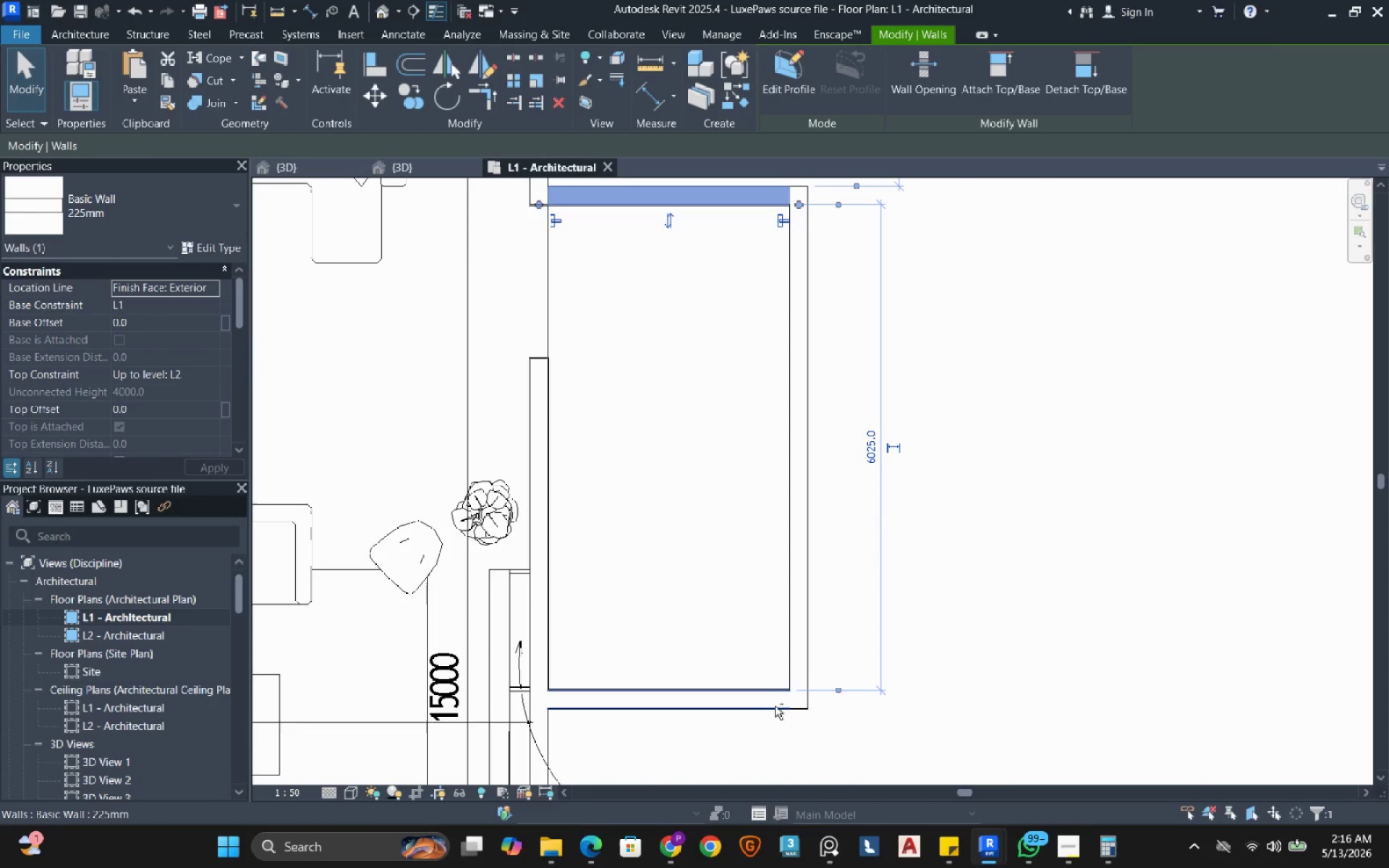 
left_click([770, 707])
 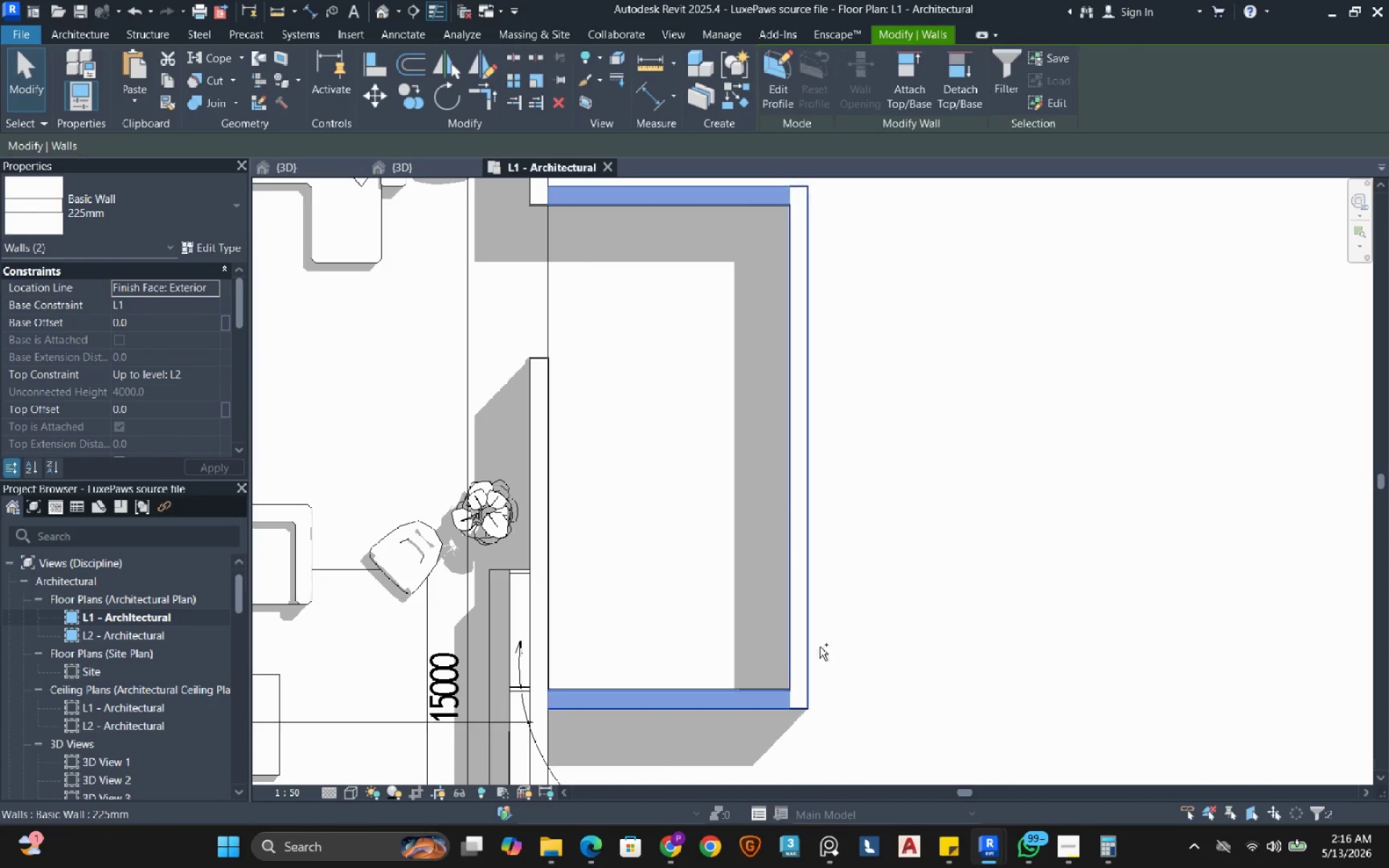 
scroll: coordinate [820, 647], scroll_direction: up, amount: 1.0
 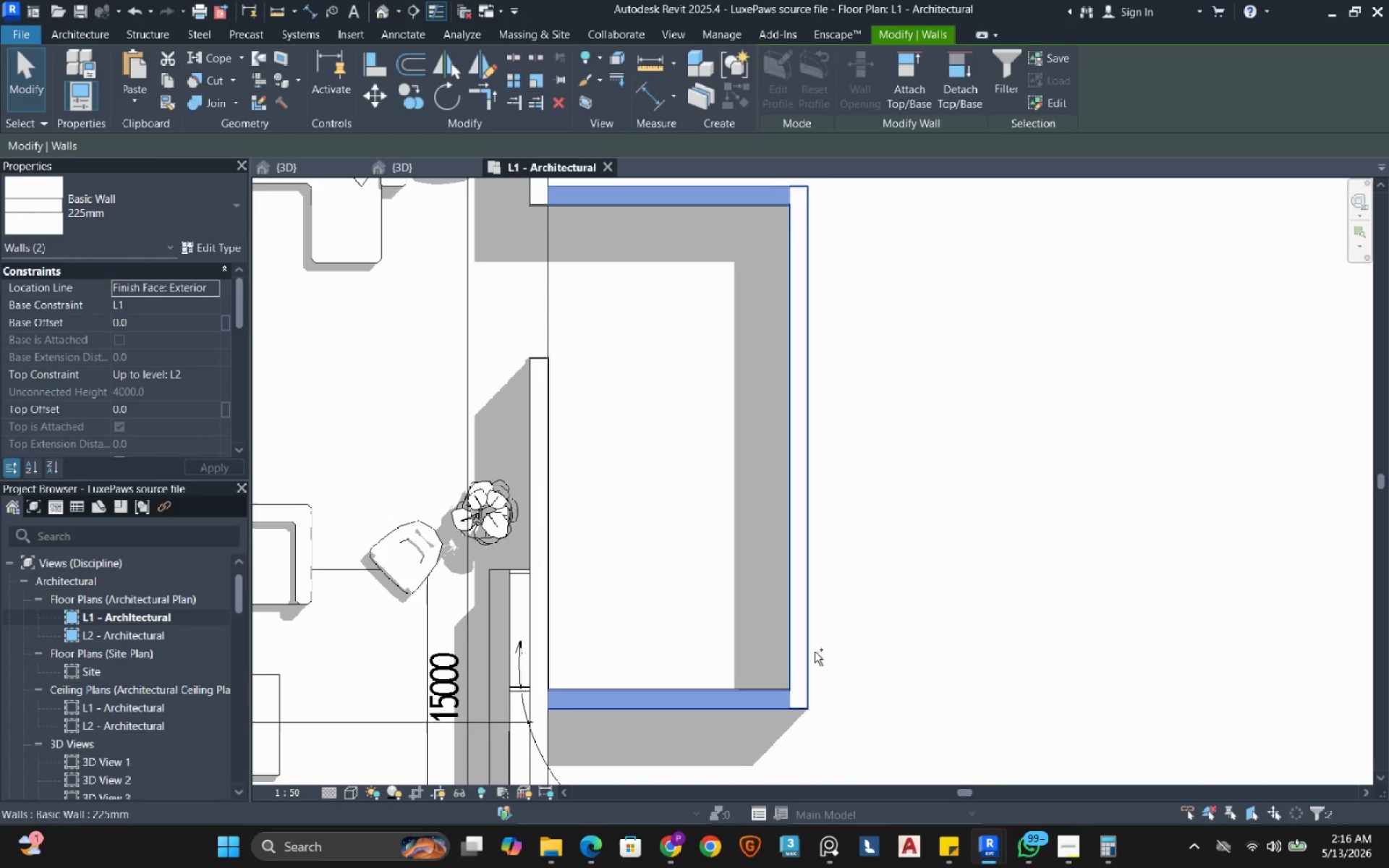 
left_click([815, 652])
 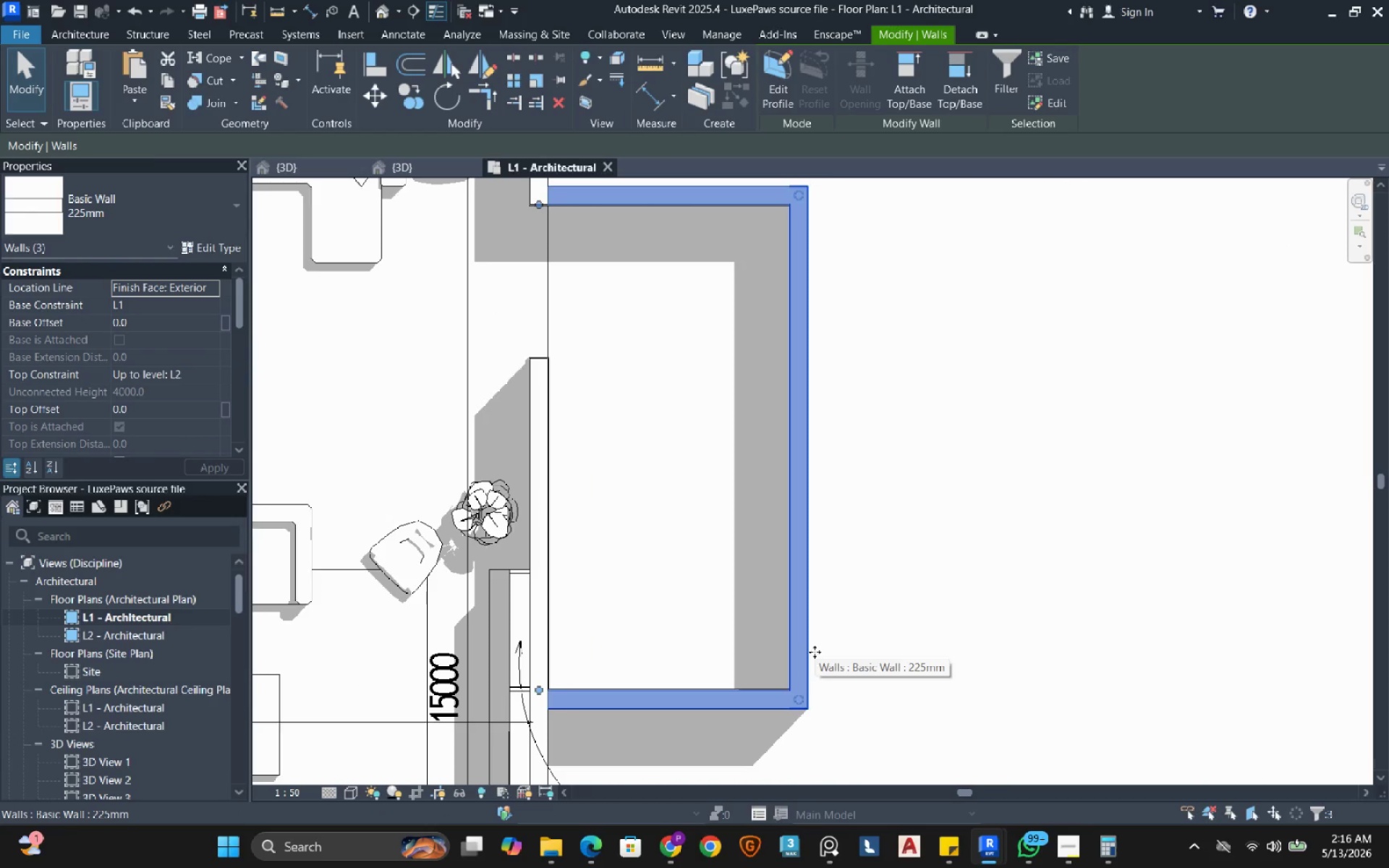 
type(de)
 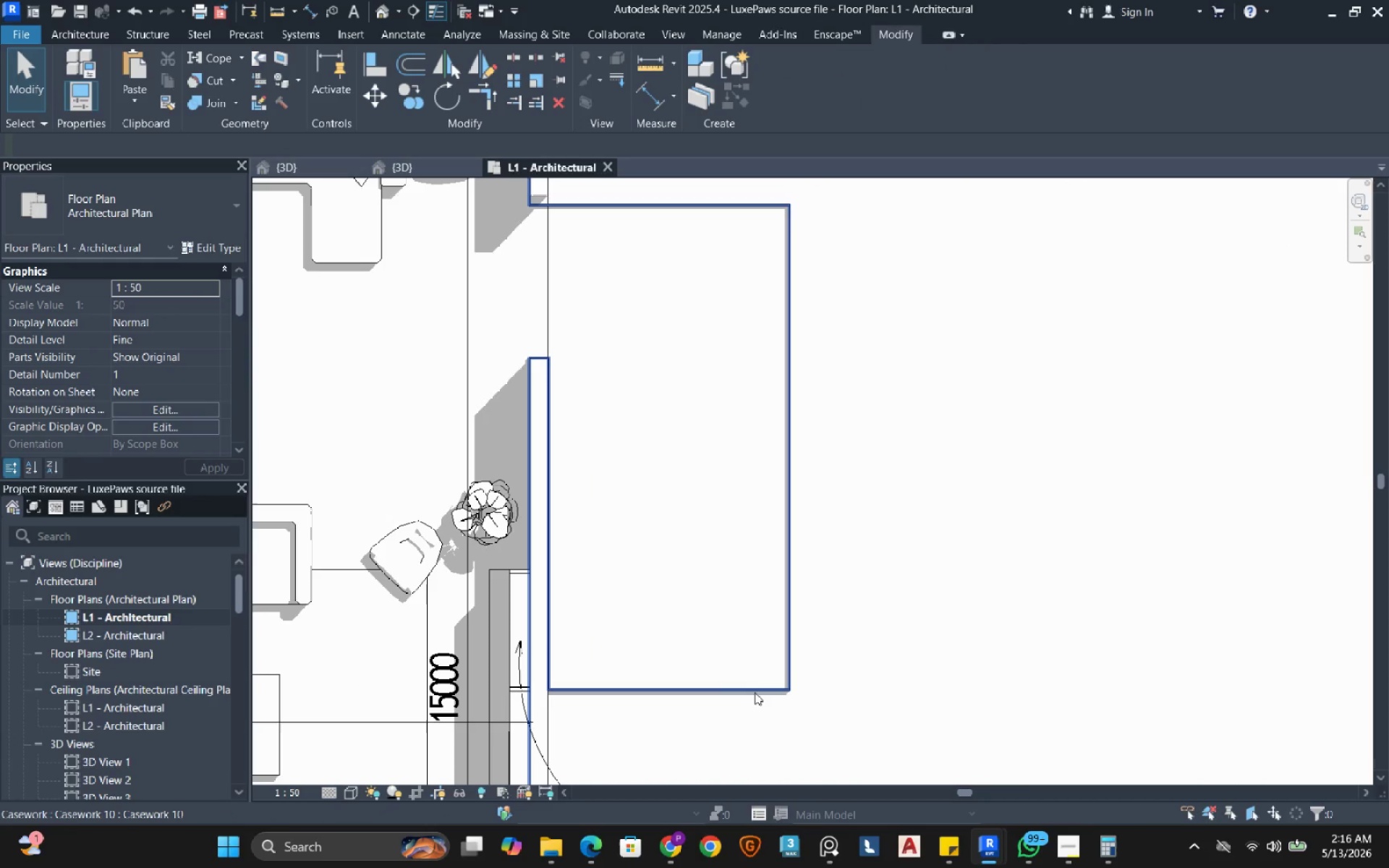 
left_click([755, 692])
 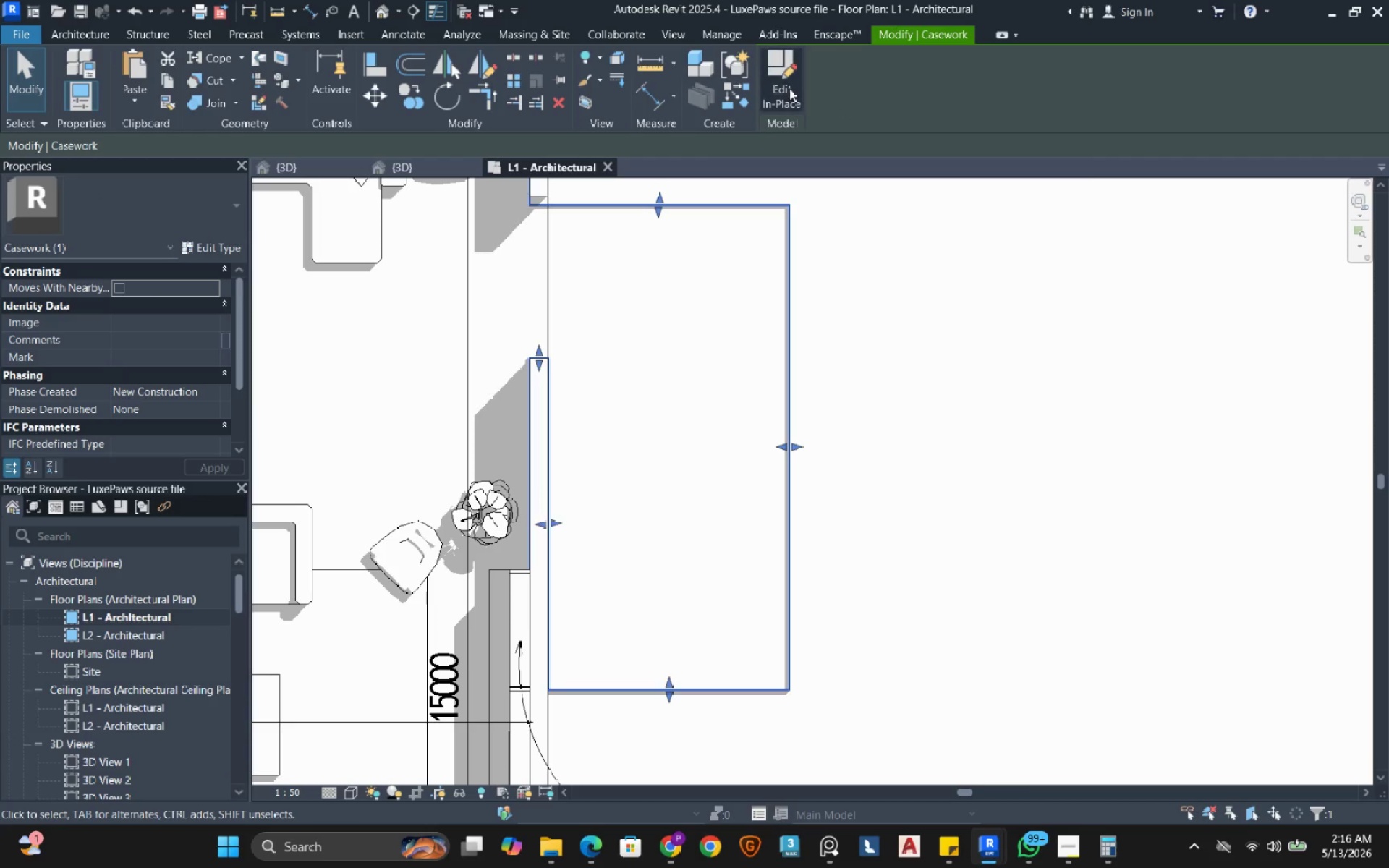 
left_click_drag(start_coordinate=[784, 92], to_coordinate=[778, 103])
 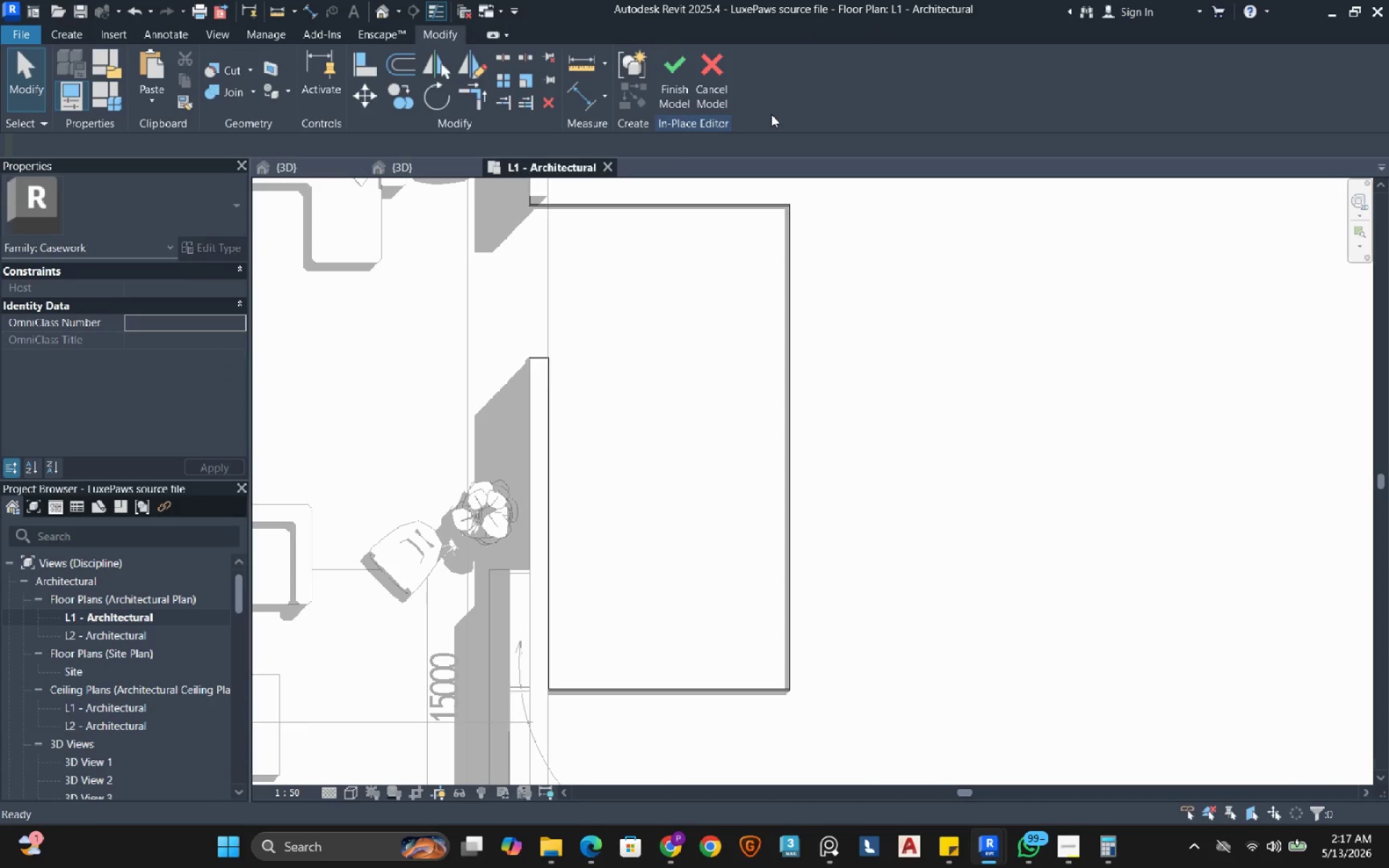 
wait(5.51)
 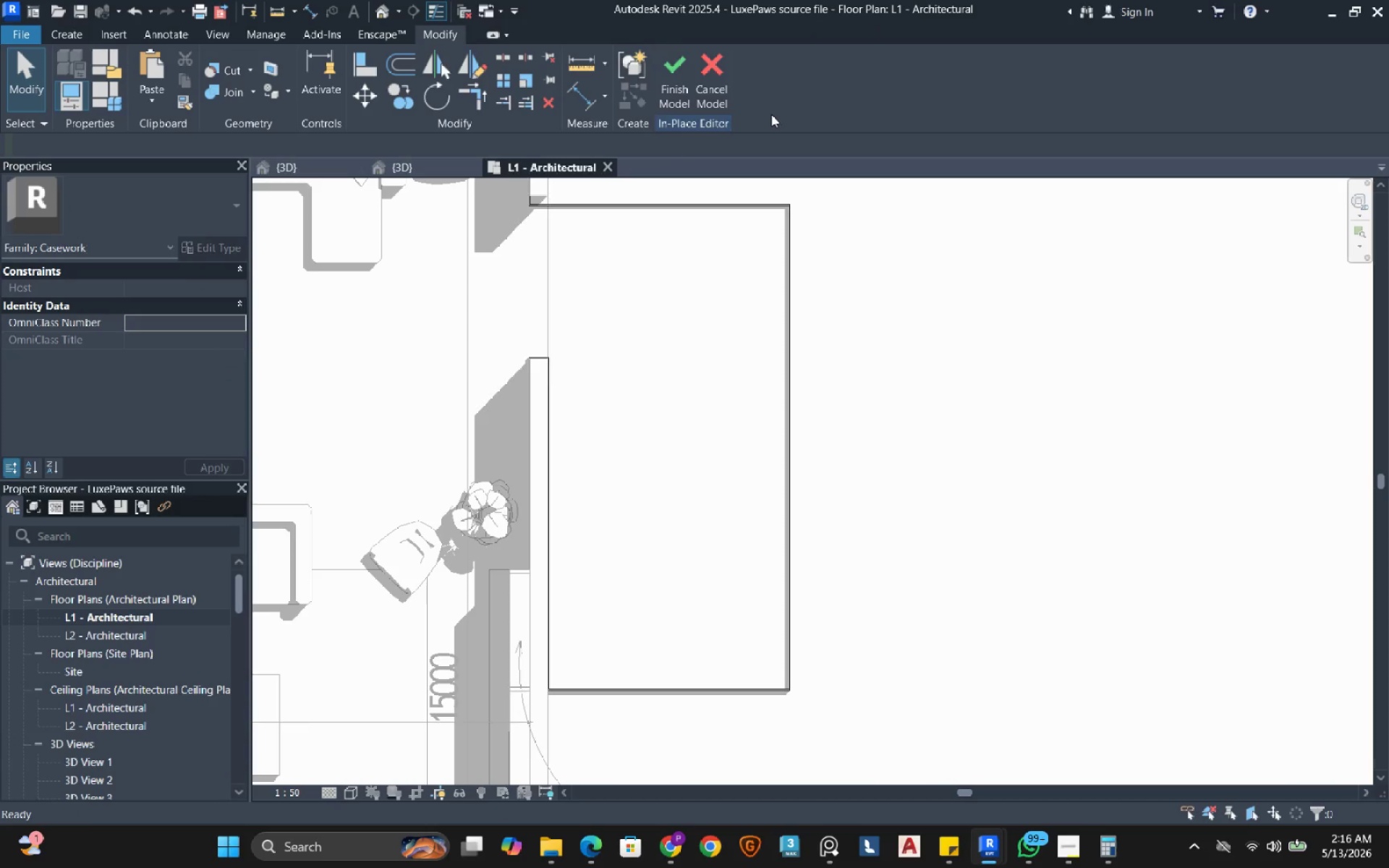 
left_click([744, 203])
 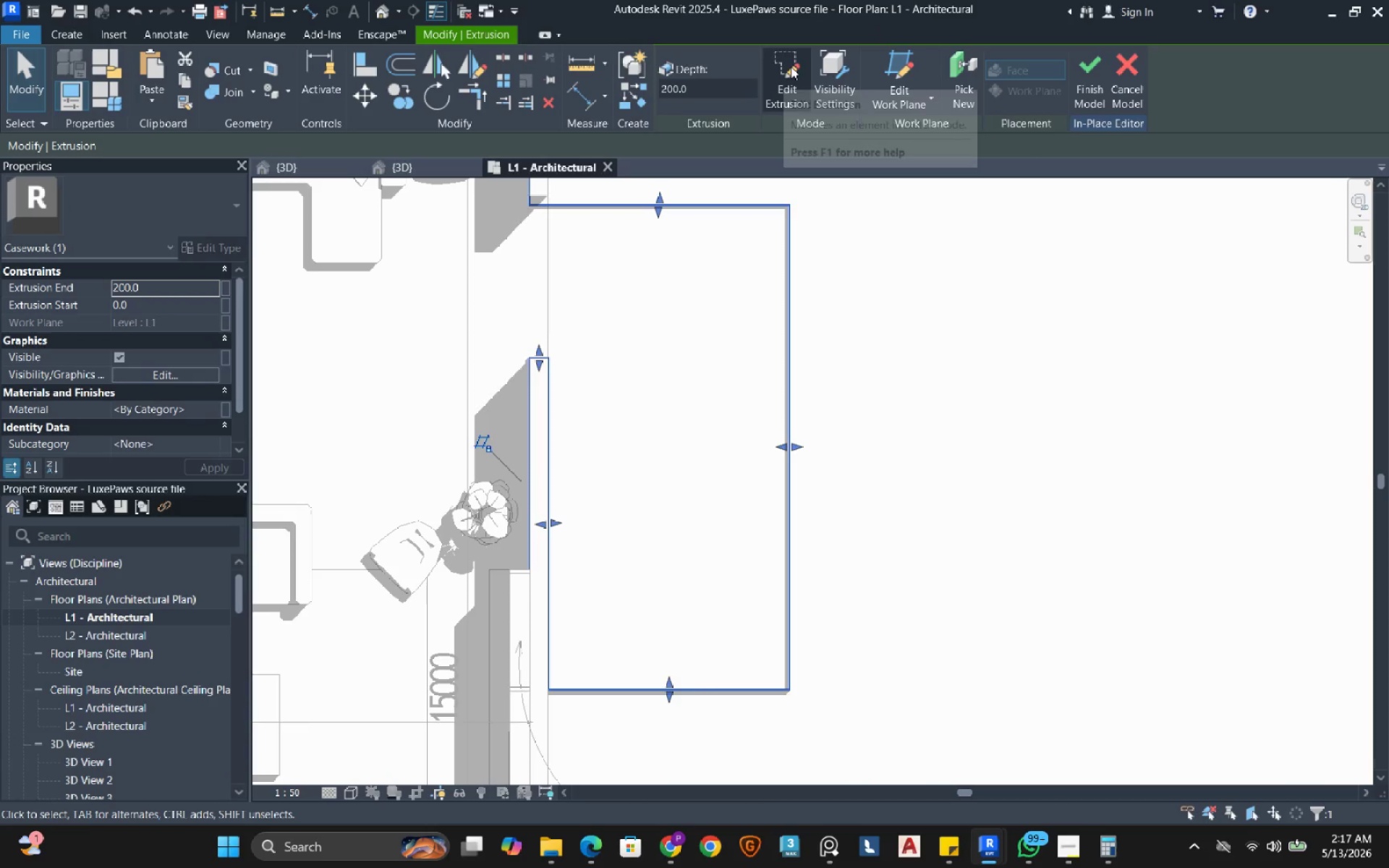 
left_click([794, 65])
 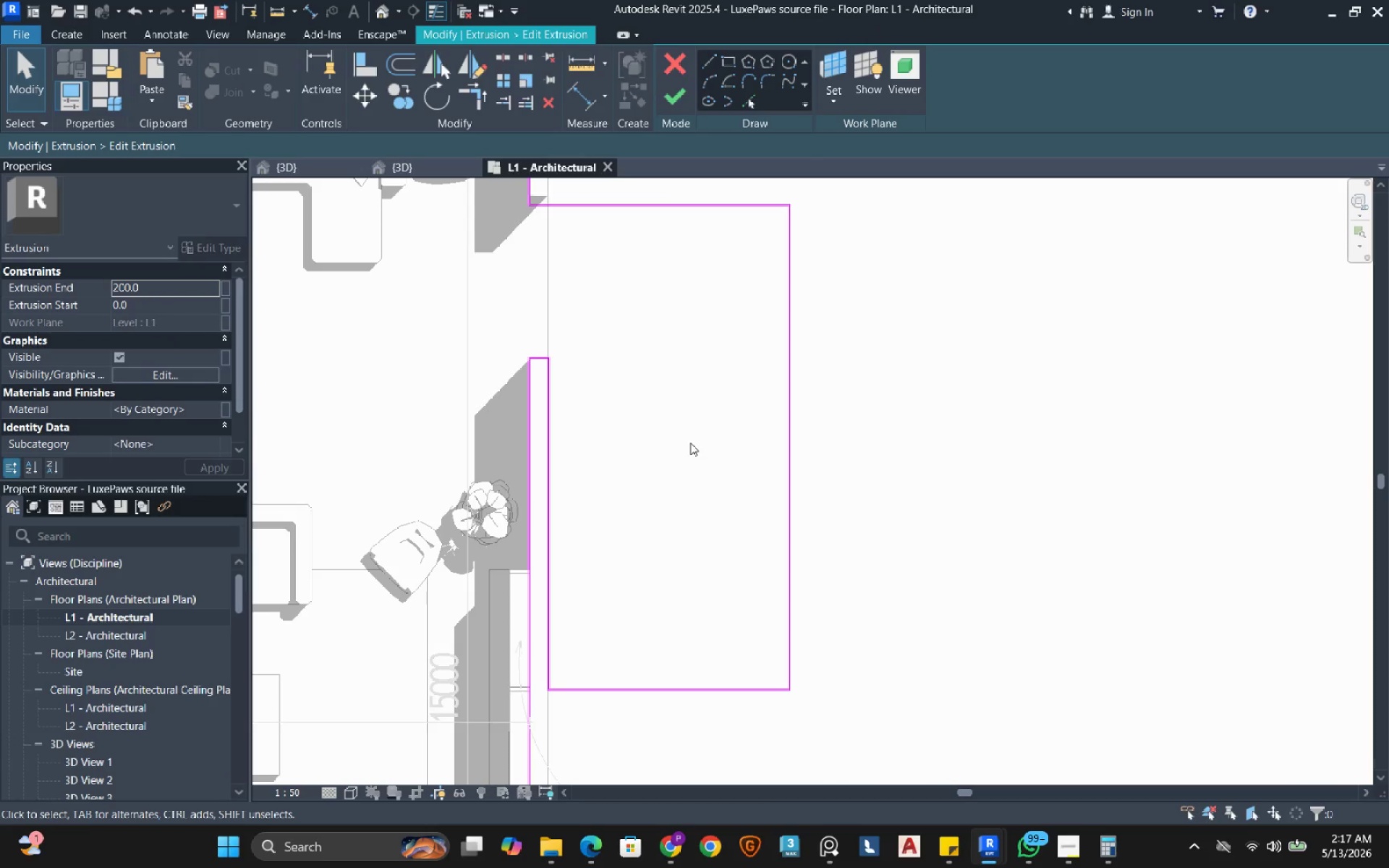 
scroll: coordinate [705, 551], scroll_direction: down, amount: 4.0
 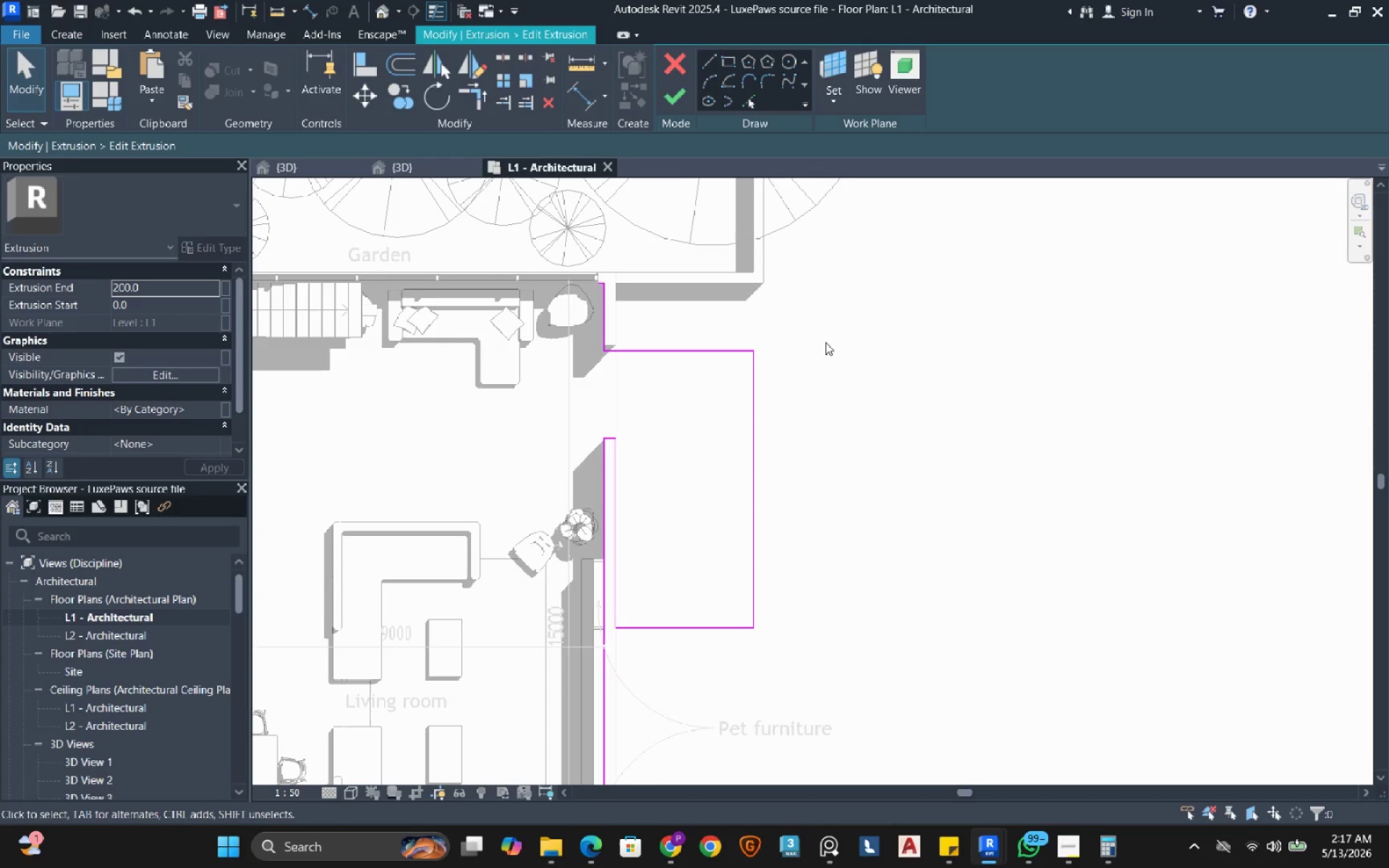 
left_click_drag(start_coordinate=[815, 314], to_coordinate=[738, 696])
 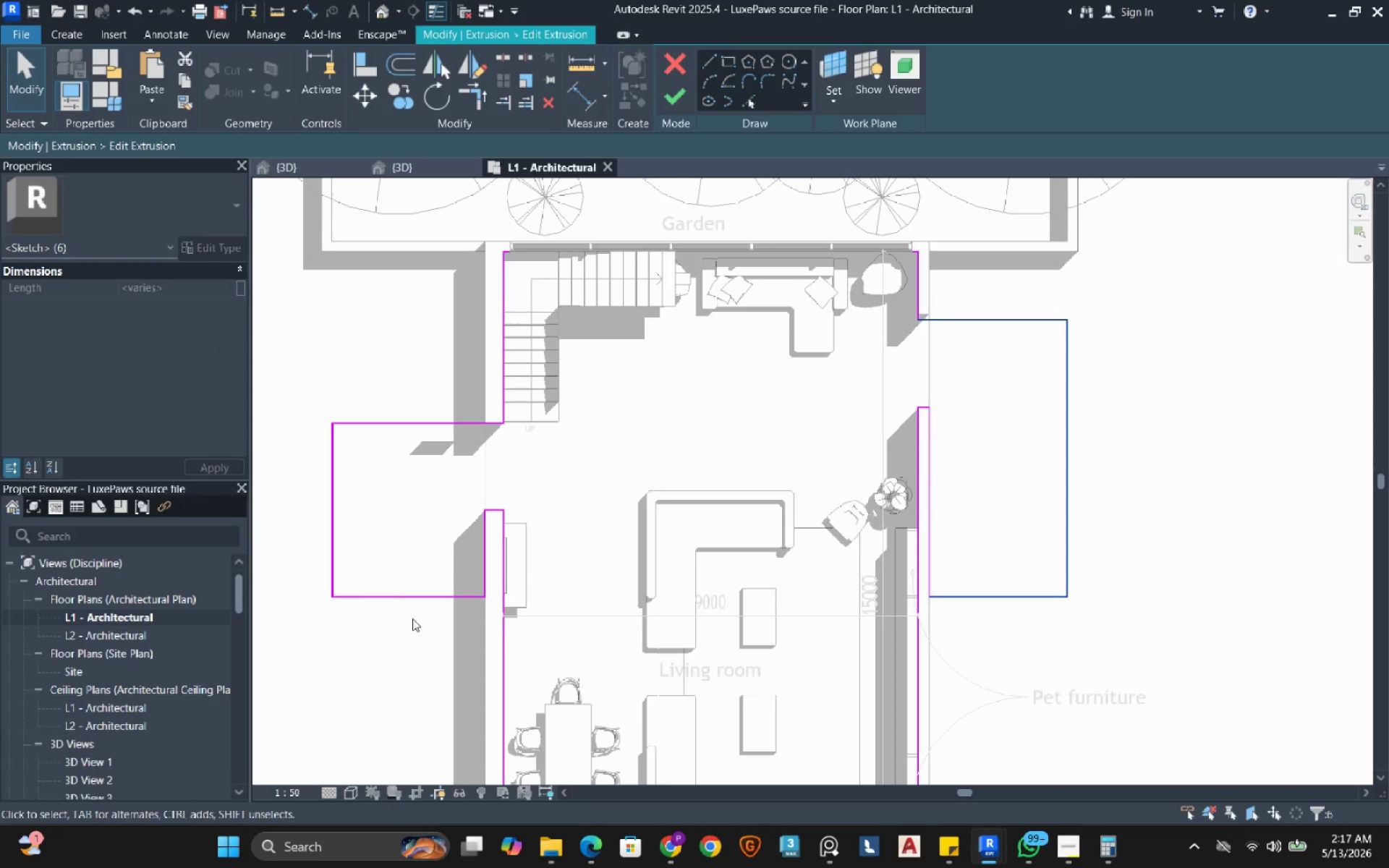 
wait(5.53)
 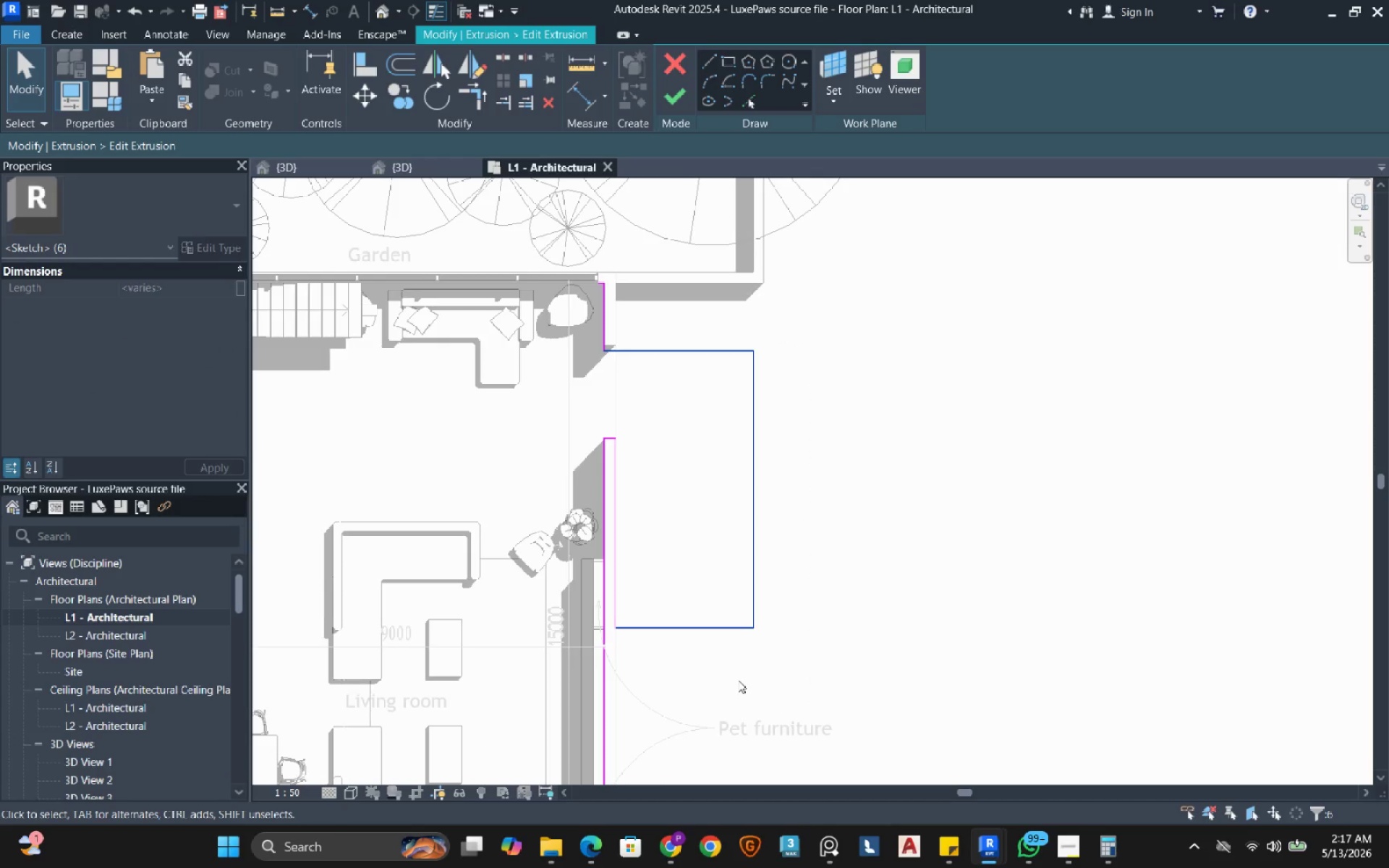 
hold_key(key=ControlLeft, duration=0.97)
left_click_drag(start_coordinate=[440, 655], to_coordinate=[346, 386])
 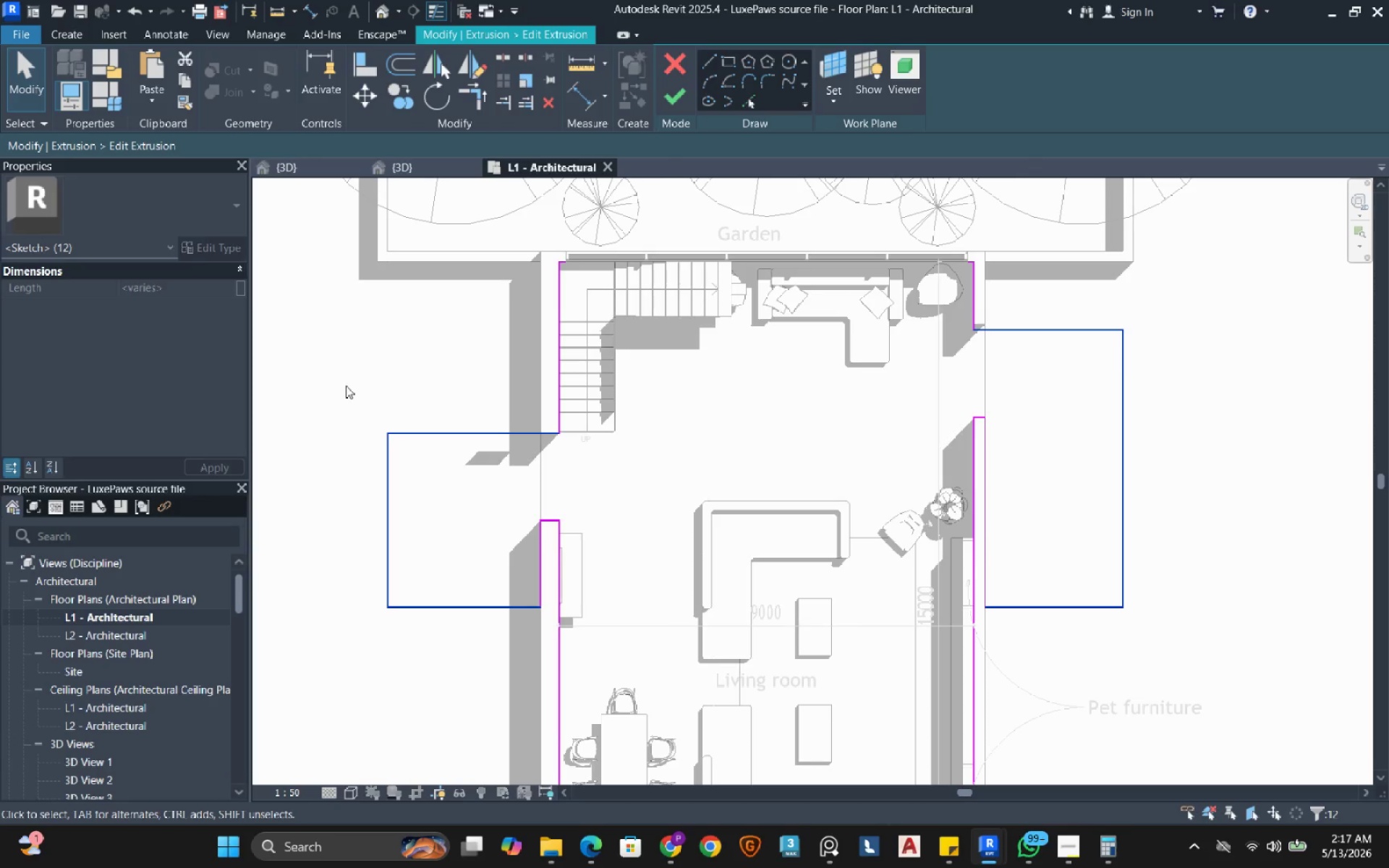 
type(de)
 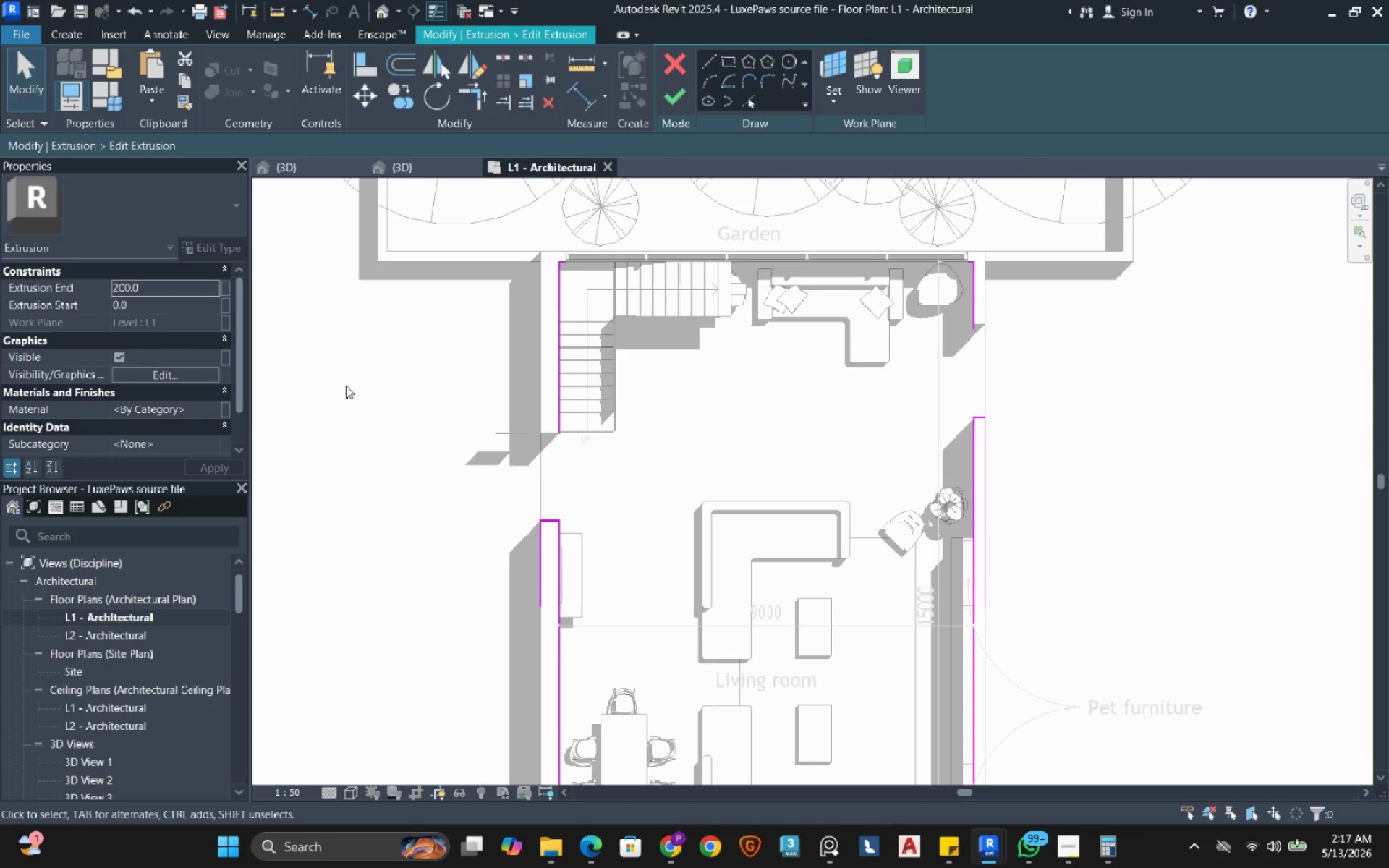 
scroll: coordinate [623, 415], scroll_direction: up, amount: 17.0
 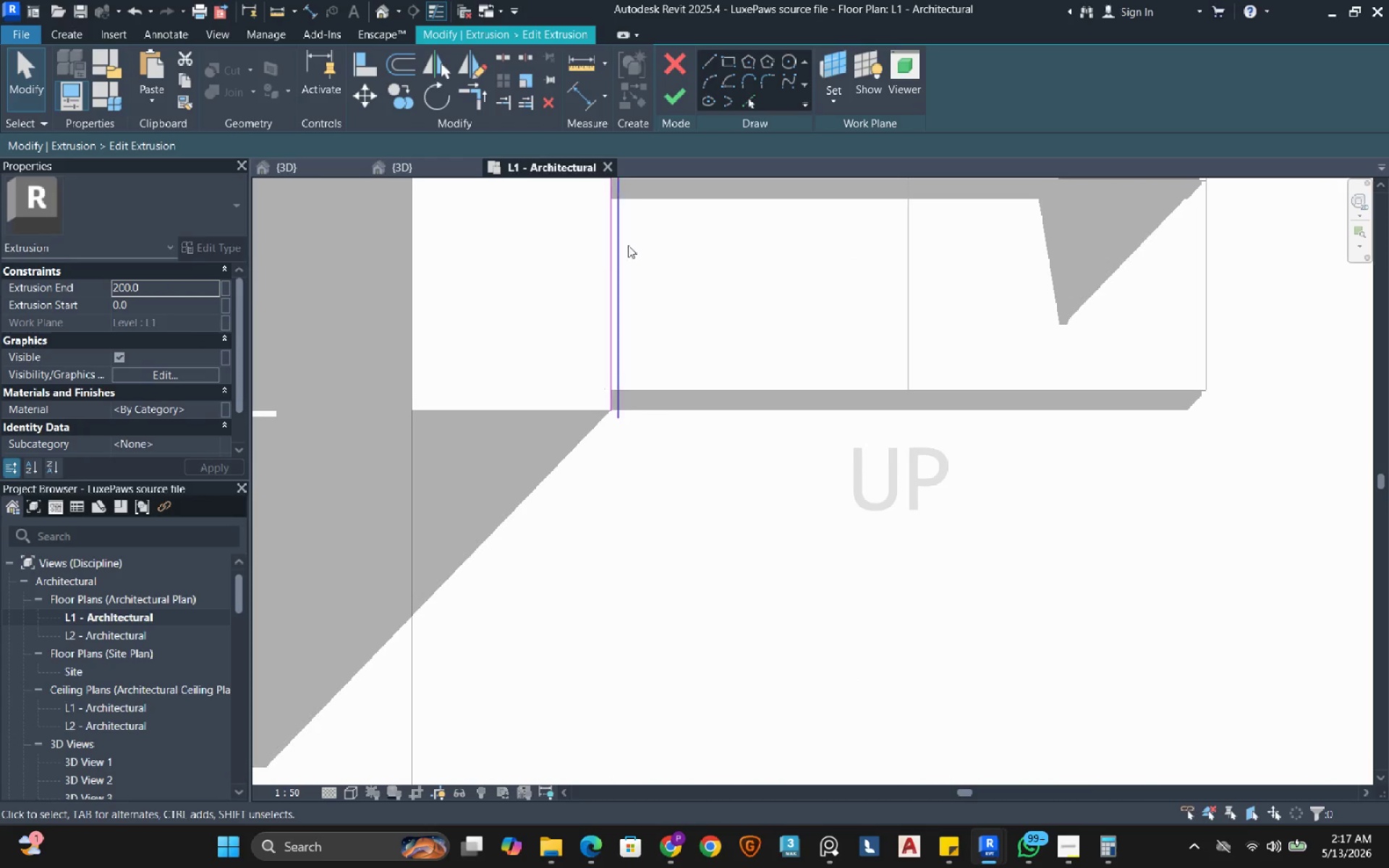 
mouse_move([708, 69])
 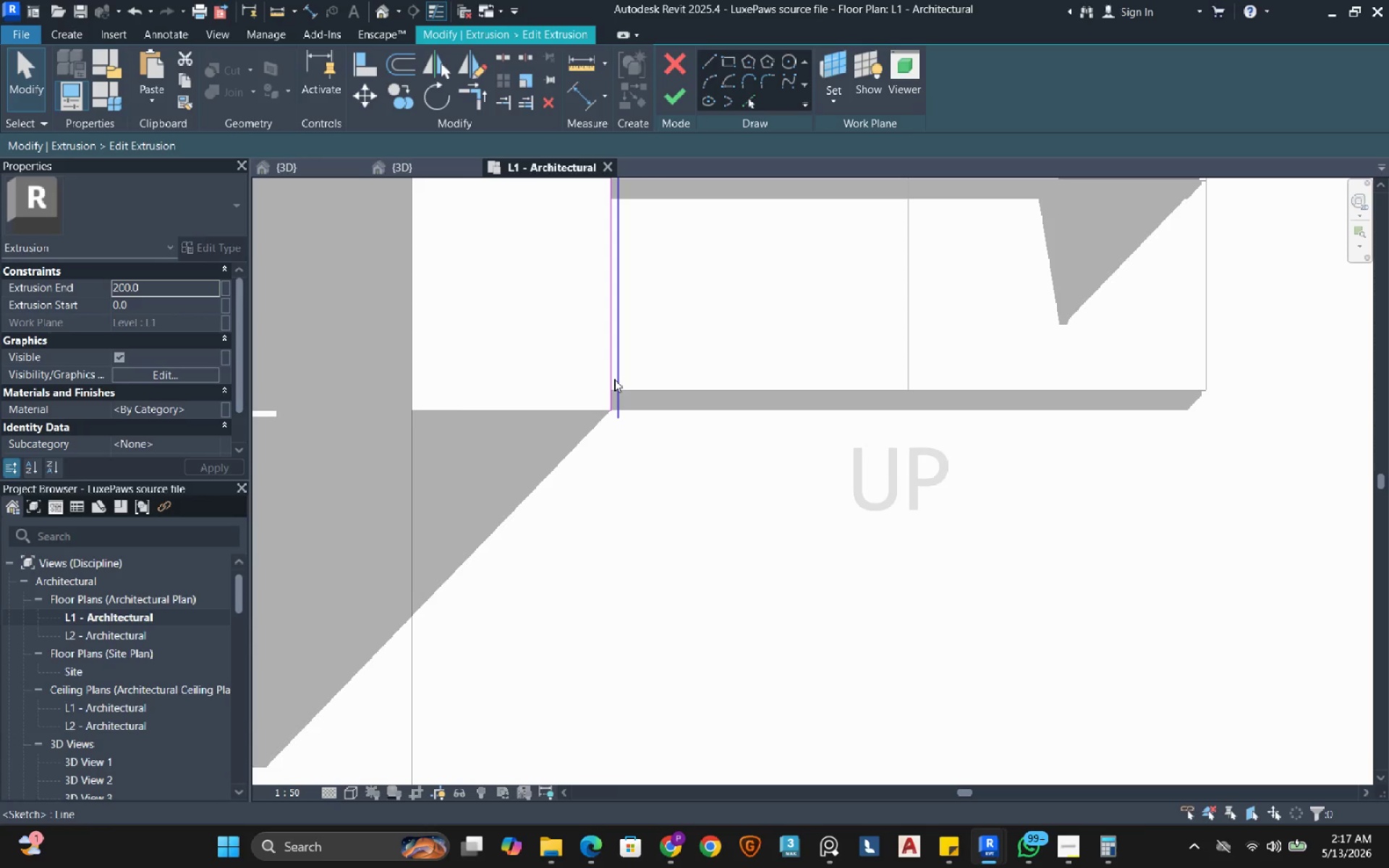 
left_click([614, 379])
 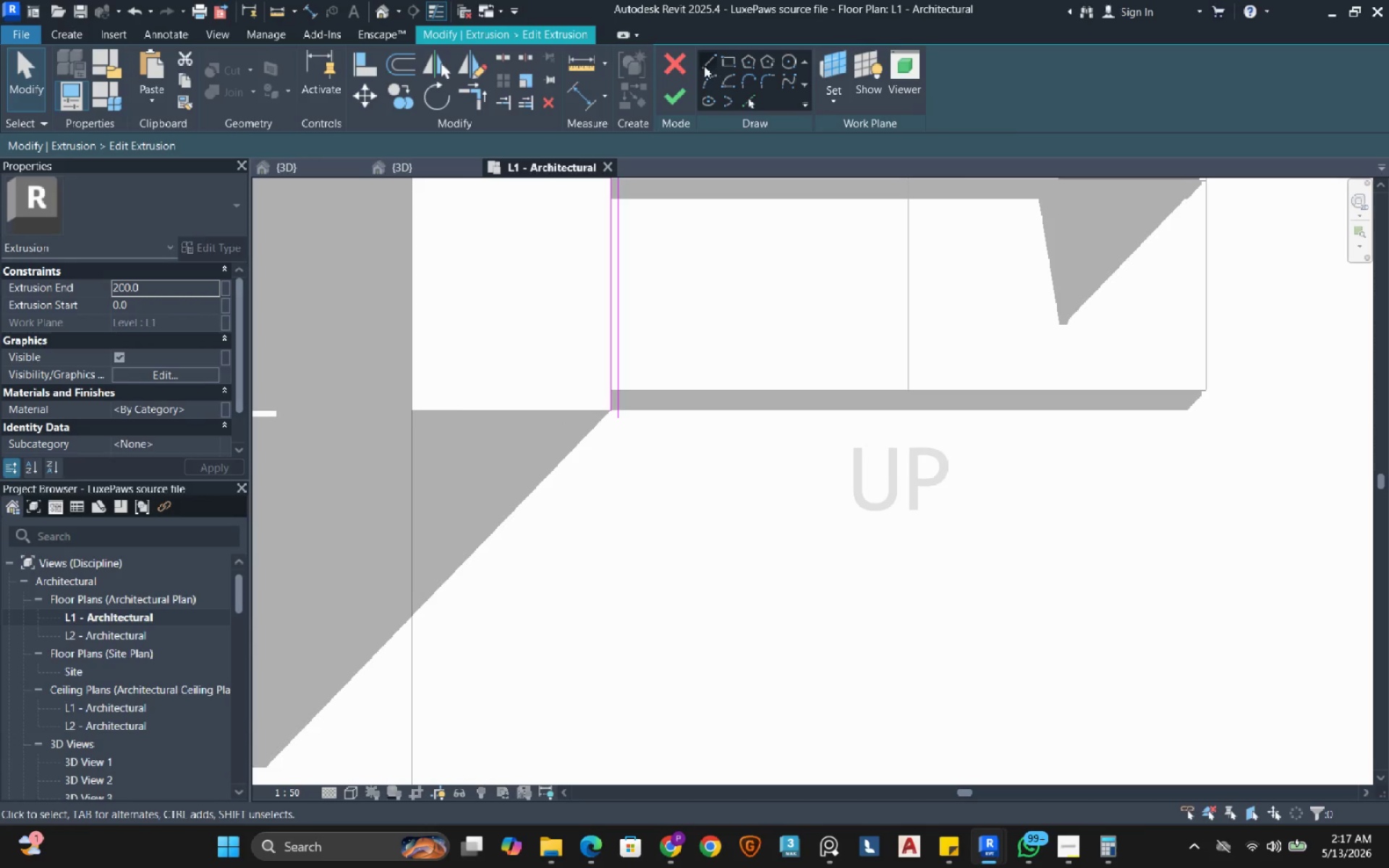 
left_click([709, 63])
 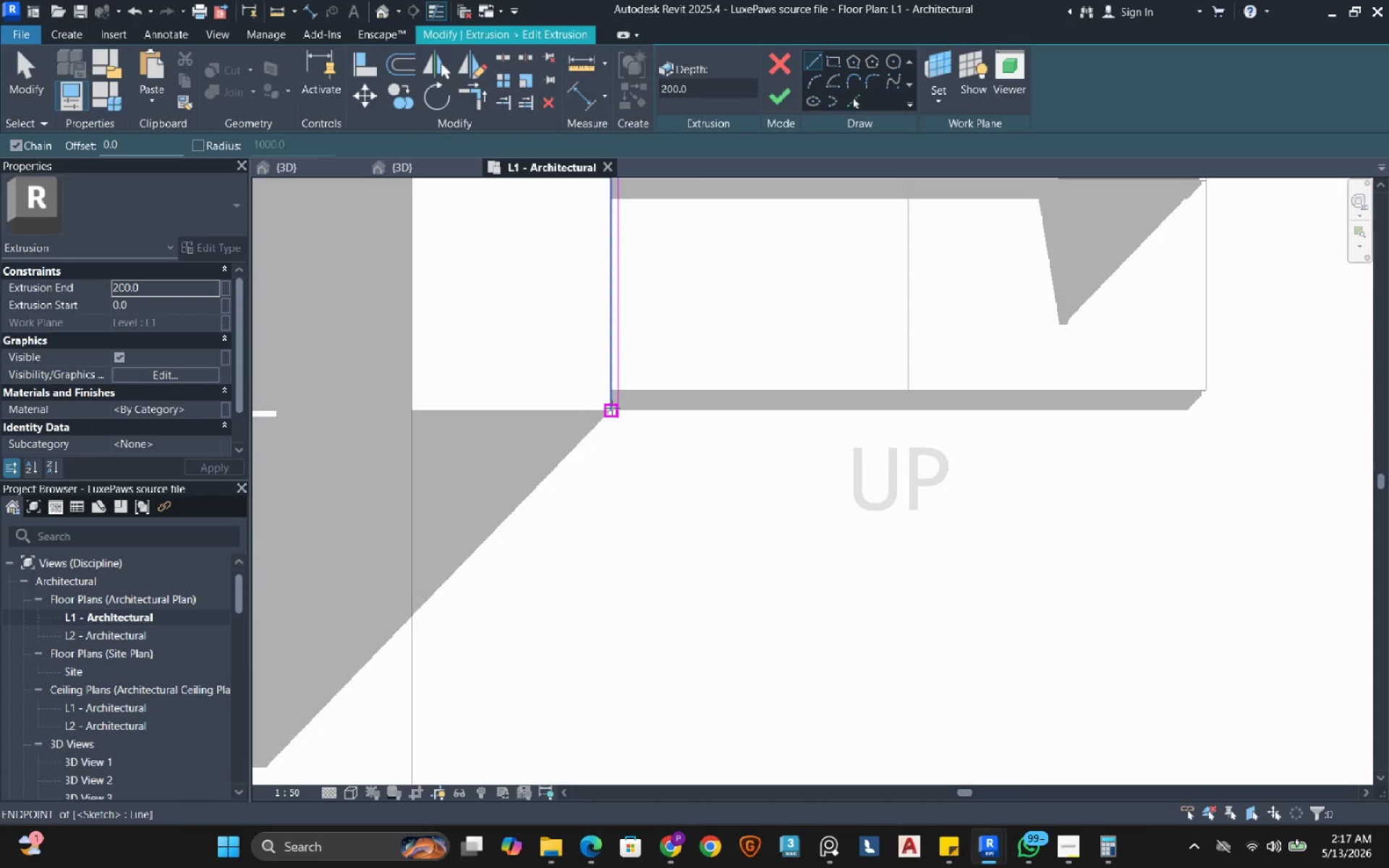 
left_click_drag(start_coordinate=[612, 408], to_coordinate=[599, 408])
 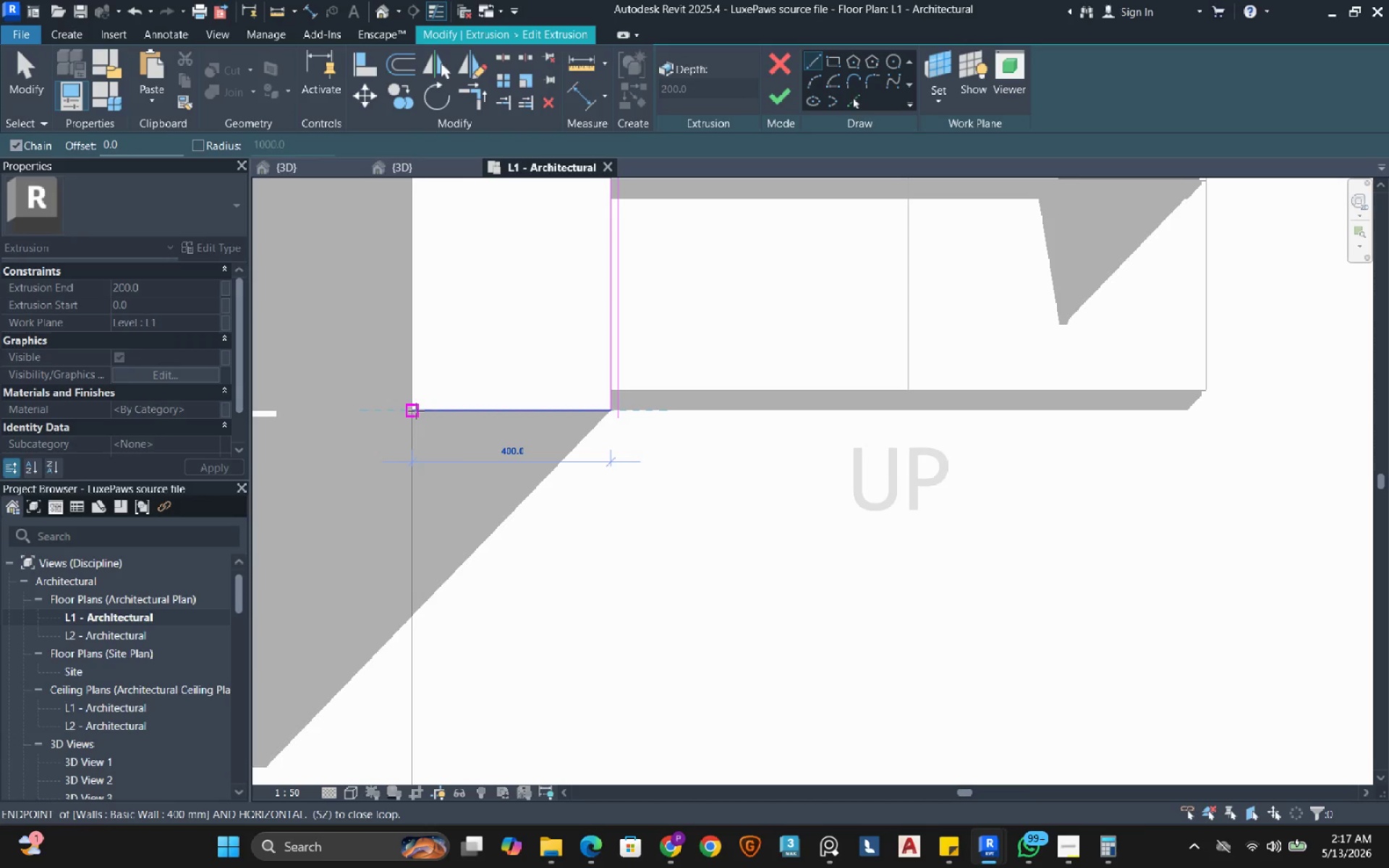 
left_click([416, 411])
 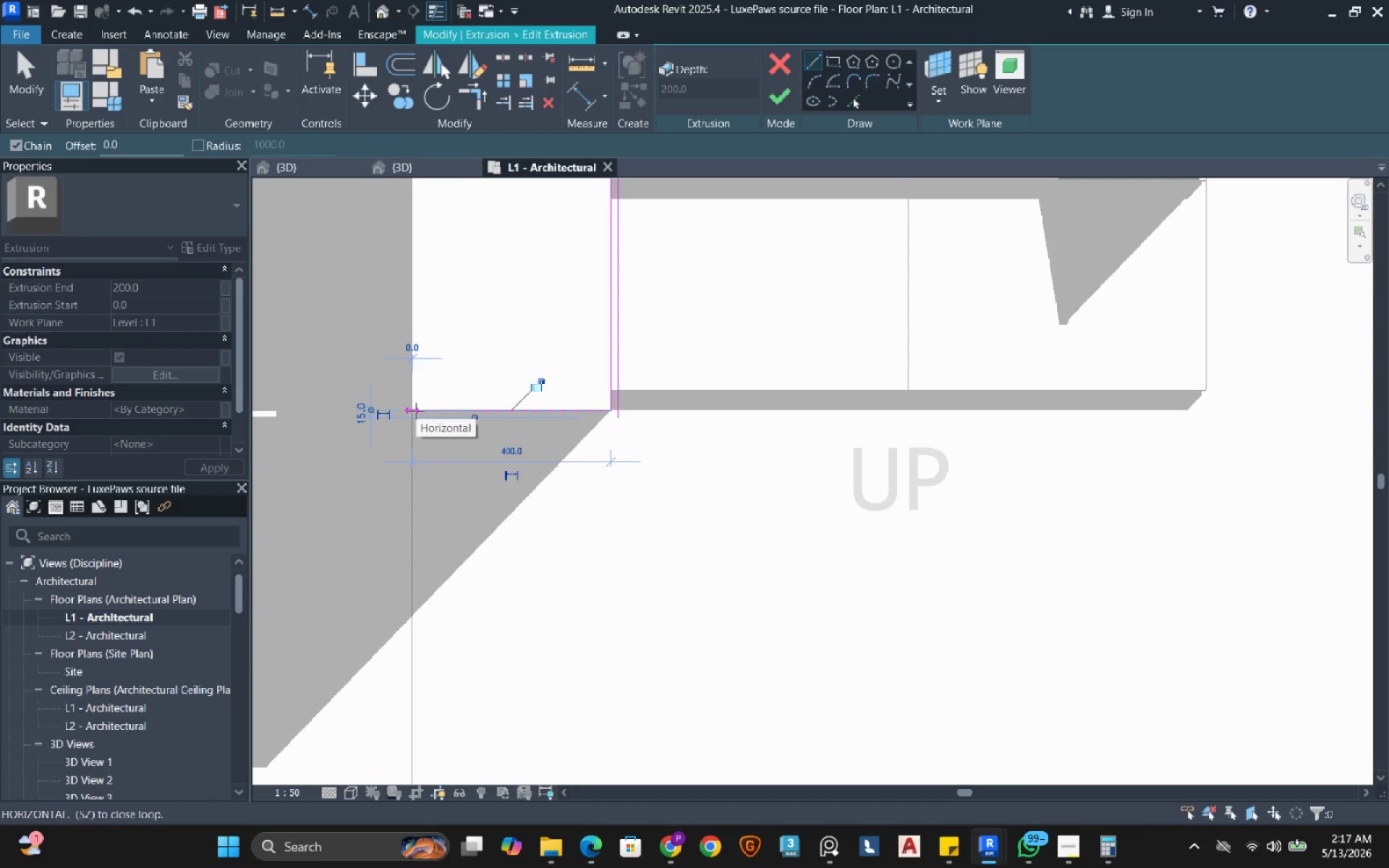 
key(Escape)
 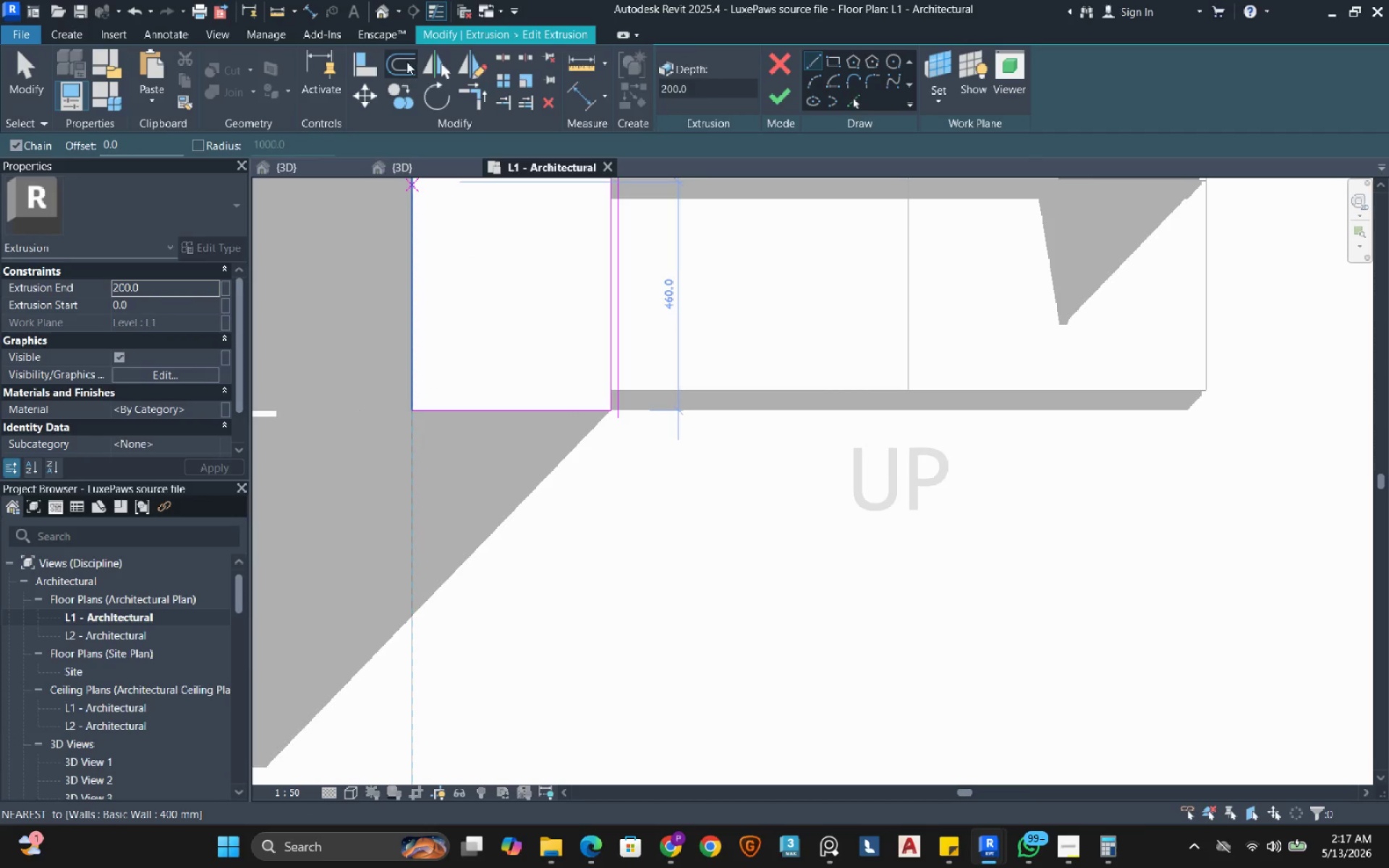 
left_click([407, 58])
 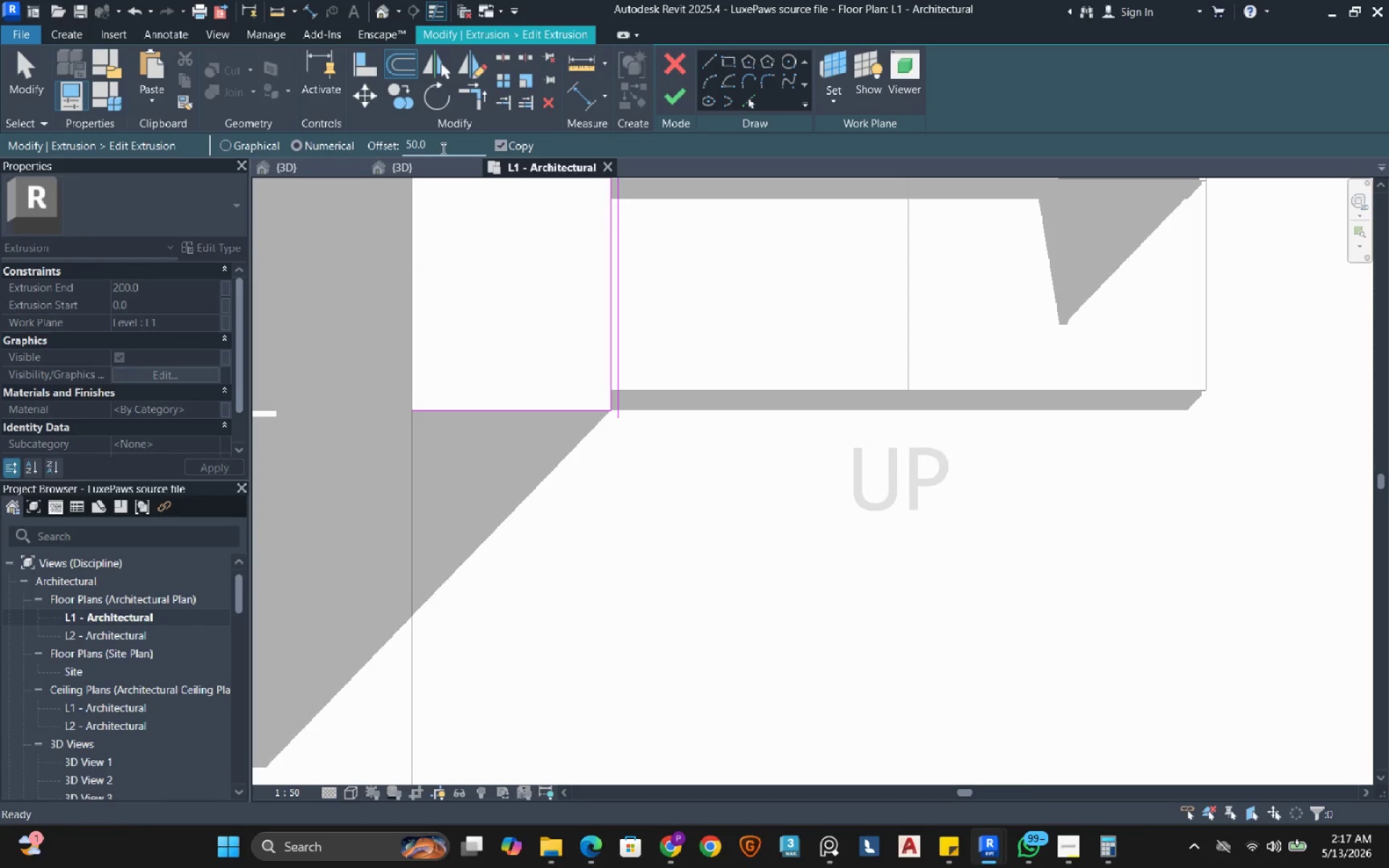 
double_click([442, 148])
 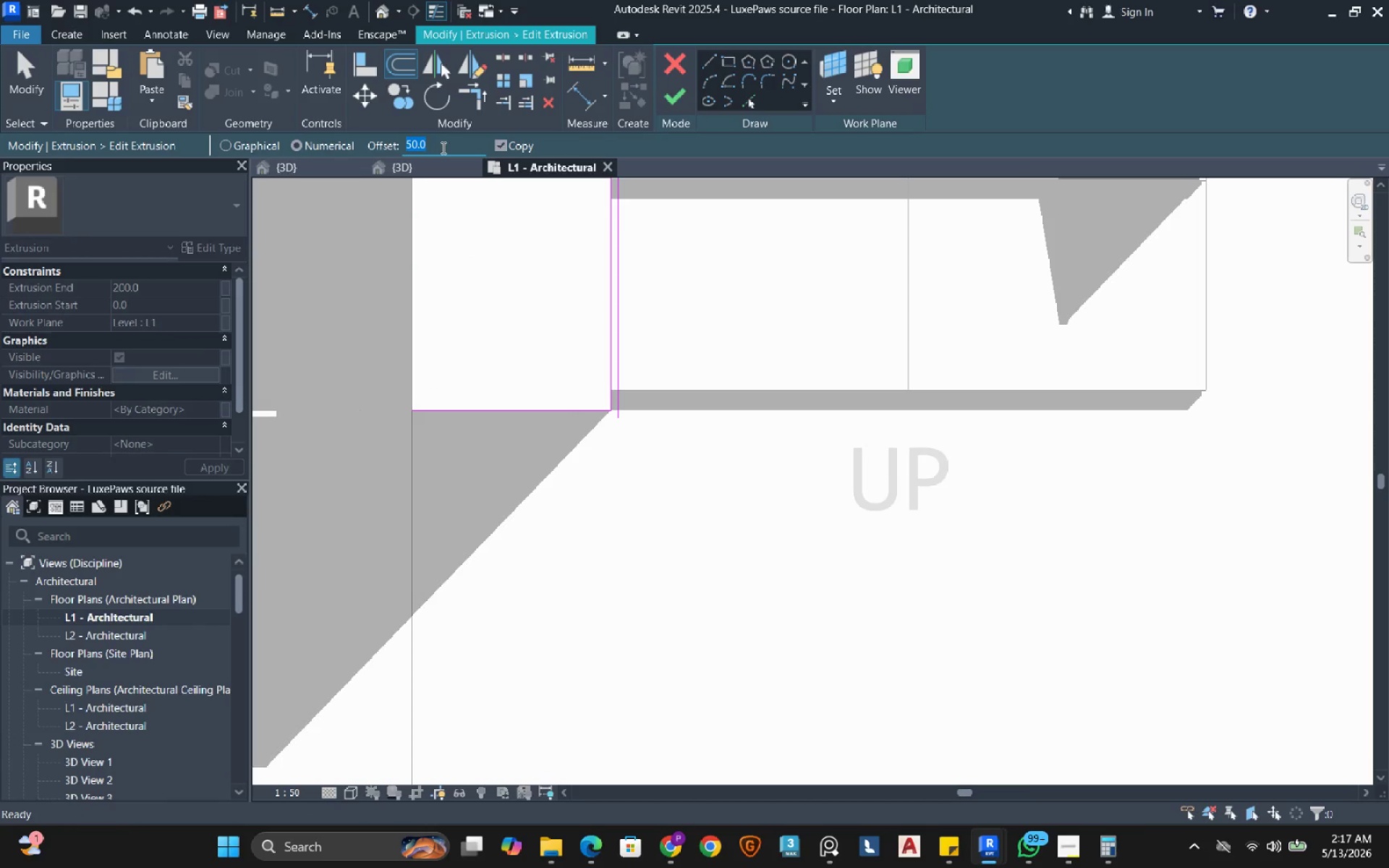 
key(Numpad1)
 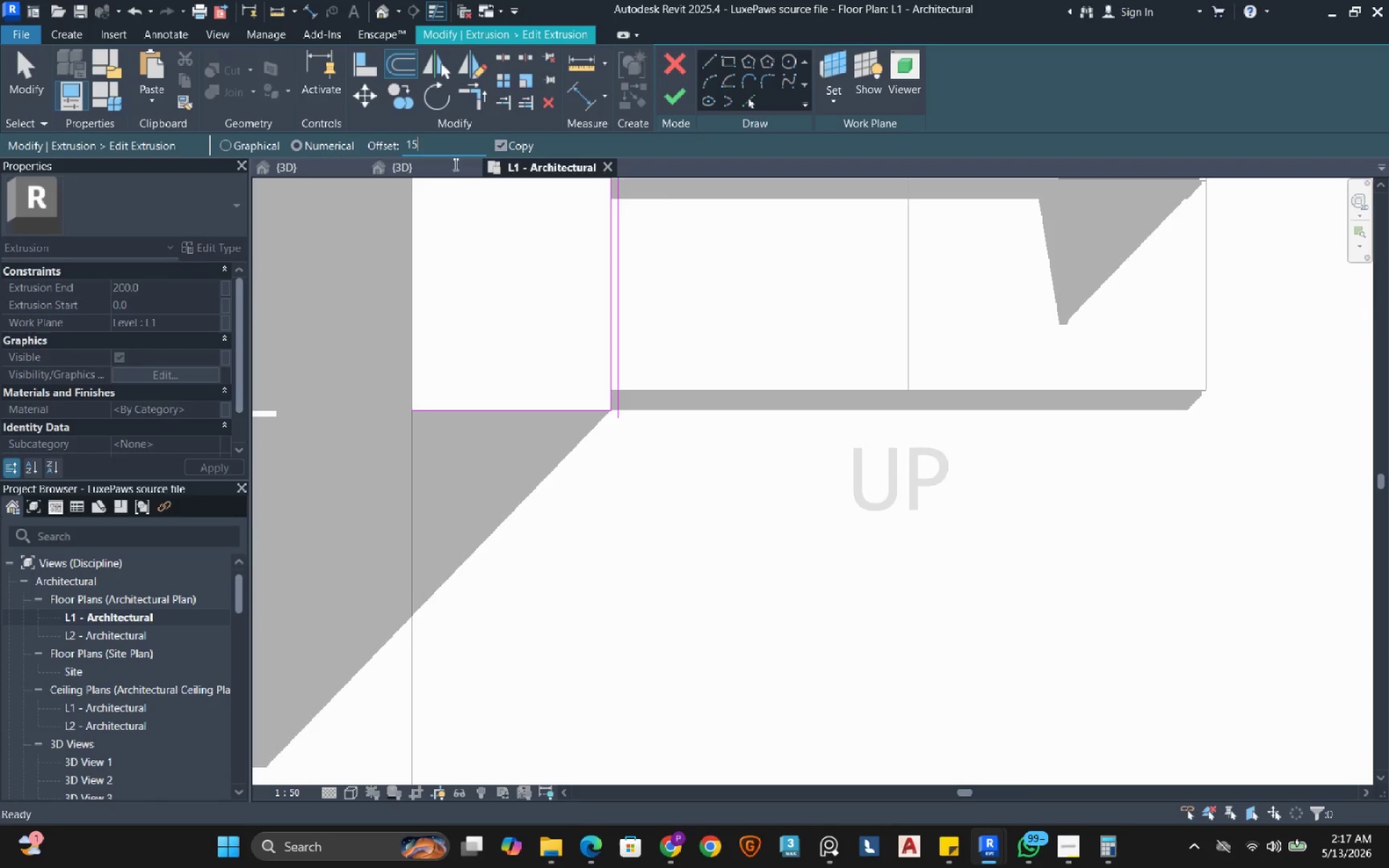 
key(Numpad5)
 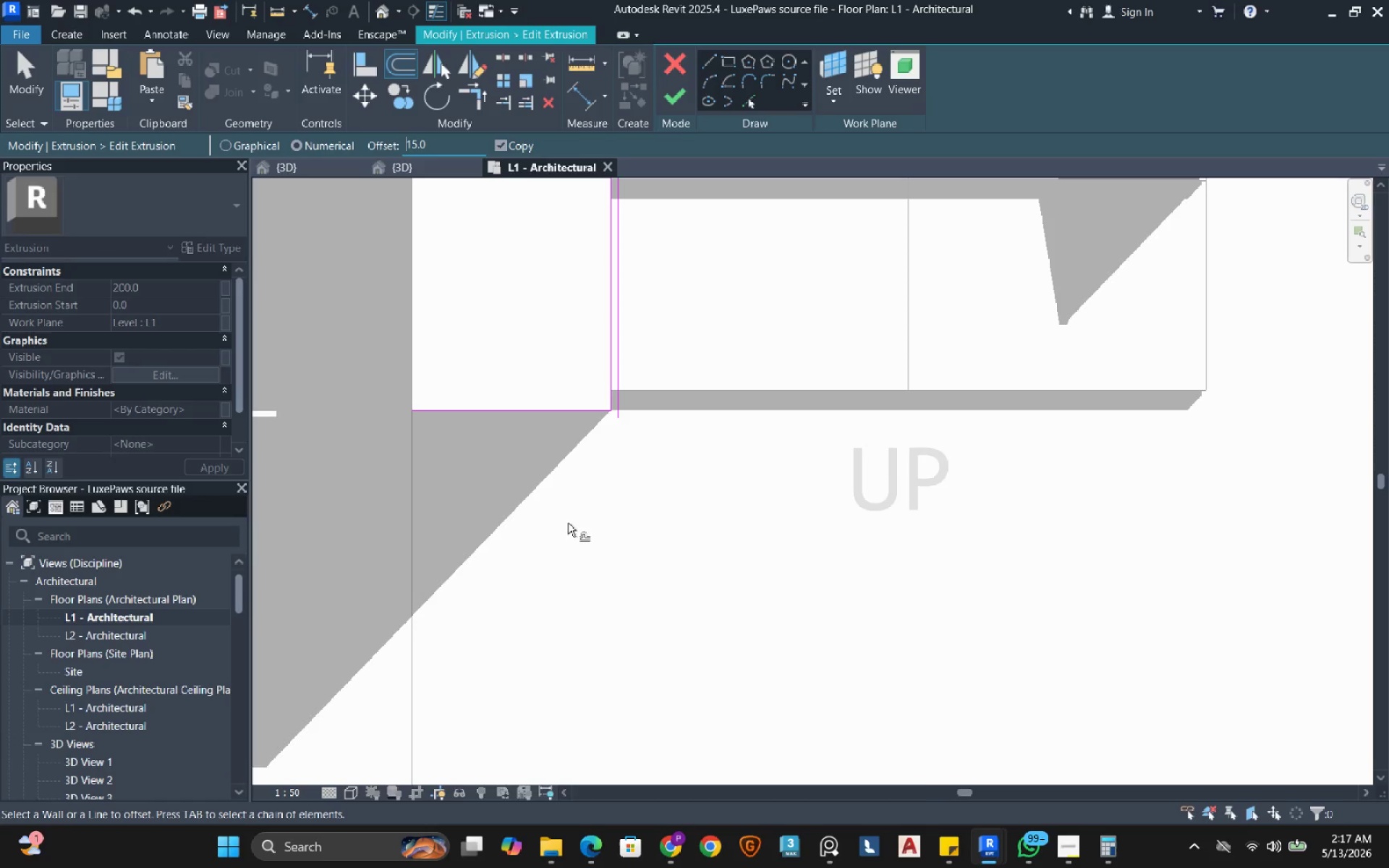 
left_click_drag(start_coordinate=[569, 523], to_coordinate=[565, 523])
 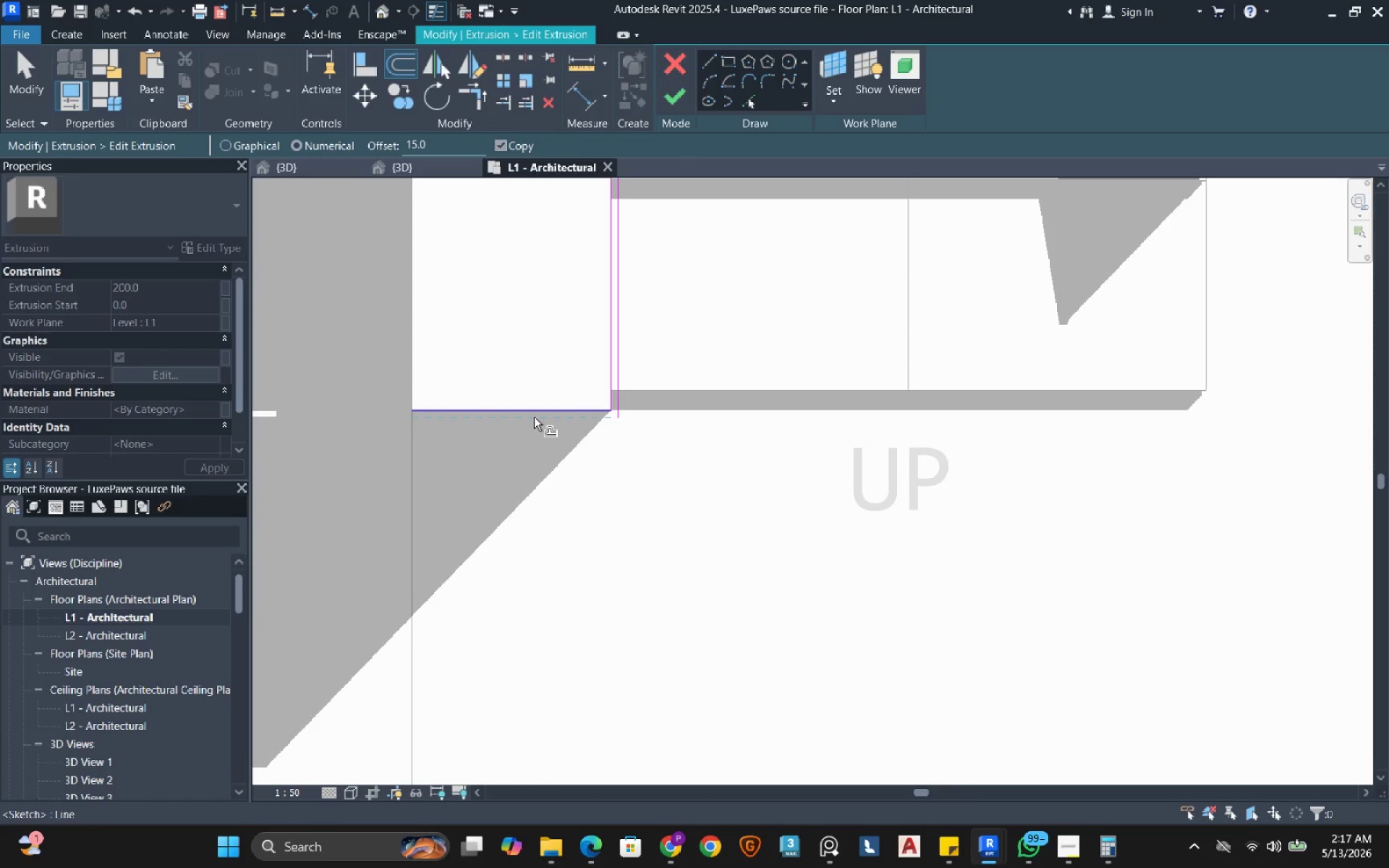 
left_click([534, 417])
 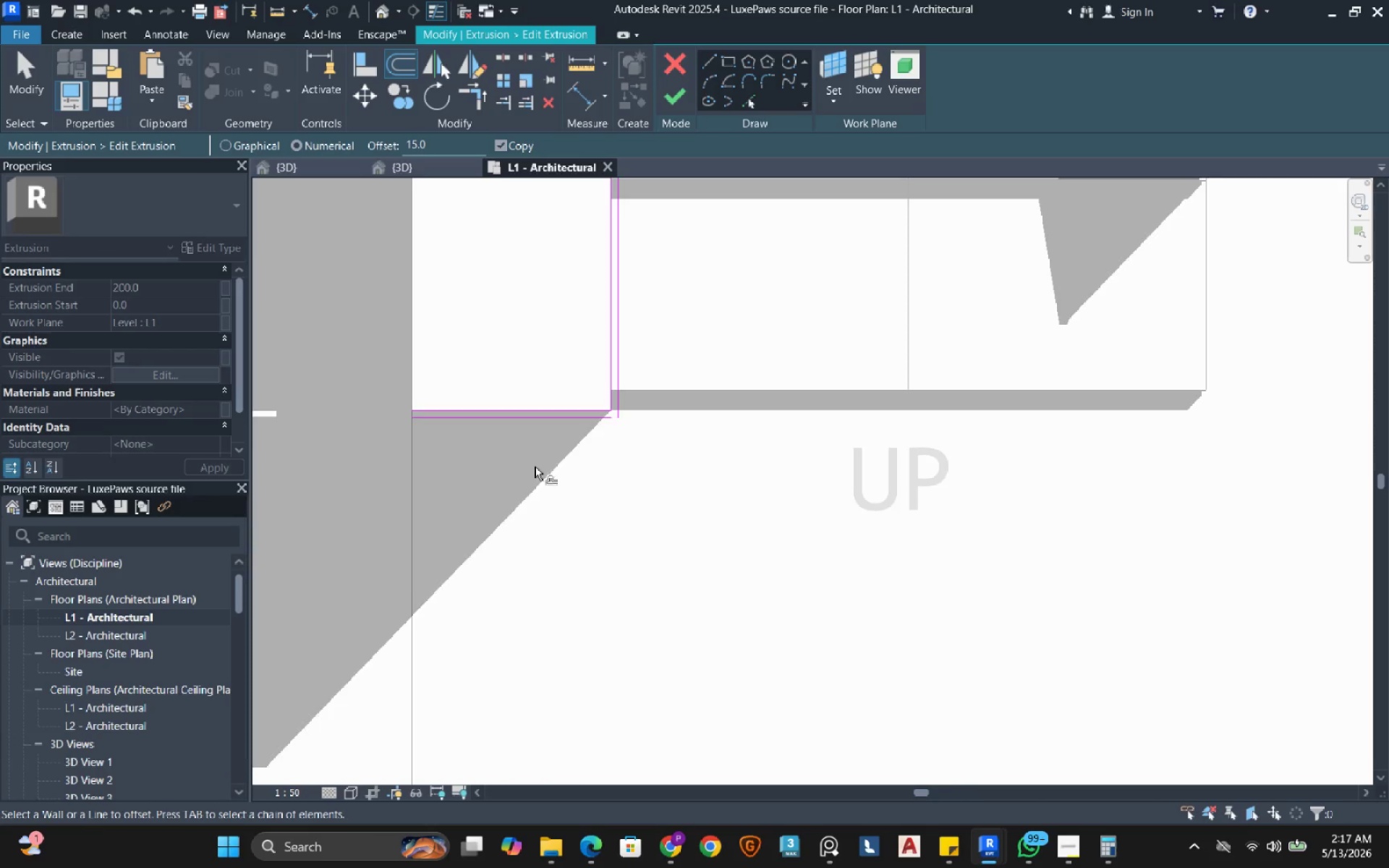 
scroll: coordinate [538, 464], scroll_direction: down, amount: 7.0
 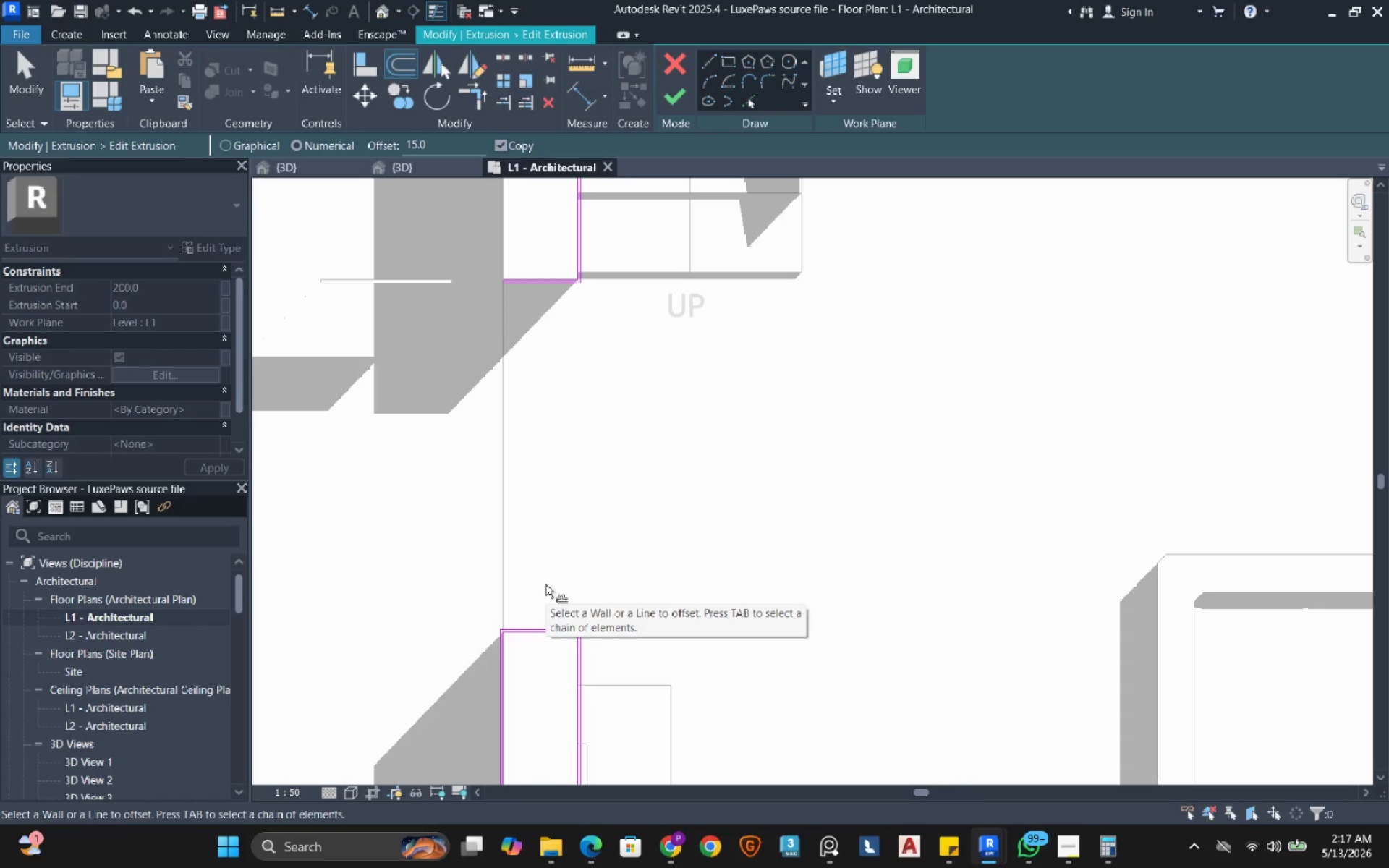 
wait(8.35)
 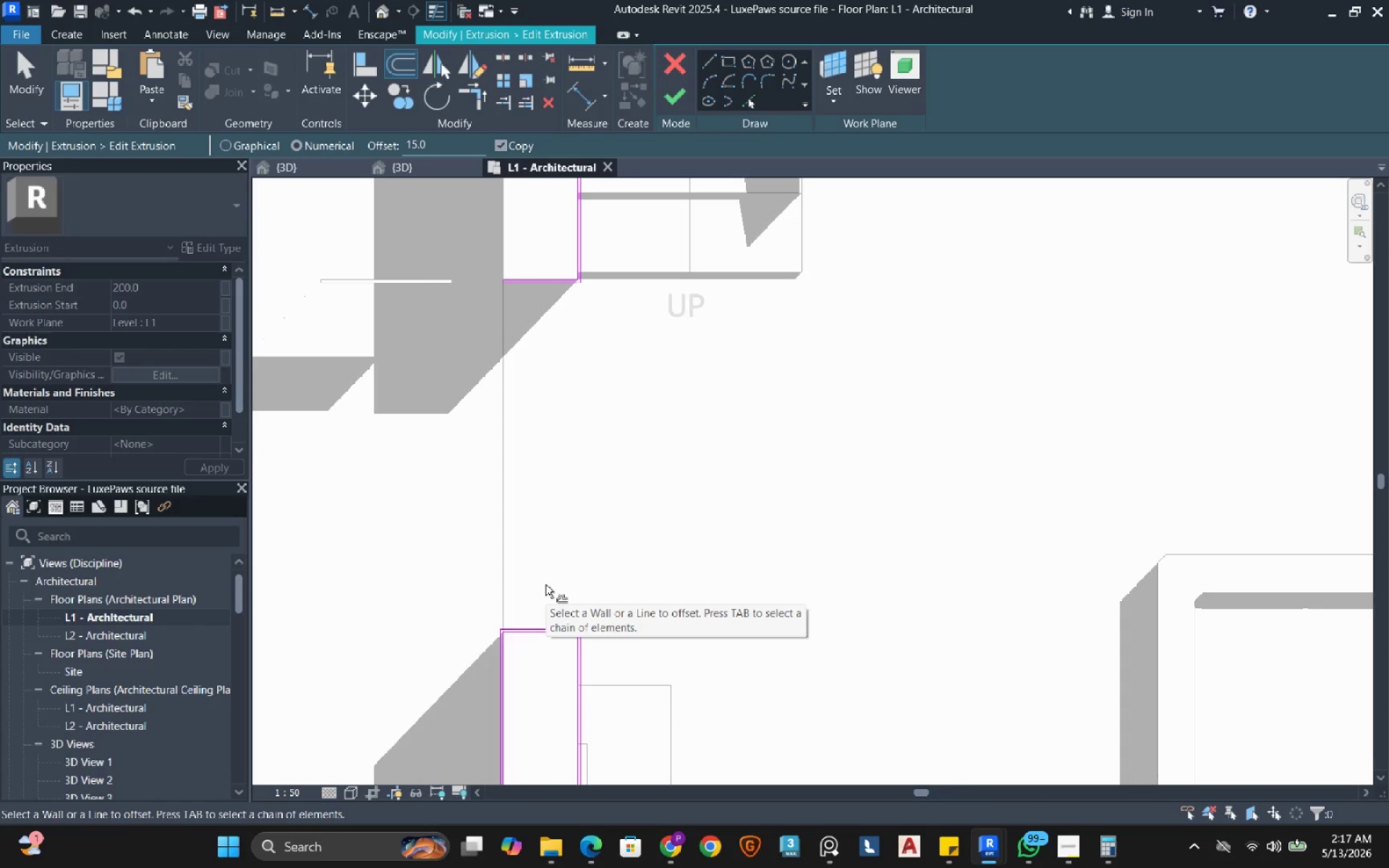 
left_click([706, 64])
 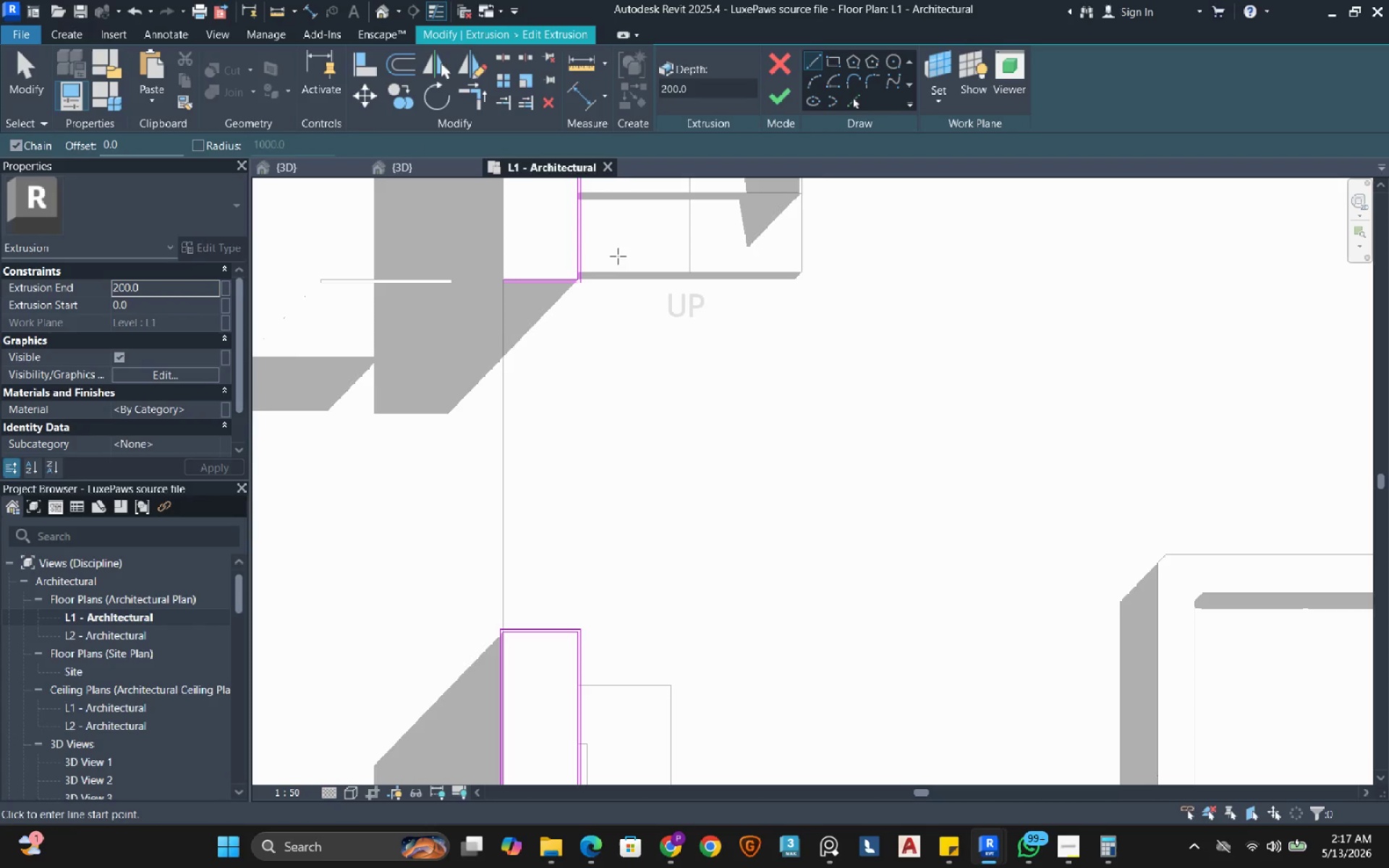 
scroll: coordinate [429, 285], scroll_direction: up, amount: 11.0
 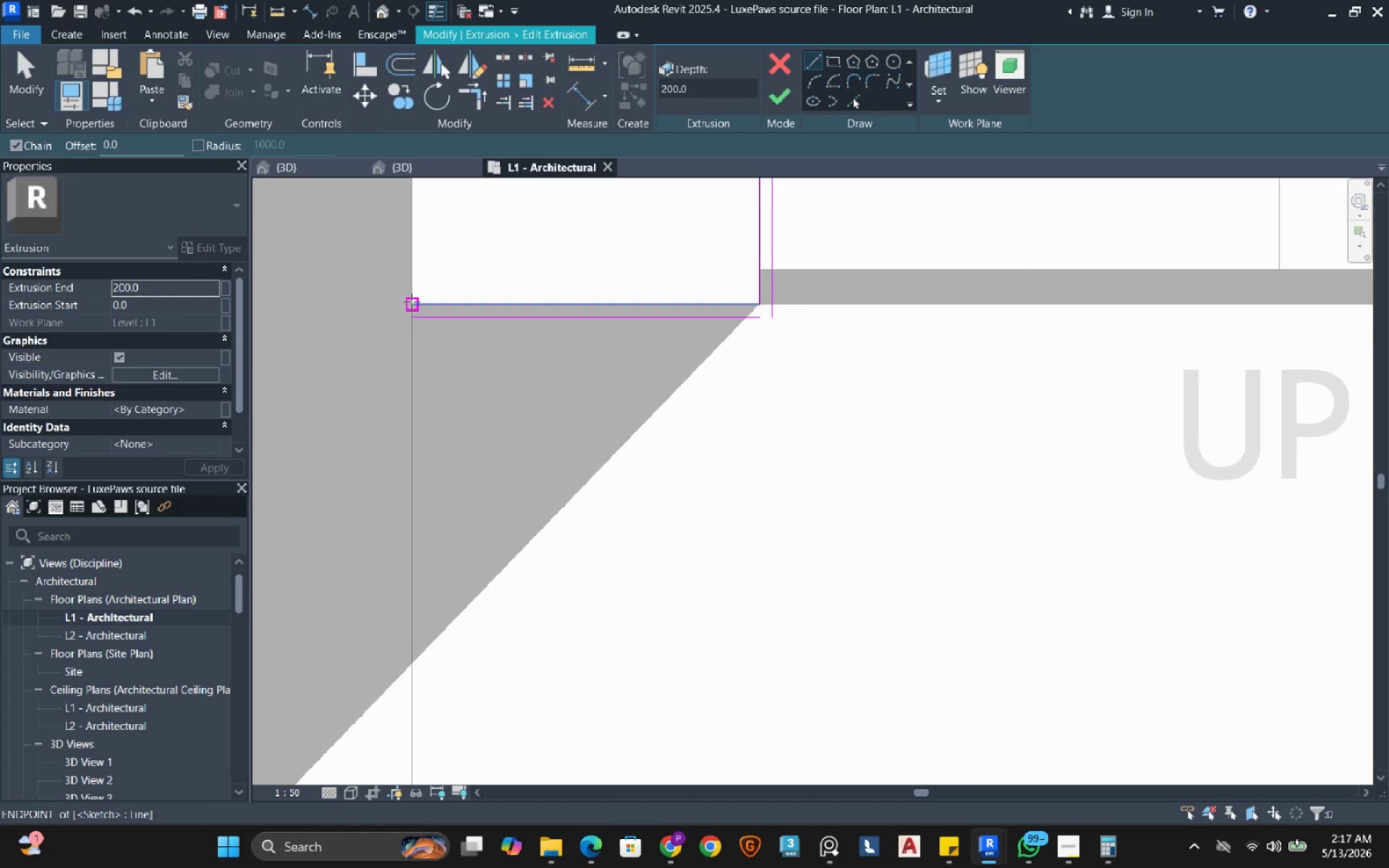 
left_click([412, 302])
 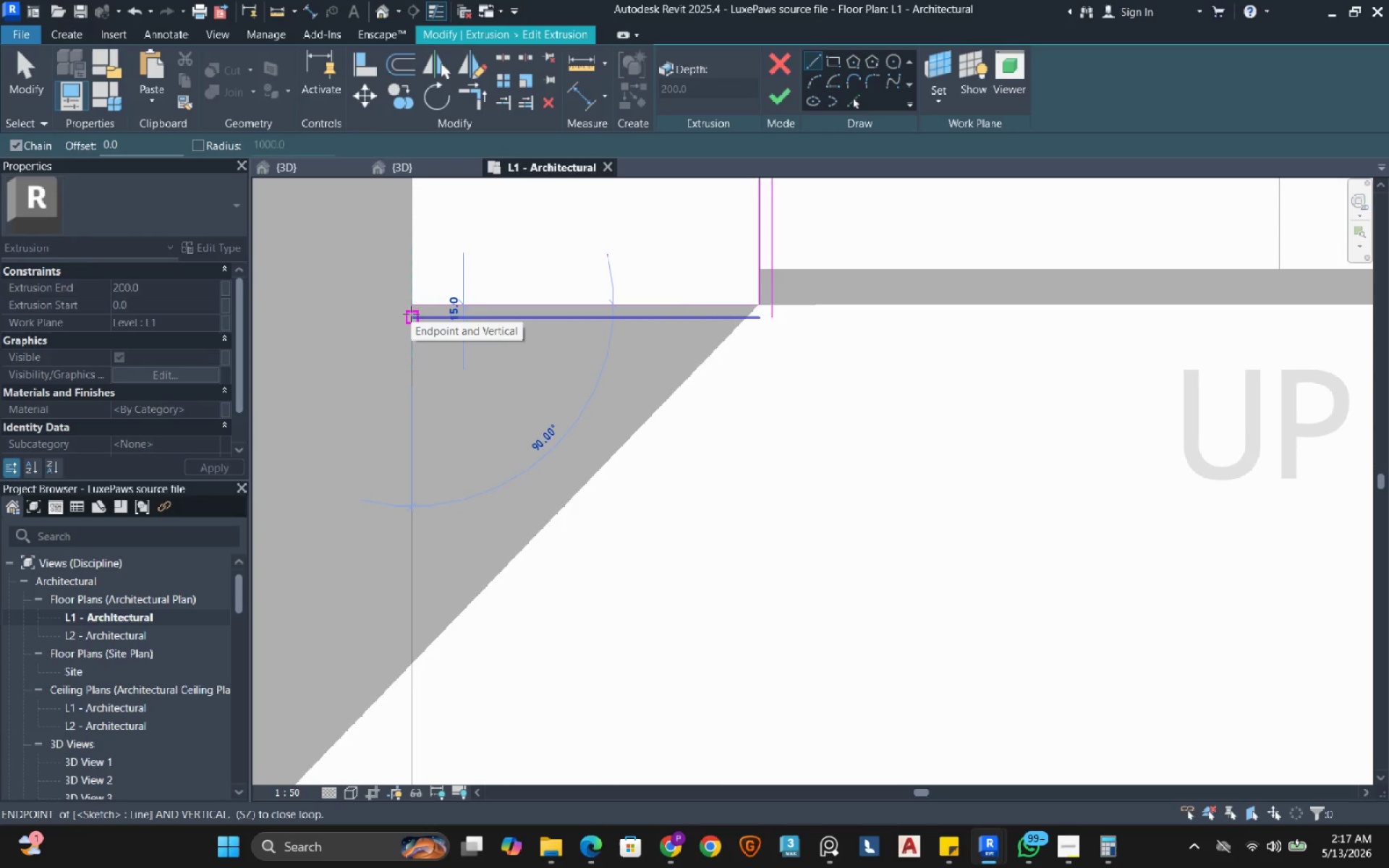 
left_click([411, 314])
 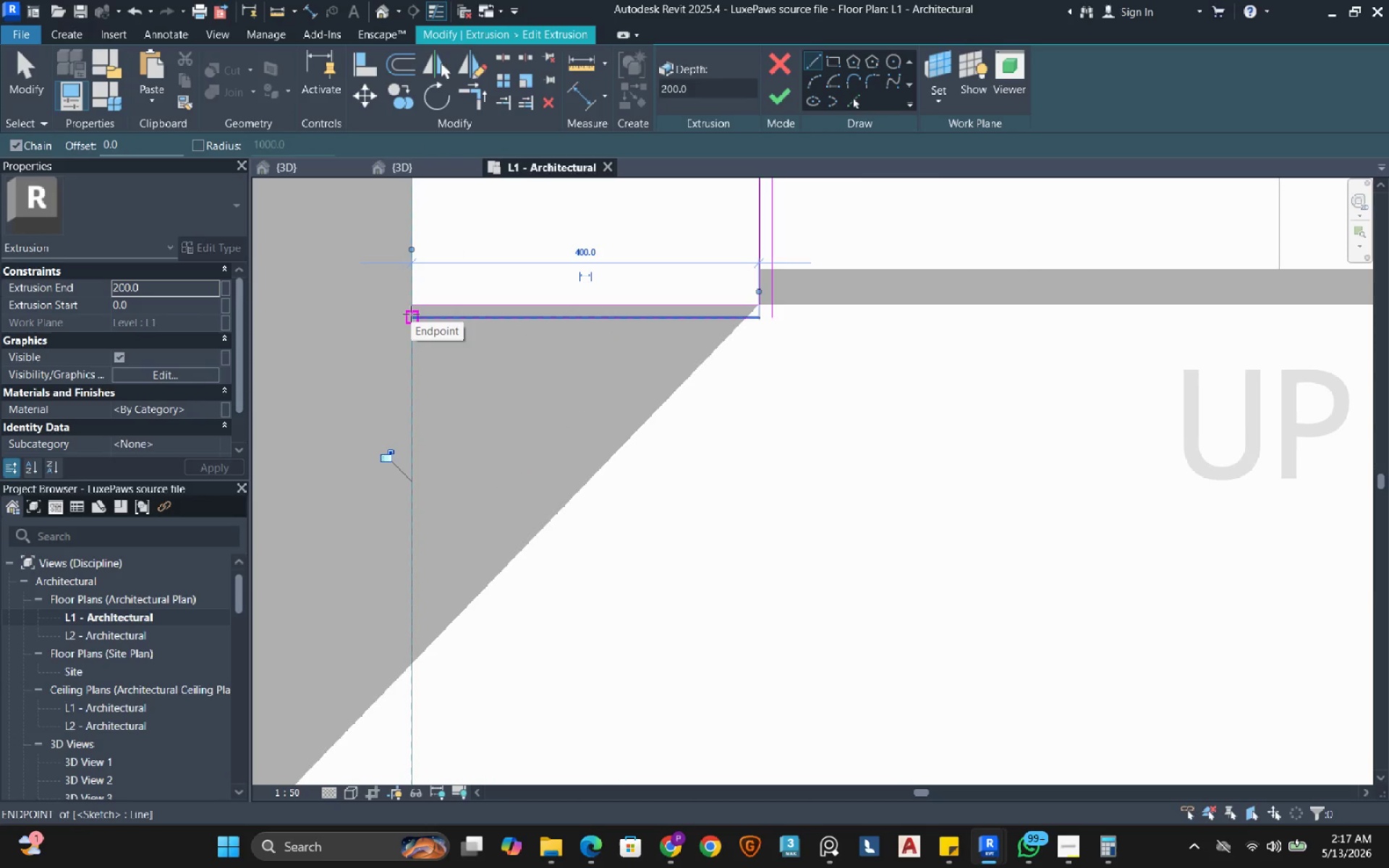 
key(Escape)
 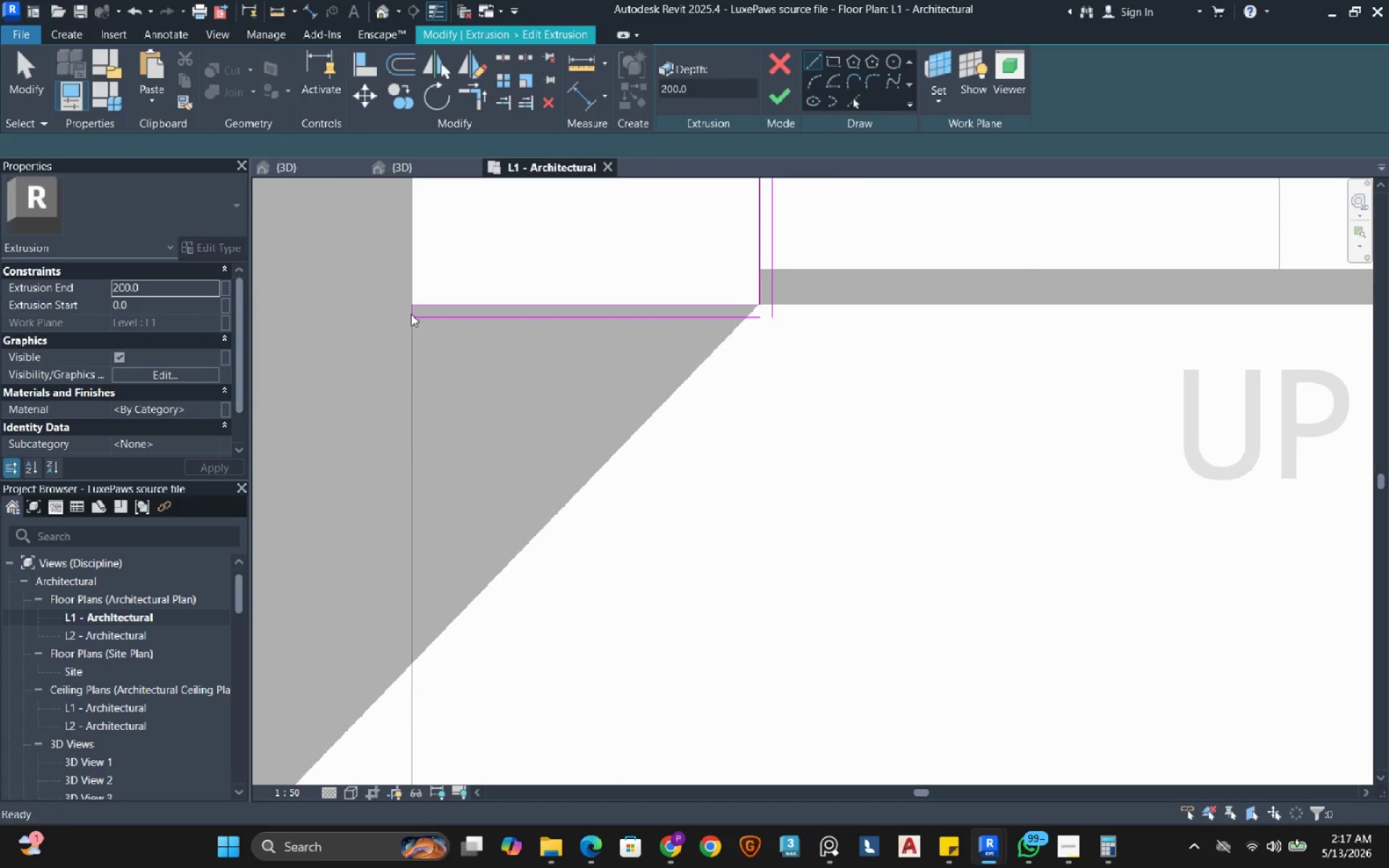 
key(Escape)
 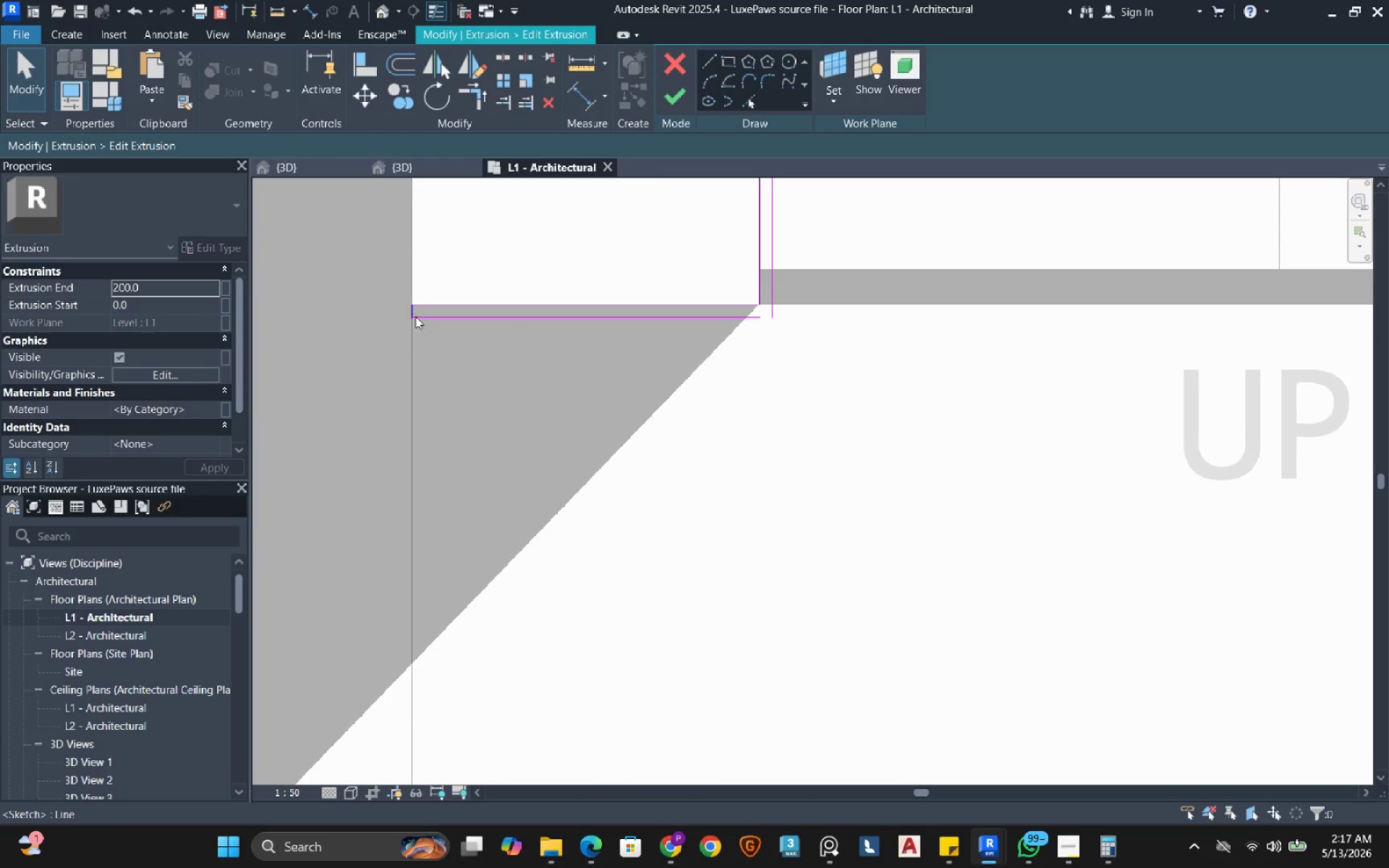 
key(T)
 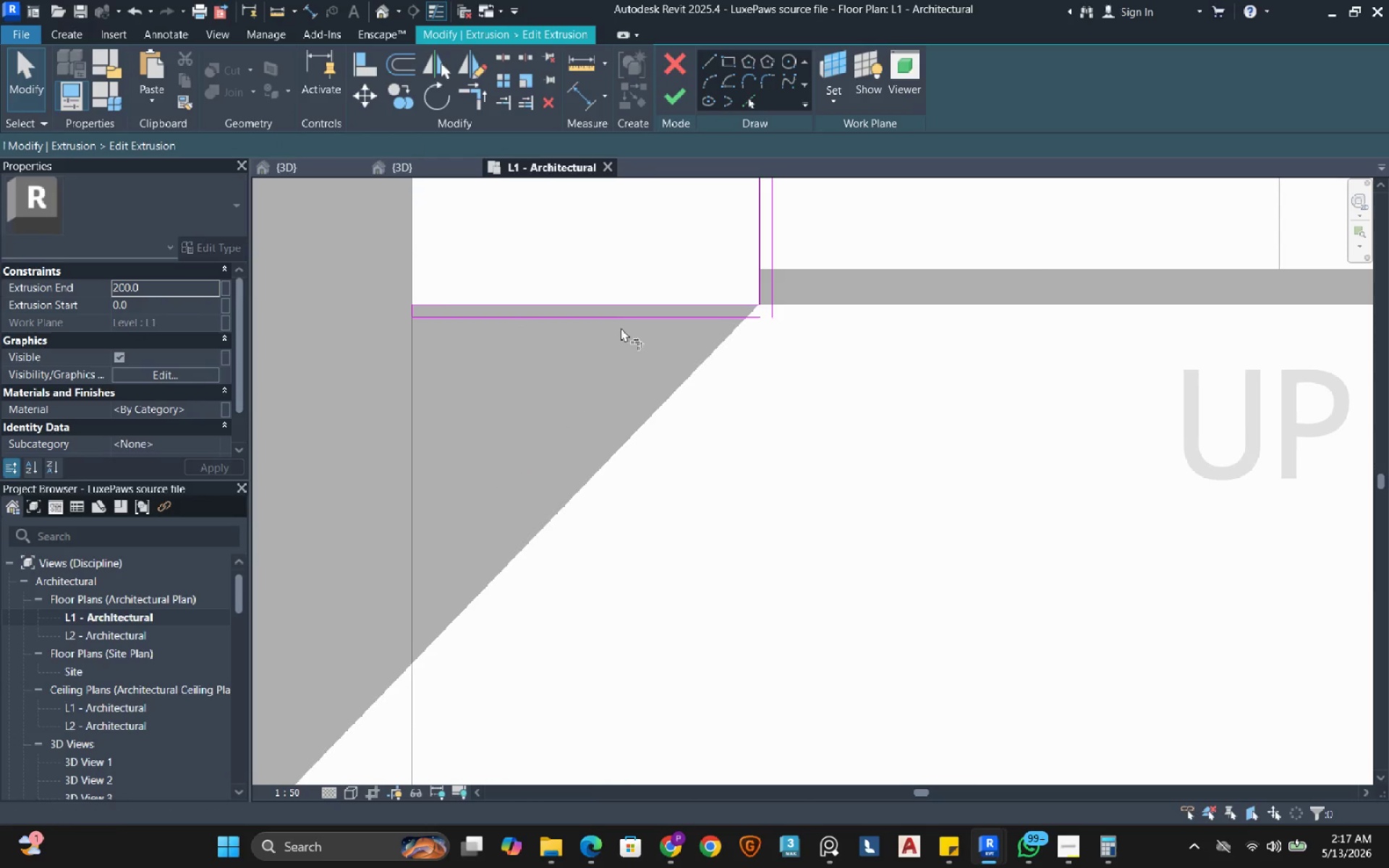 
hold_key(key=R, duration=19.81)
 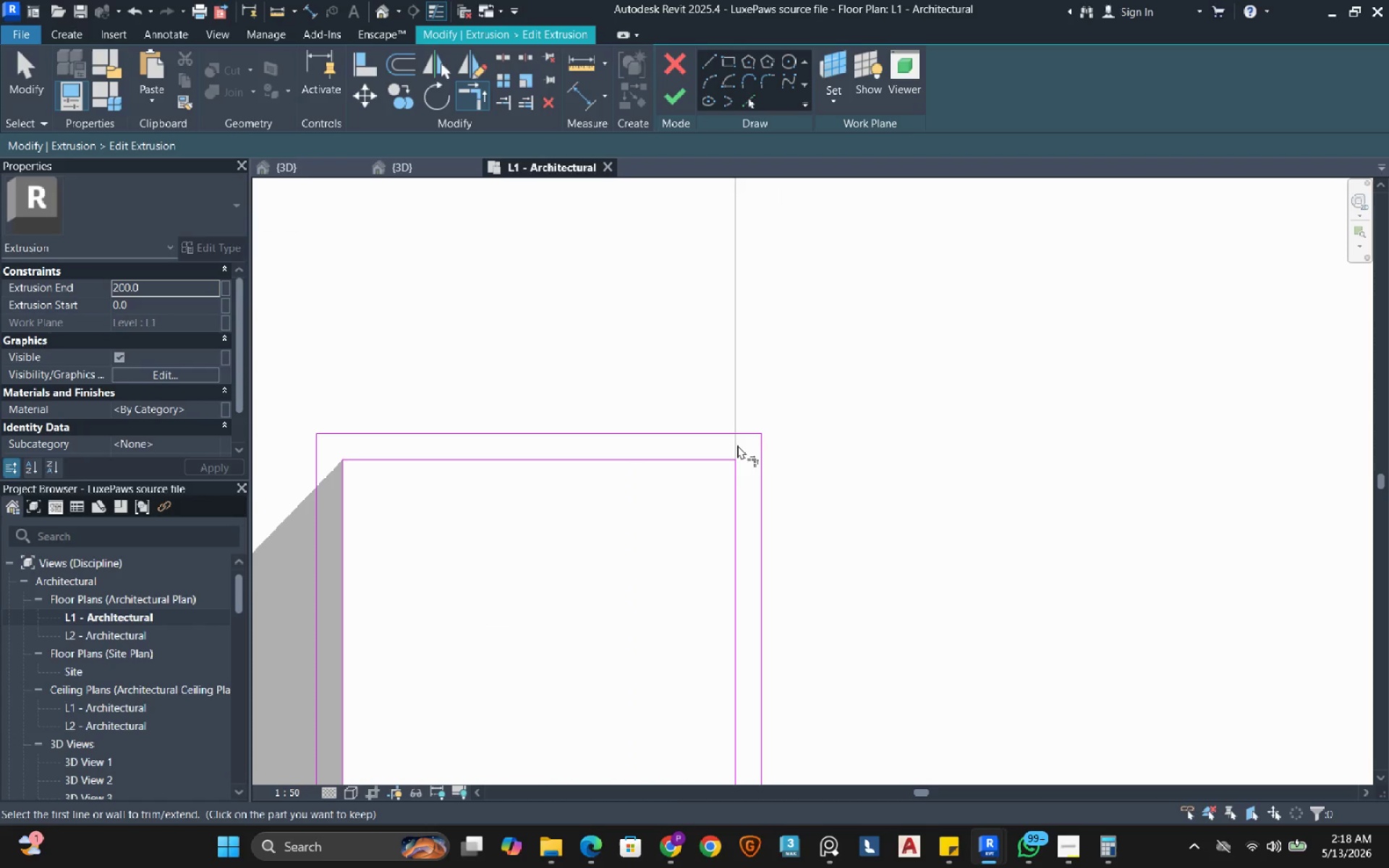 
left_click([770, 281])
 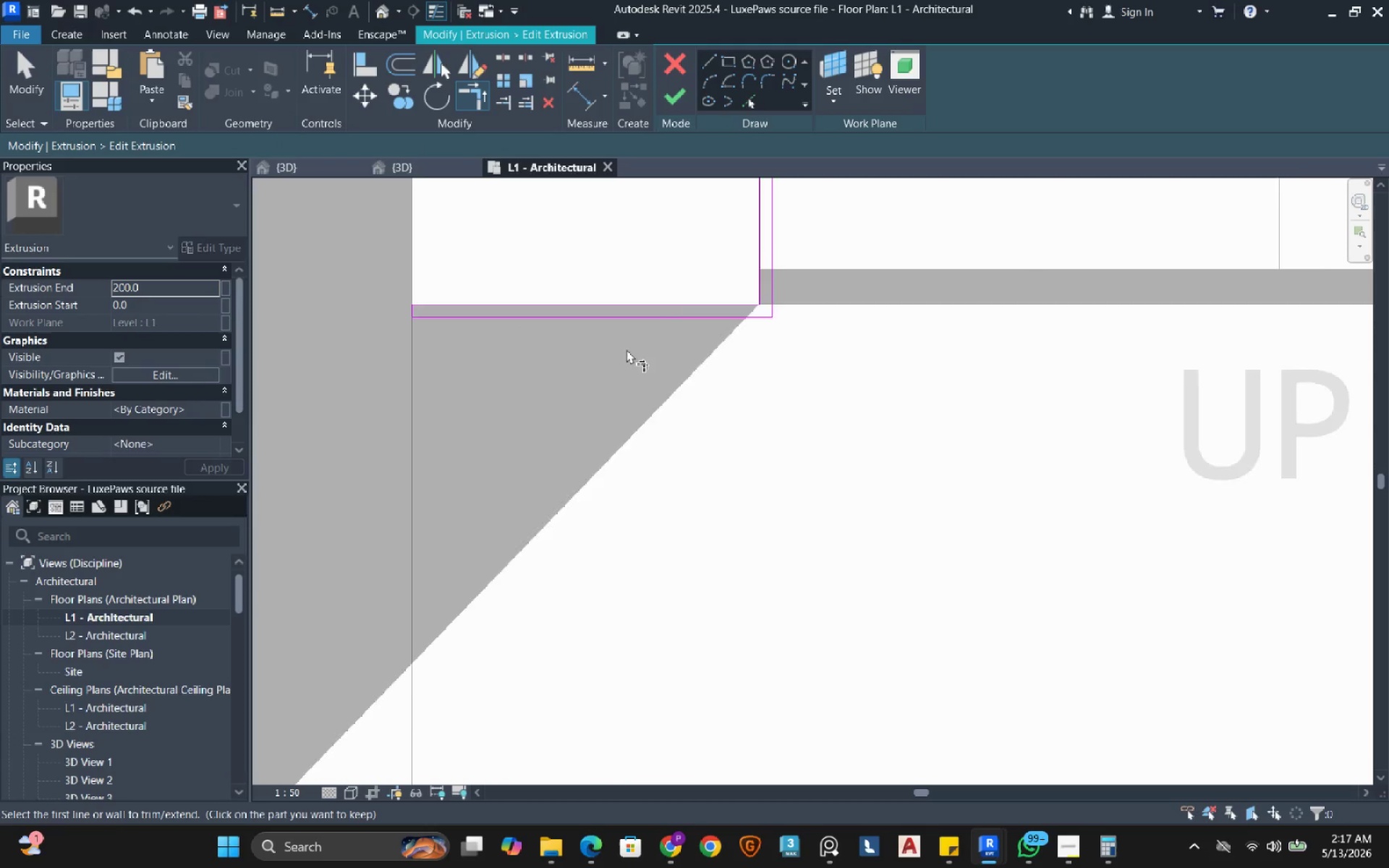 
scroll: coordinate [582, 443], scroll_direction: down, amount: 11.0
 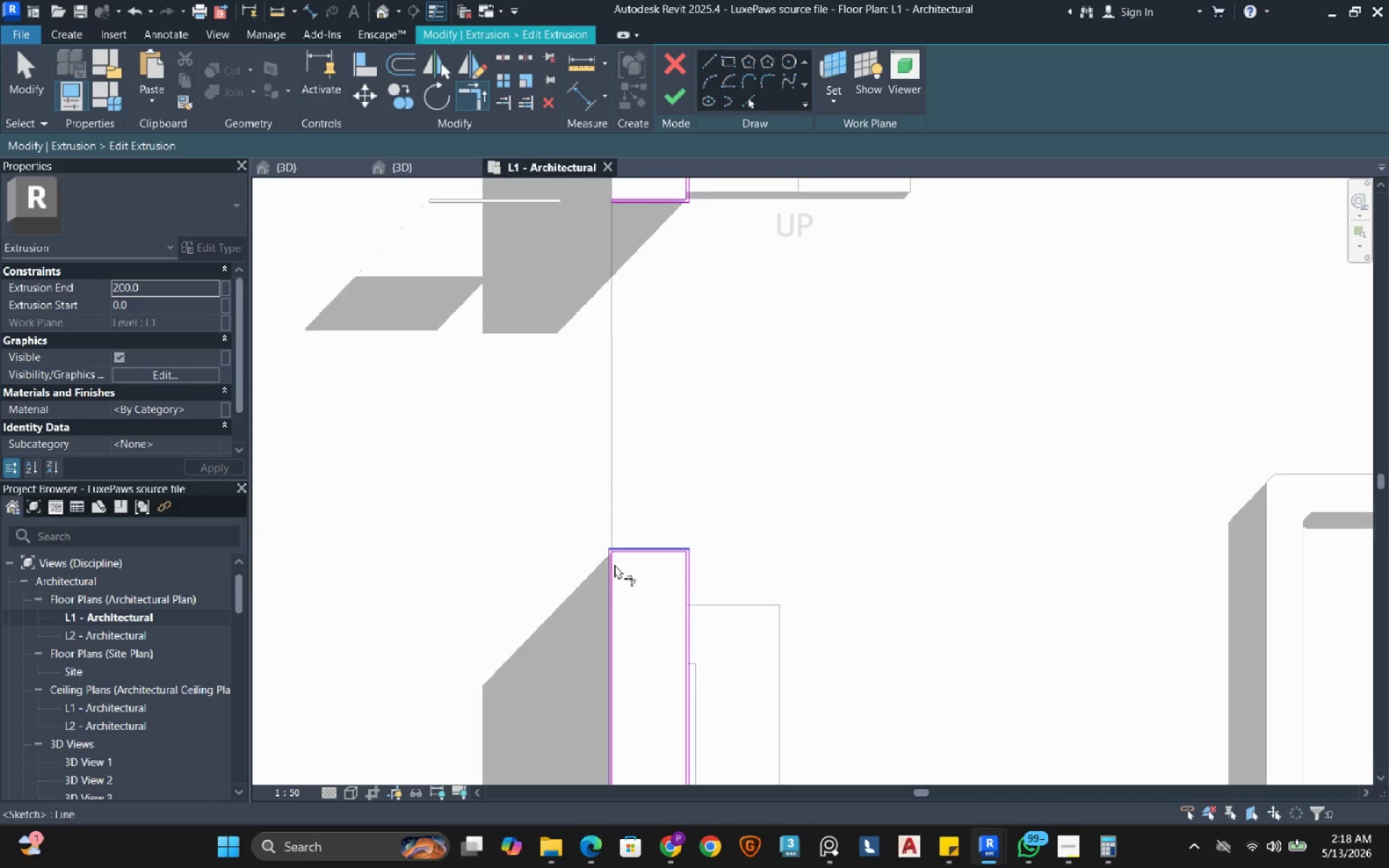 
scroll: coordinate [618, 545], scroll_direction: up, amount: 14.0
 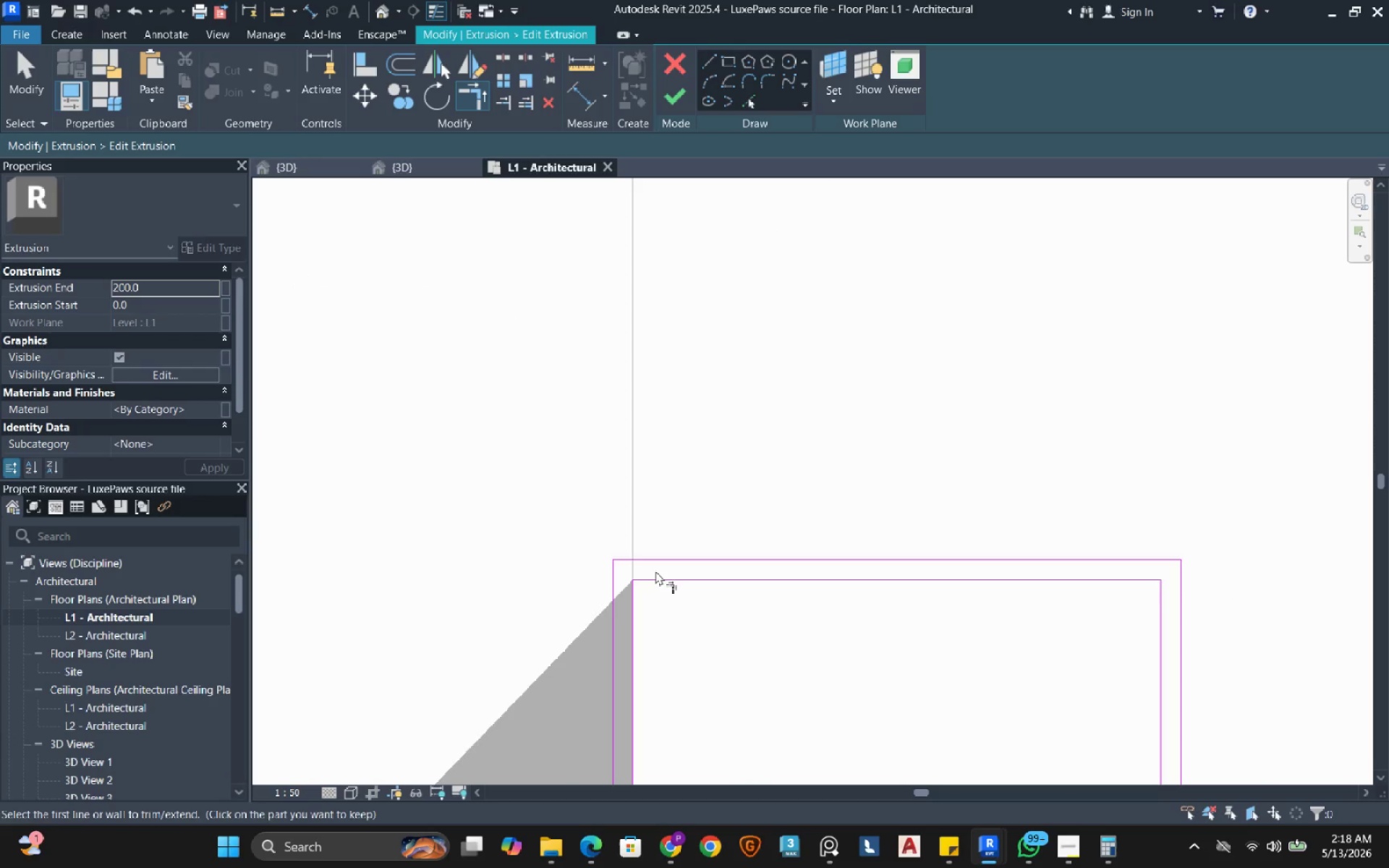 
left_click([663, 556])
 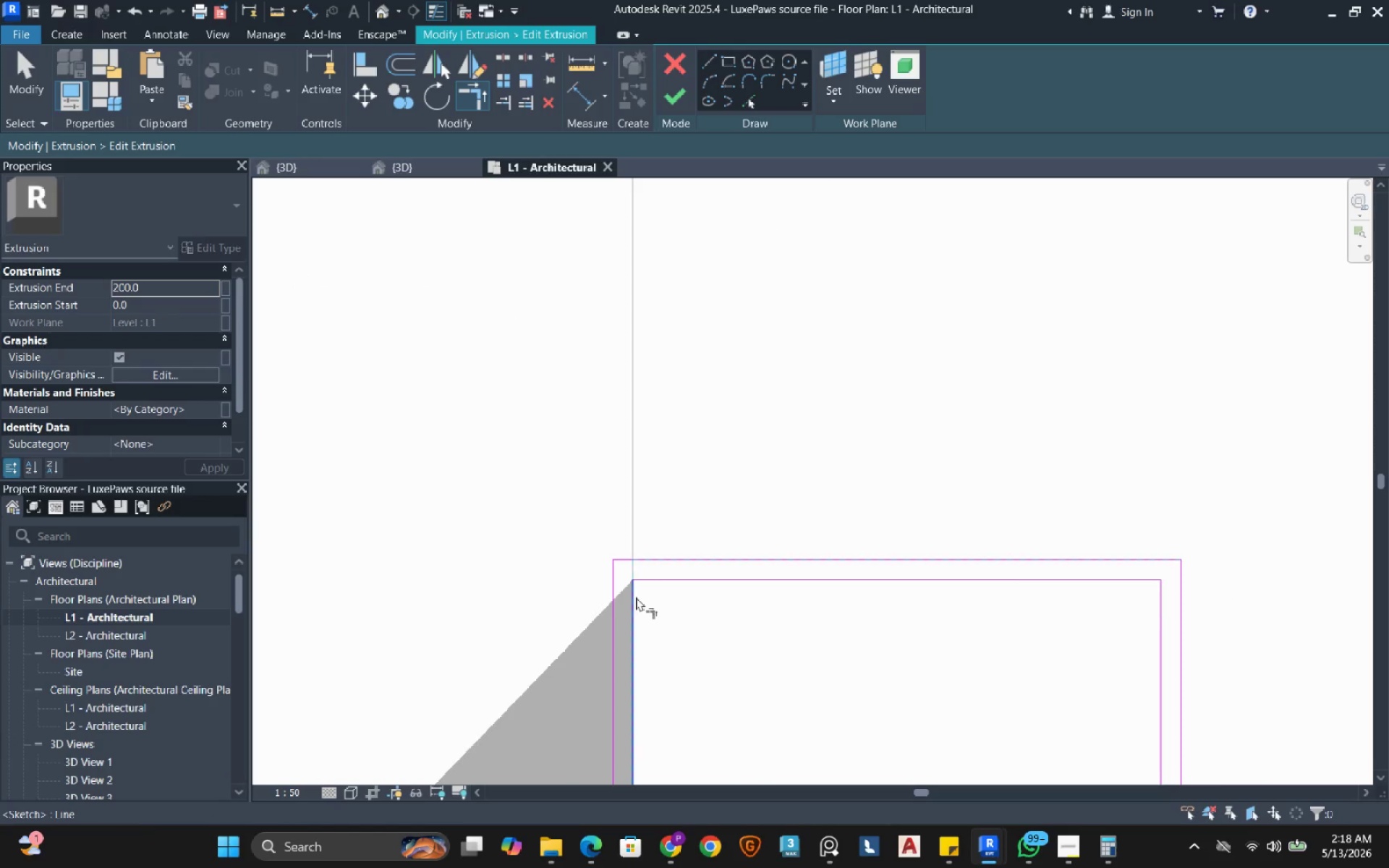 
double_click([636, 597])
 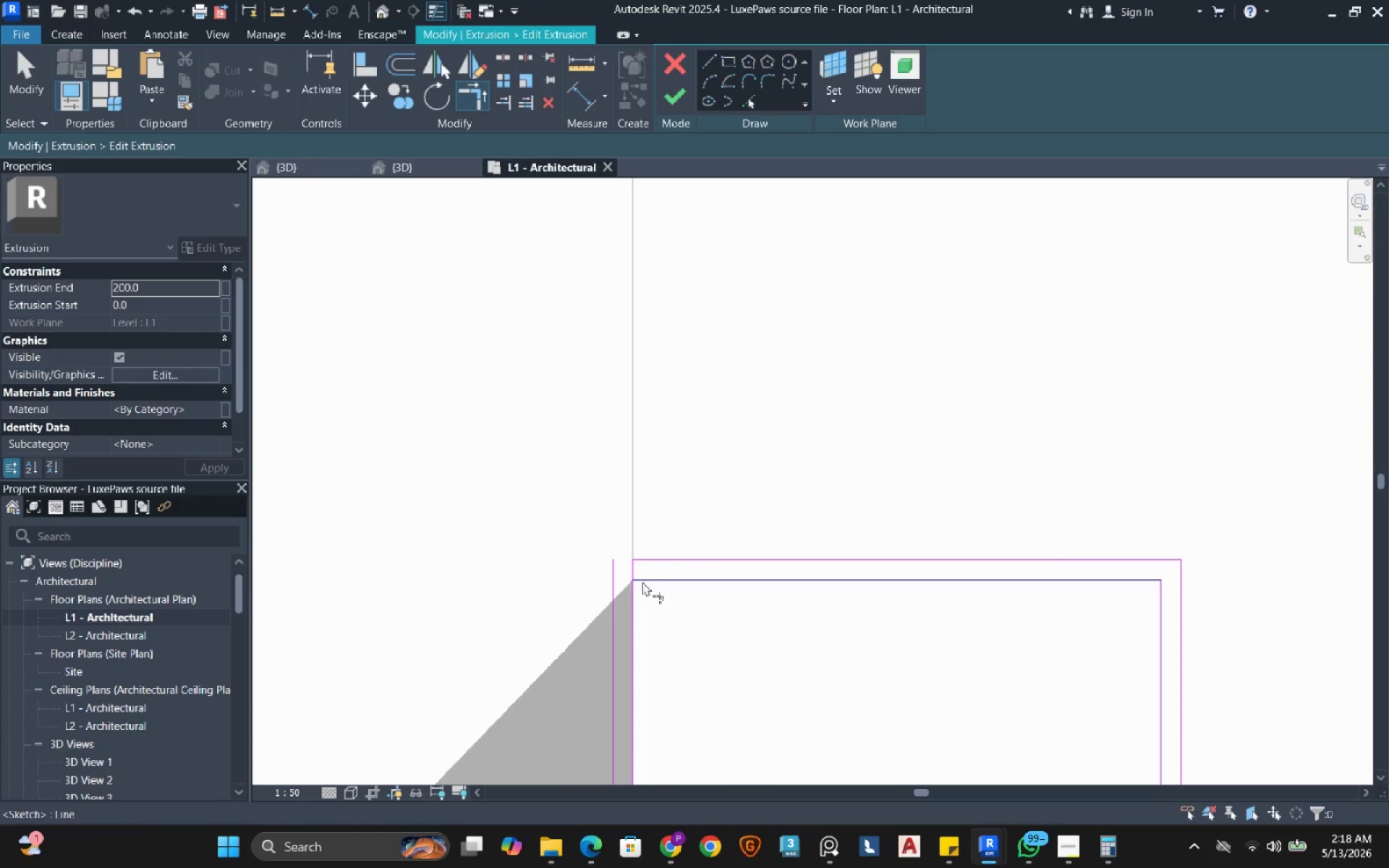 
triple_click([642, 582])
 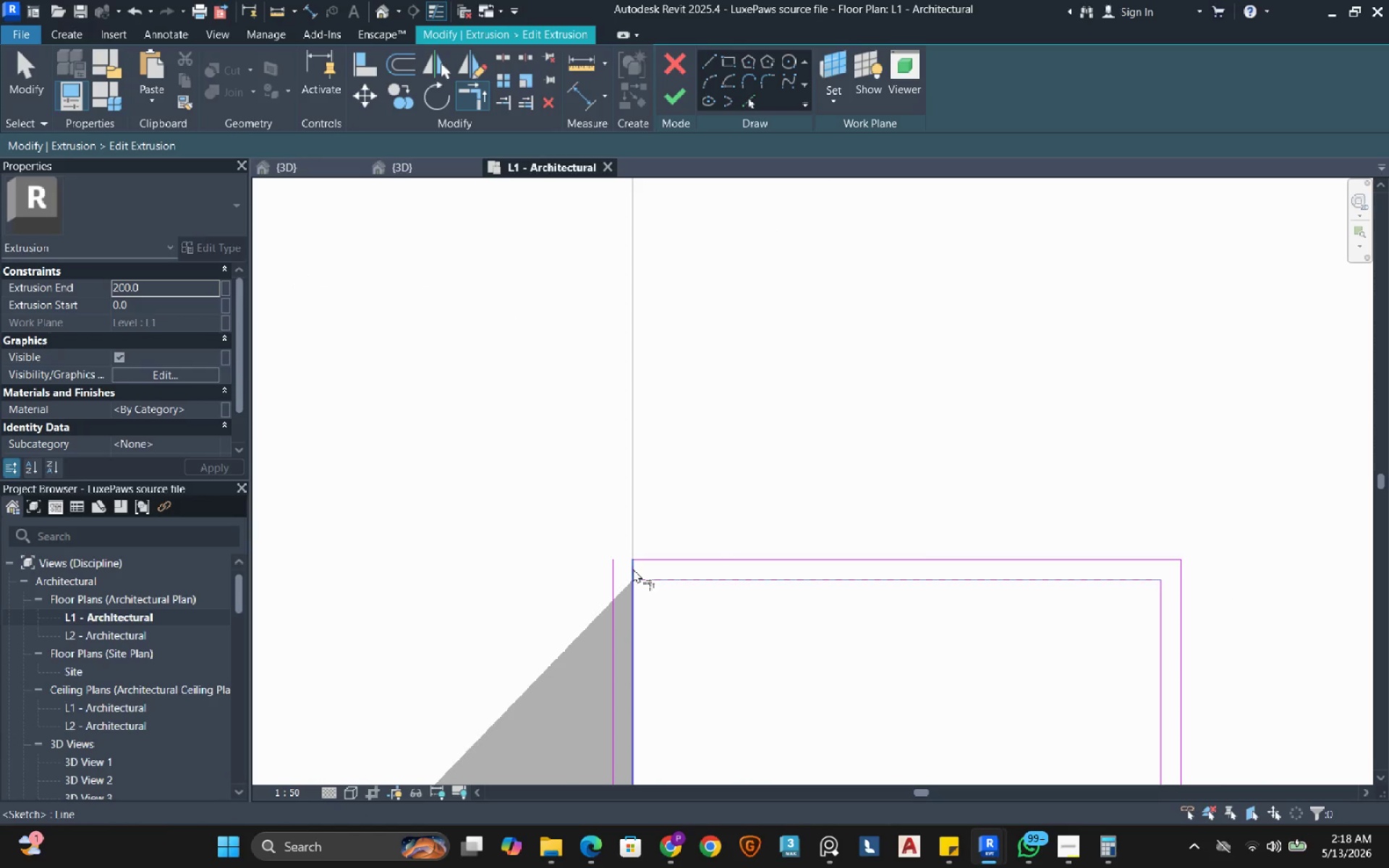 
triple_click([633, 569])
 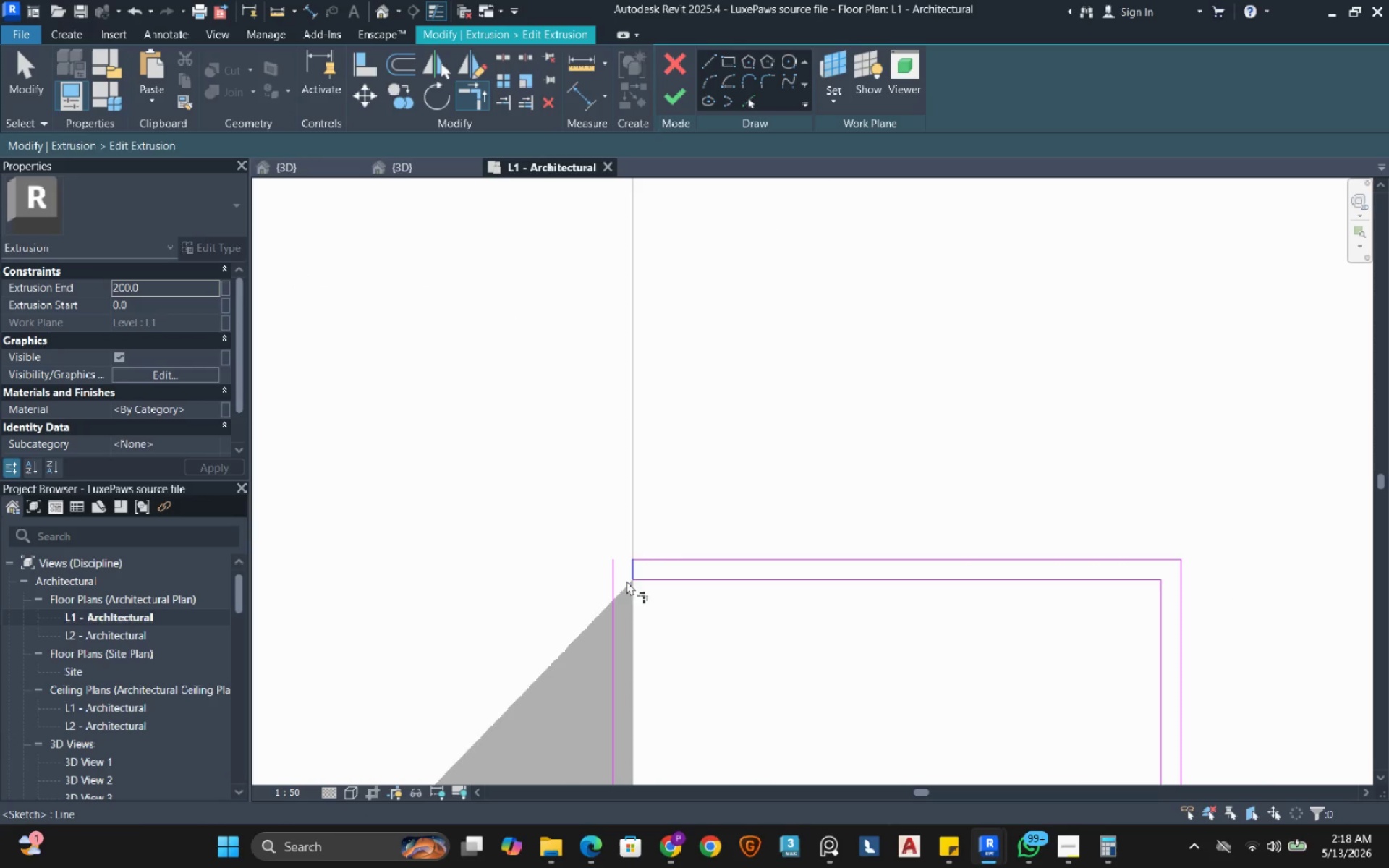 
key(Escape)
 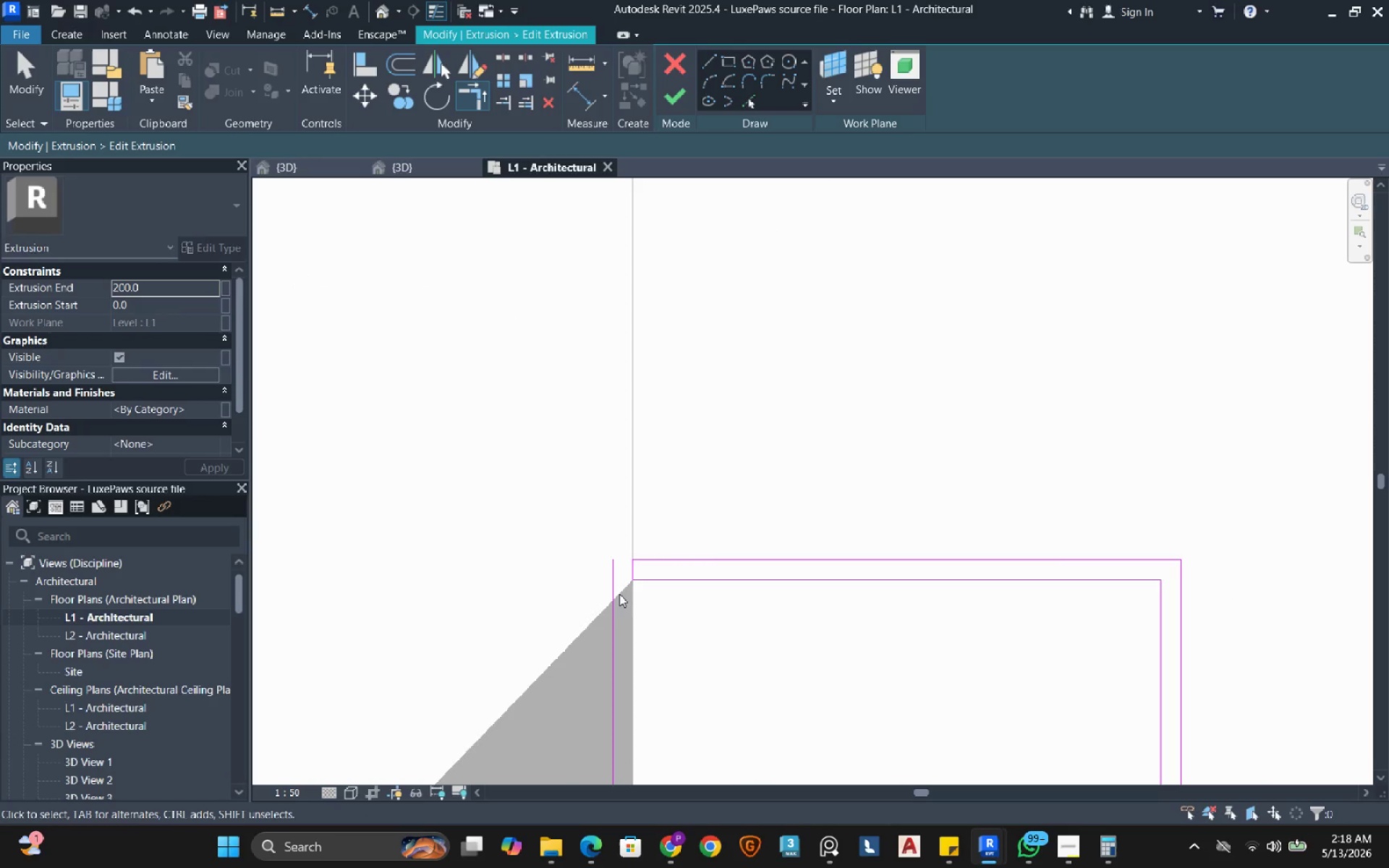 
key(Escape)
 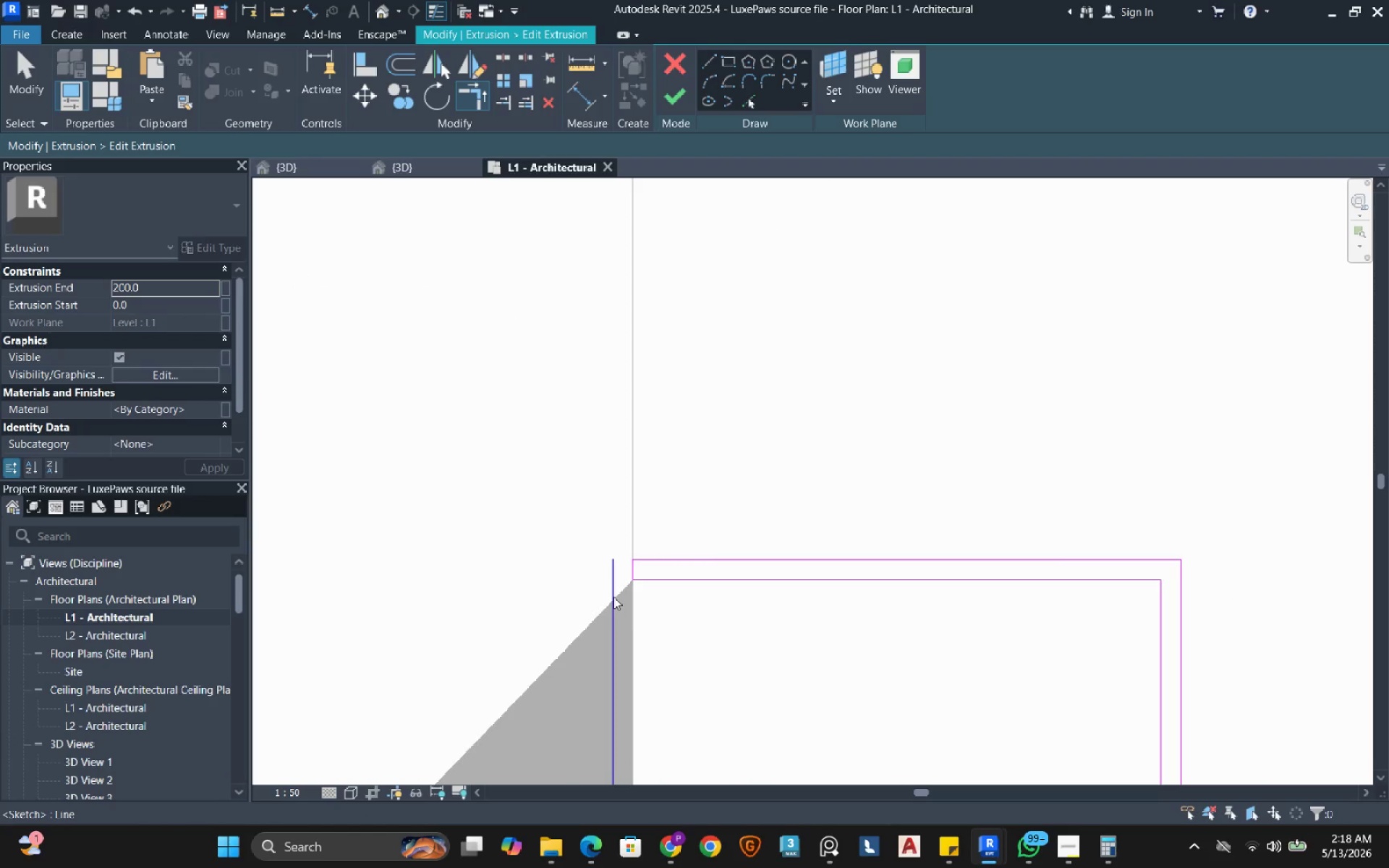 
key(Tab)
 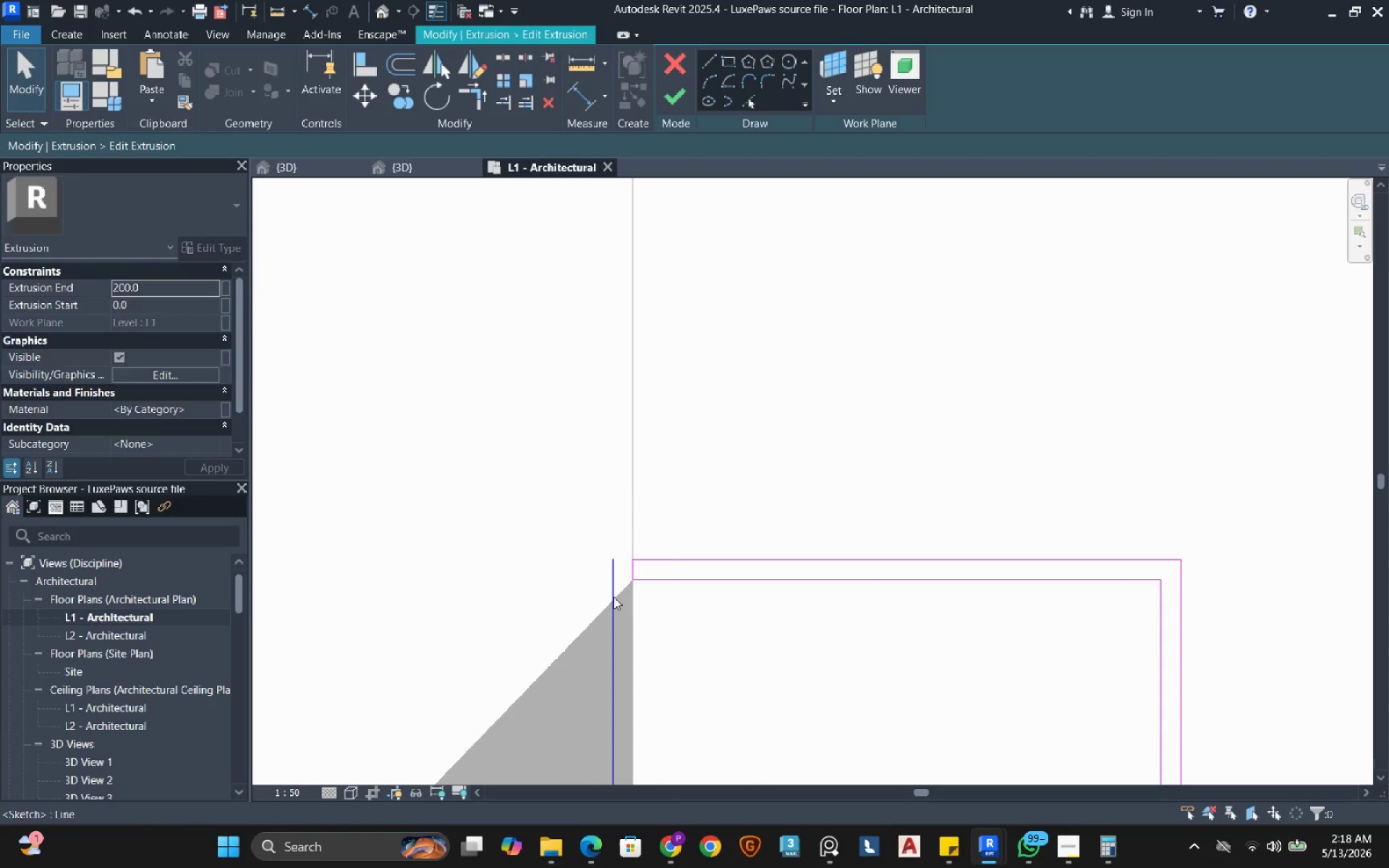 
left_click([613, 597])
 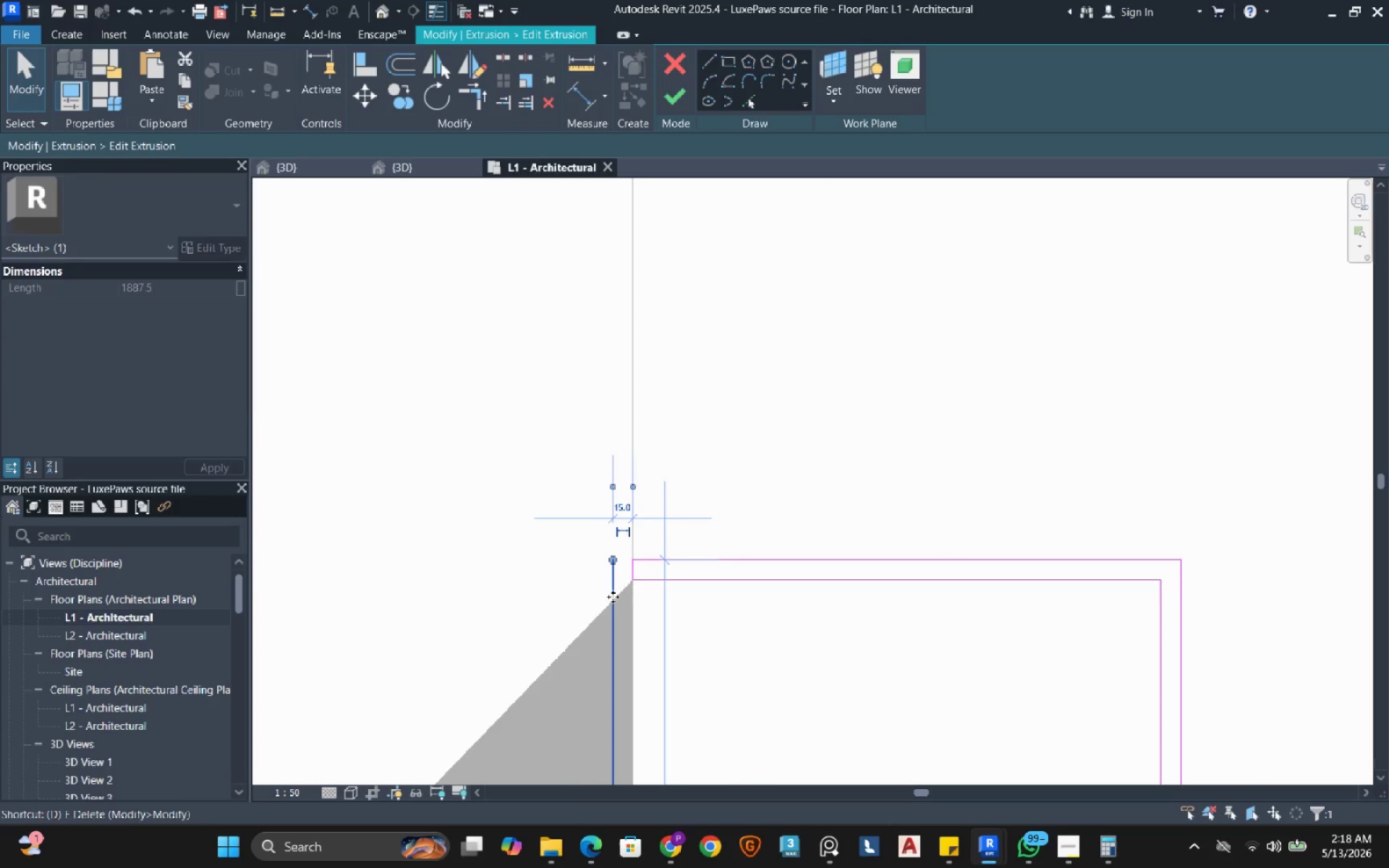 
type(de)
 